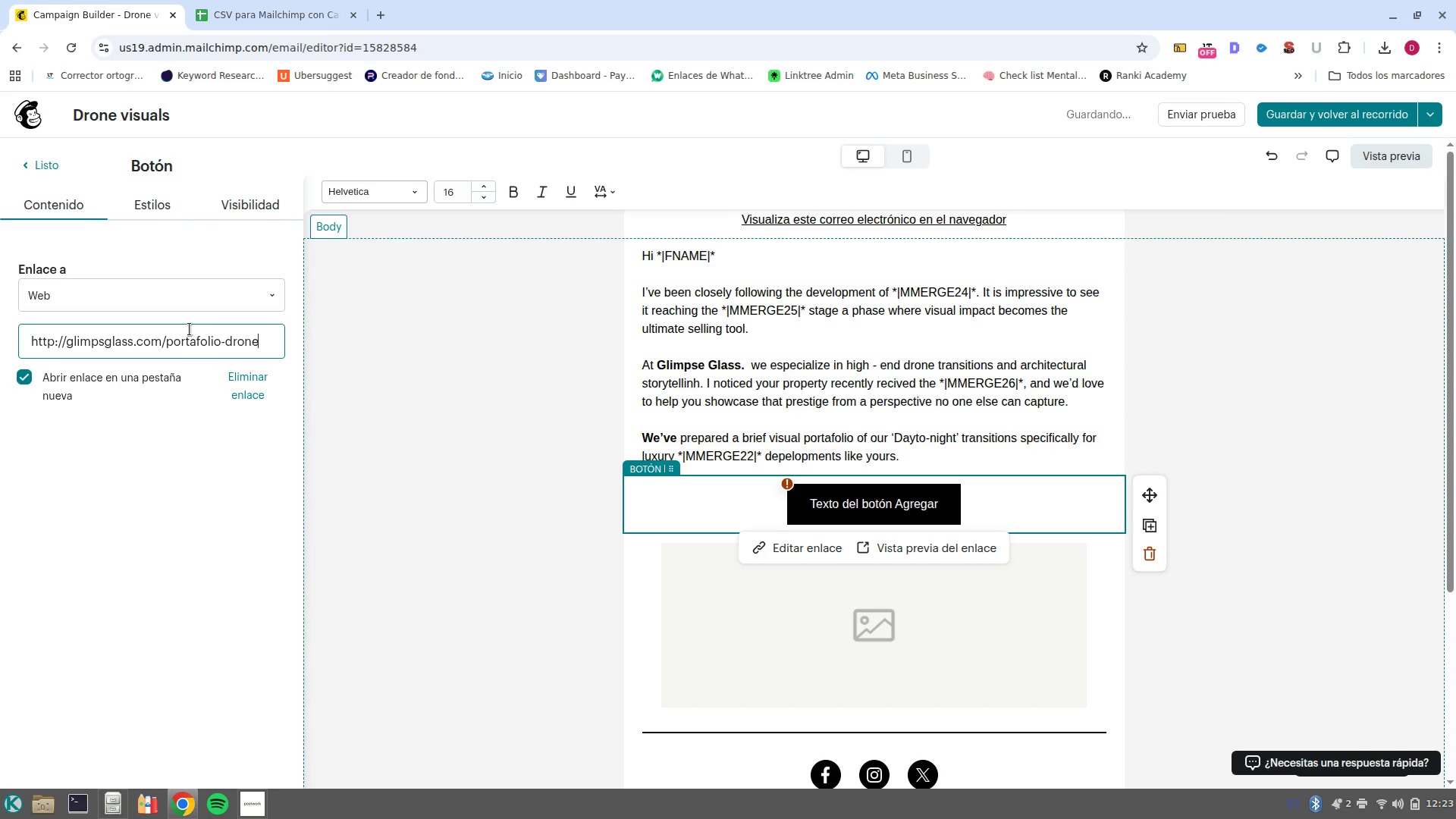 
left_click([900, 489])
 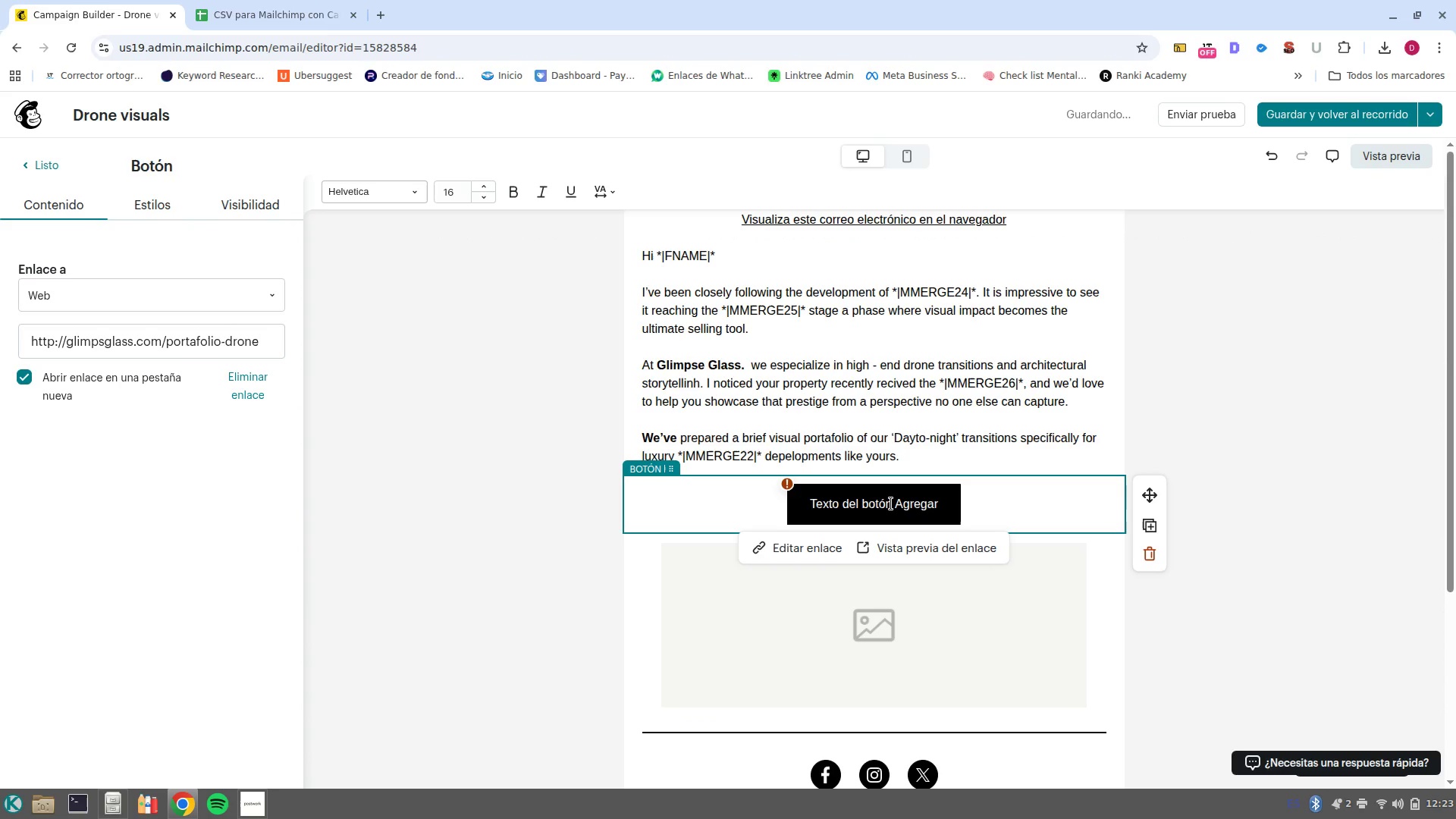 
left_click([891, 504])
 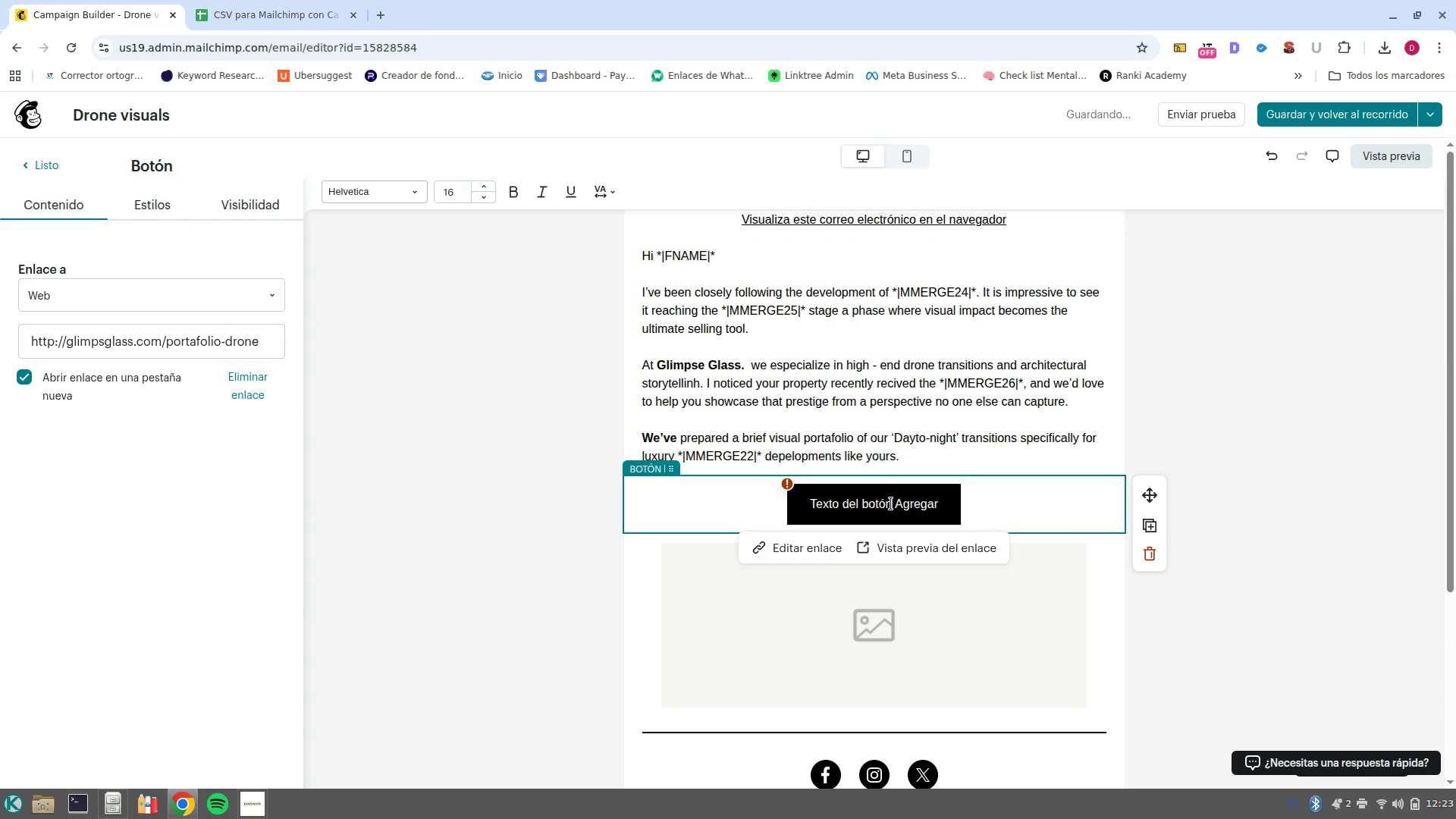 
left_click([891, 504])
 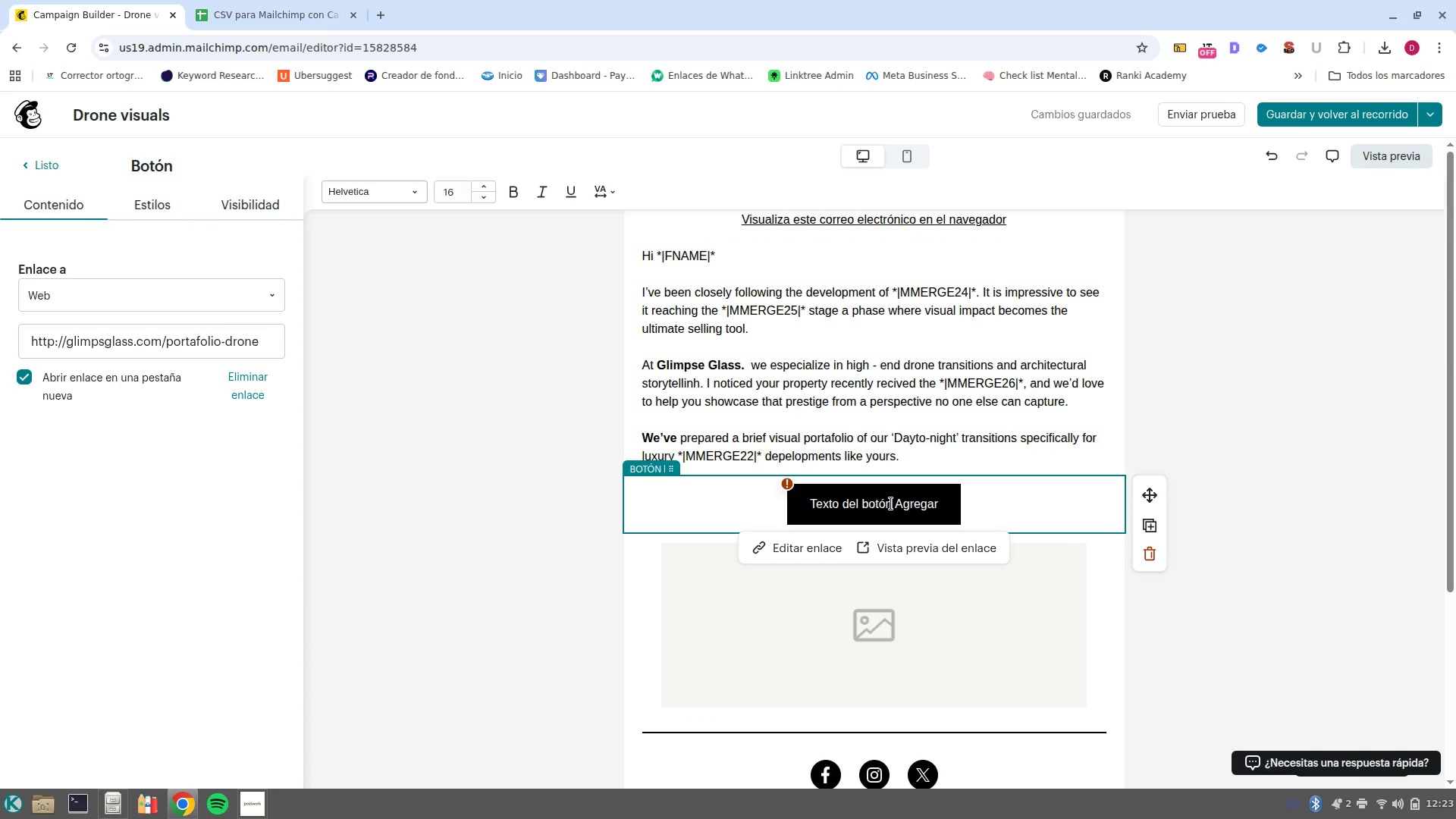 
left_click([891, 504])
 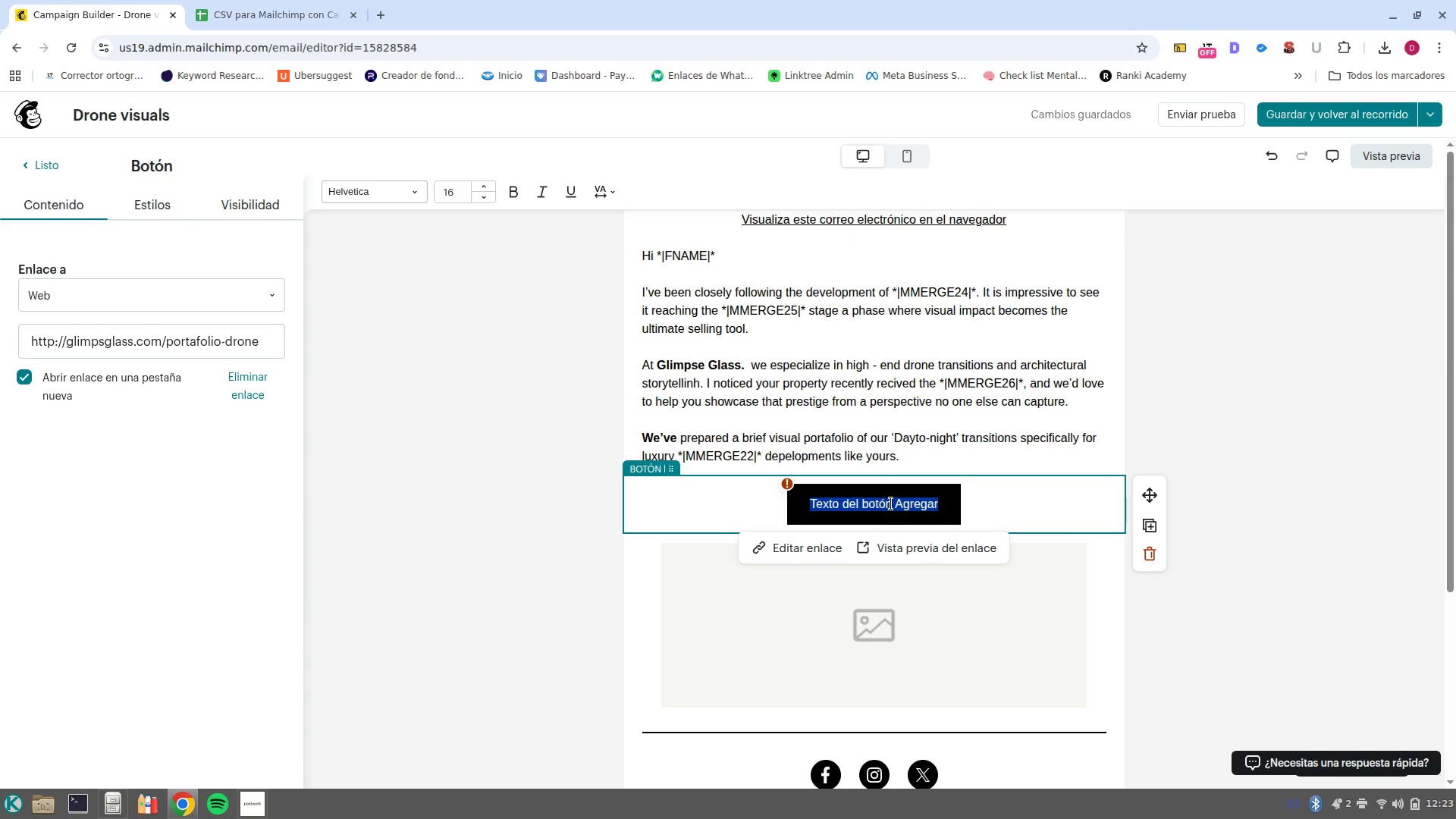 
type(View)
 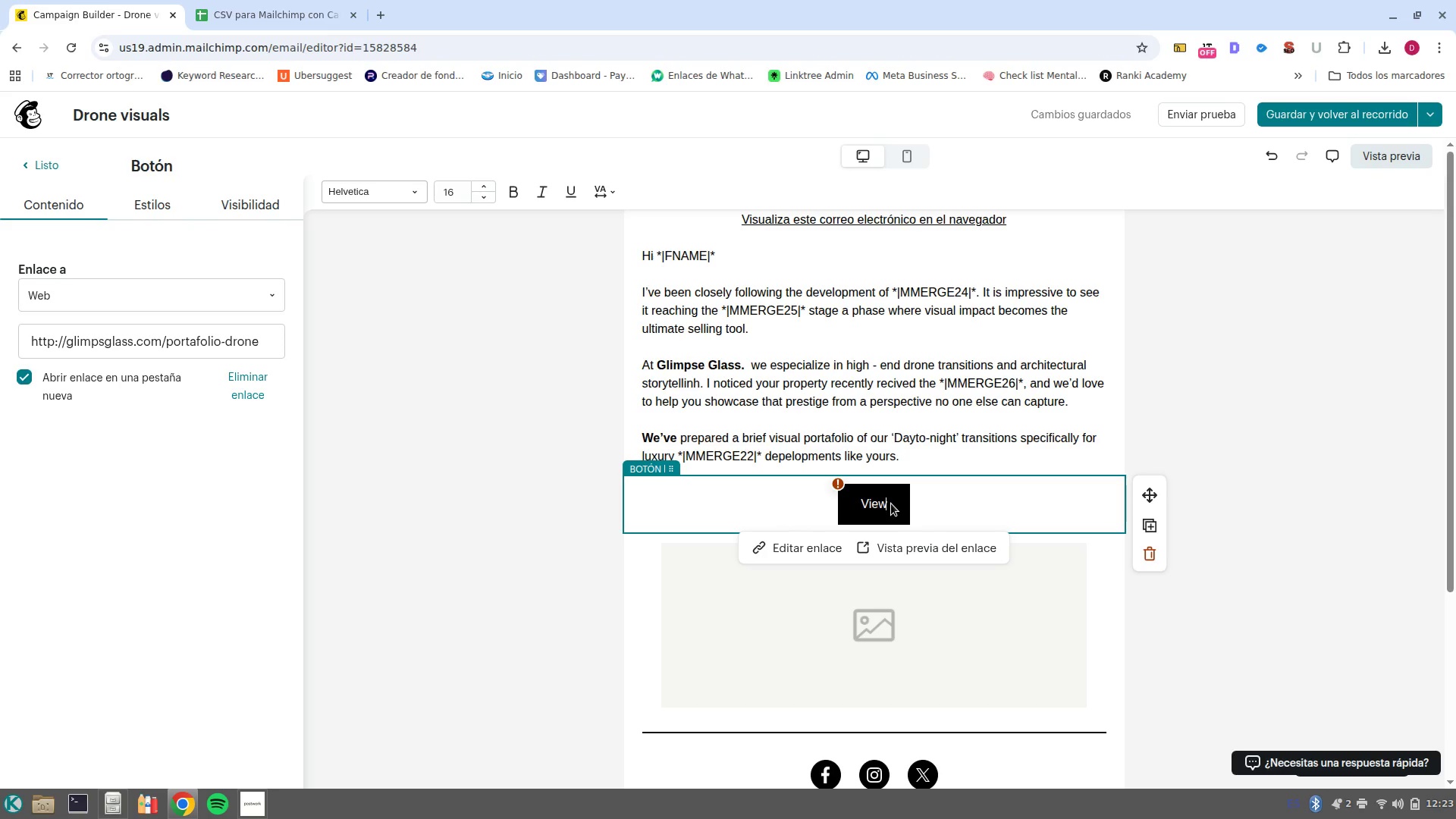 
wait(11.24)
 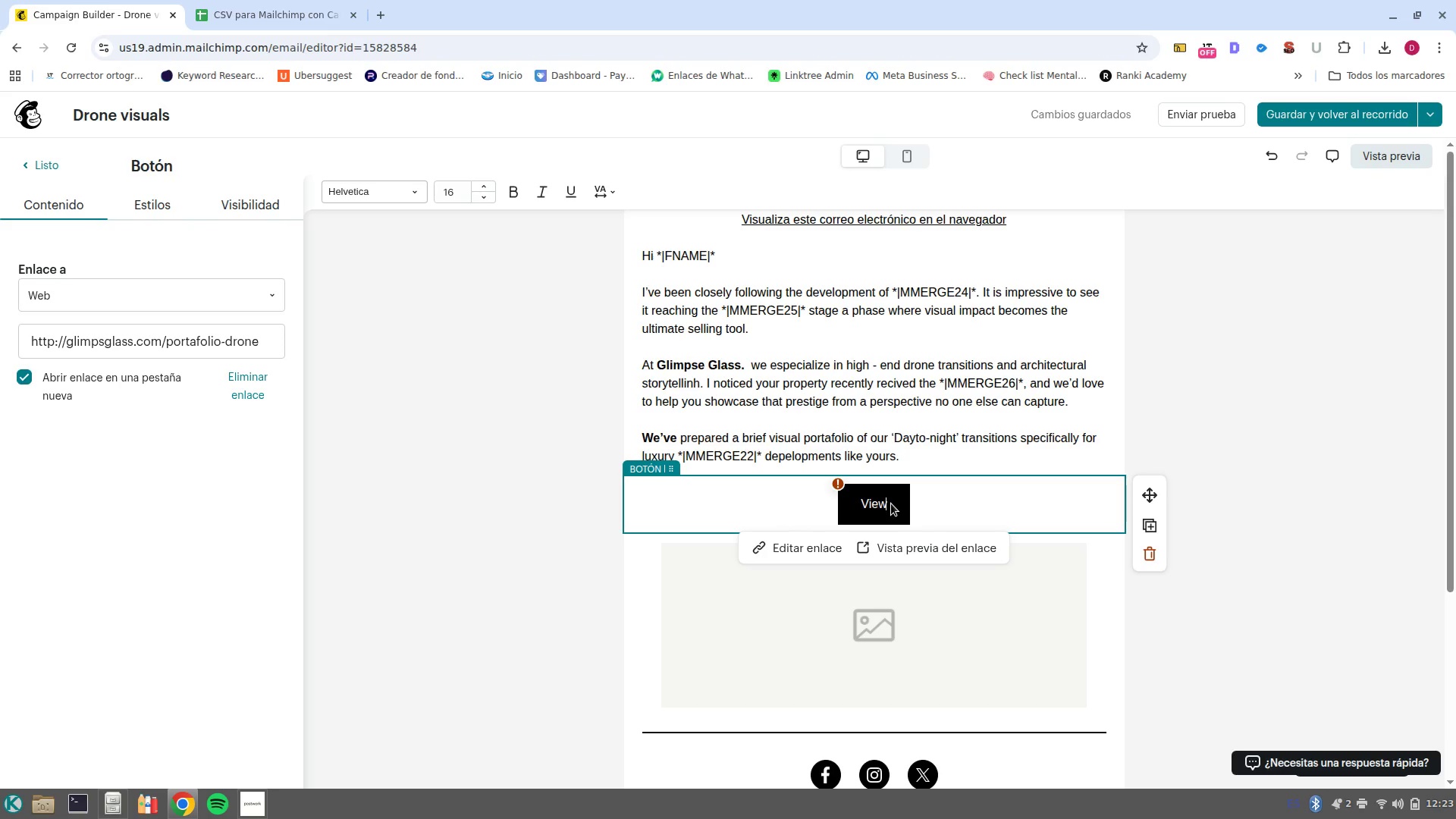 
type( Drone Portafolio)
 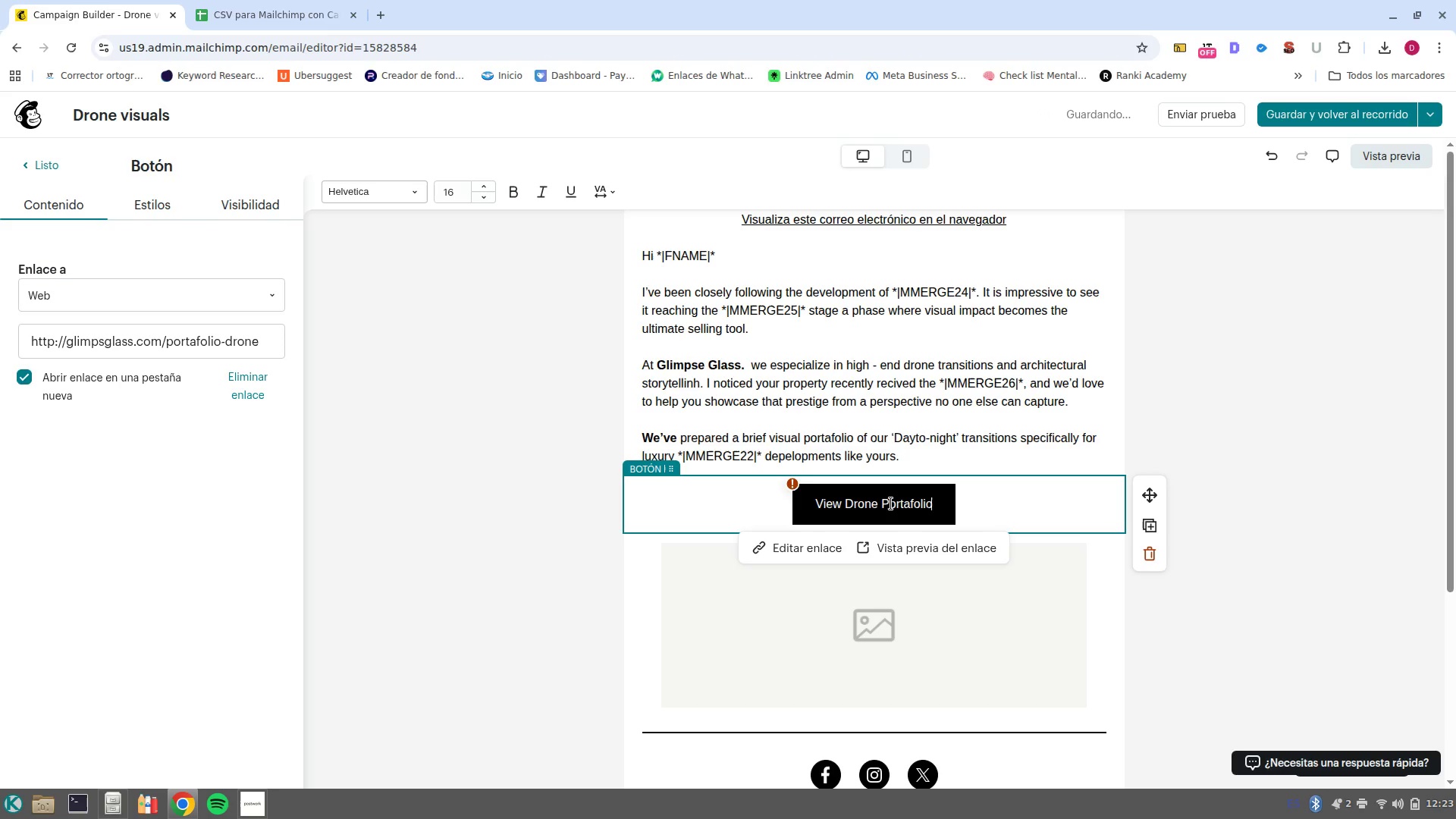 
double_click([891, 504])
 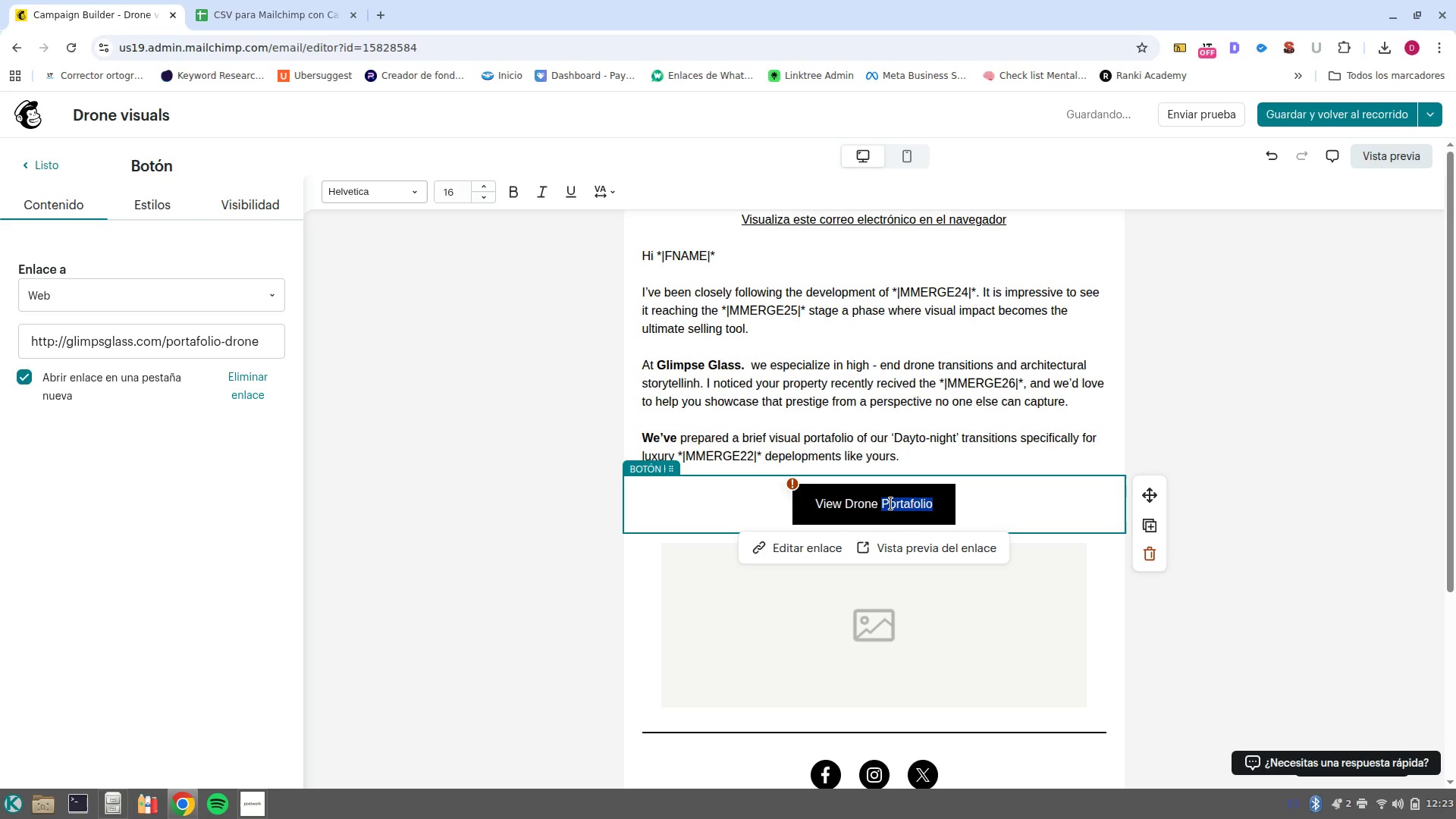 
left_click([891, 504])
 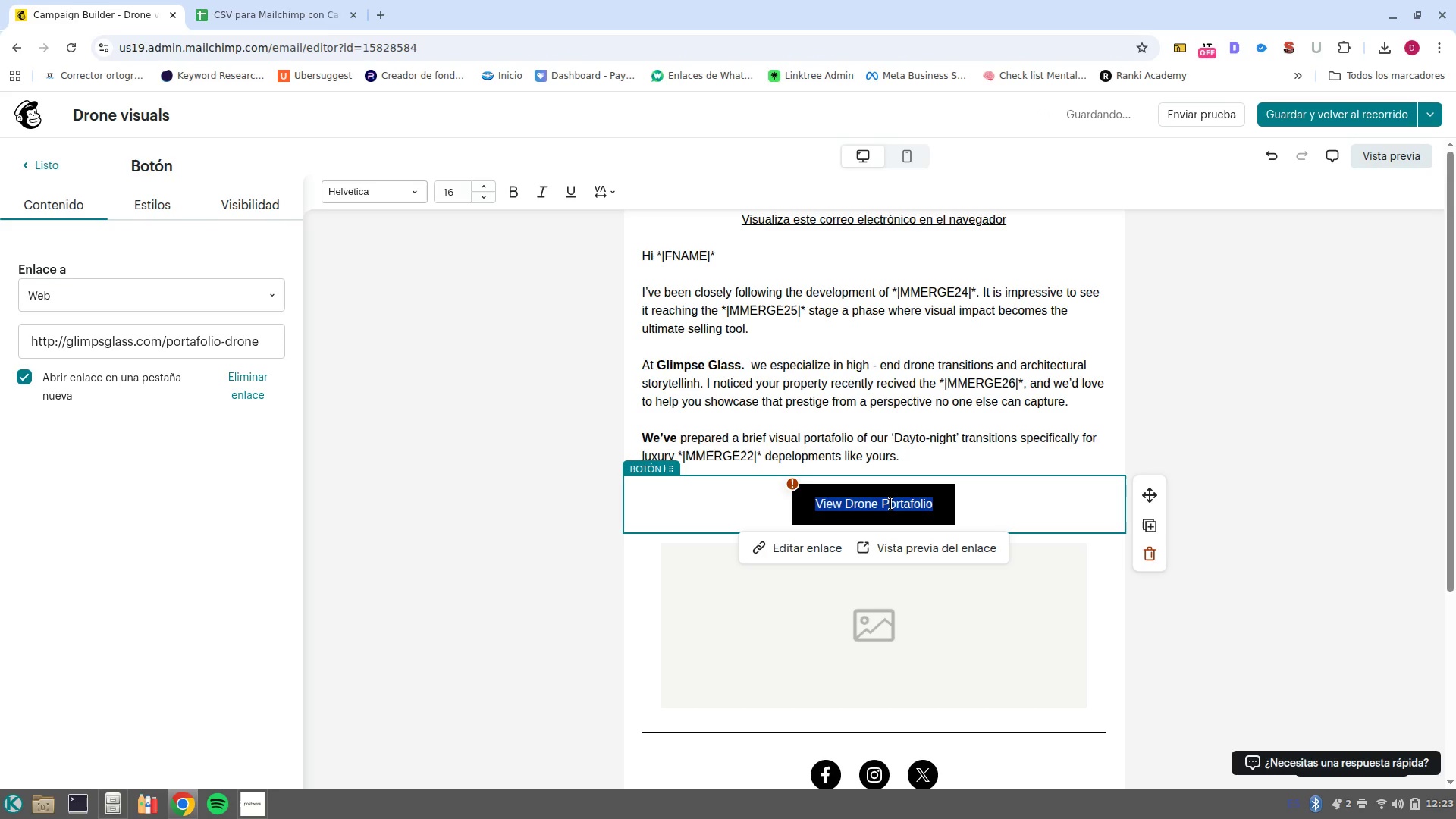 
key(Control+B)
 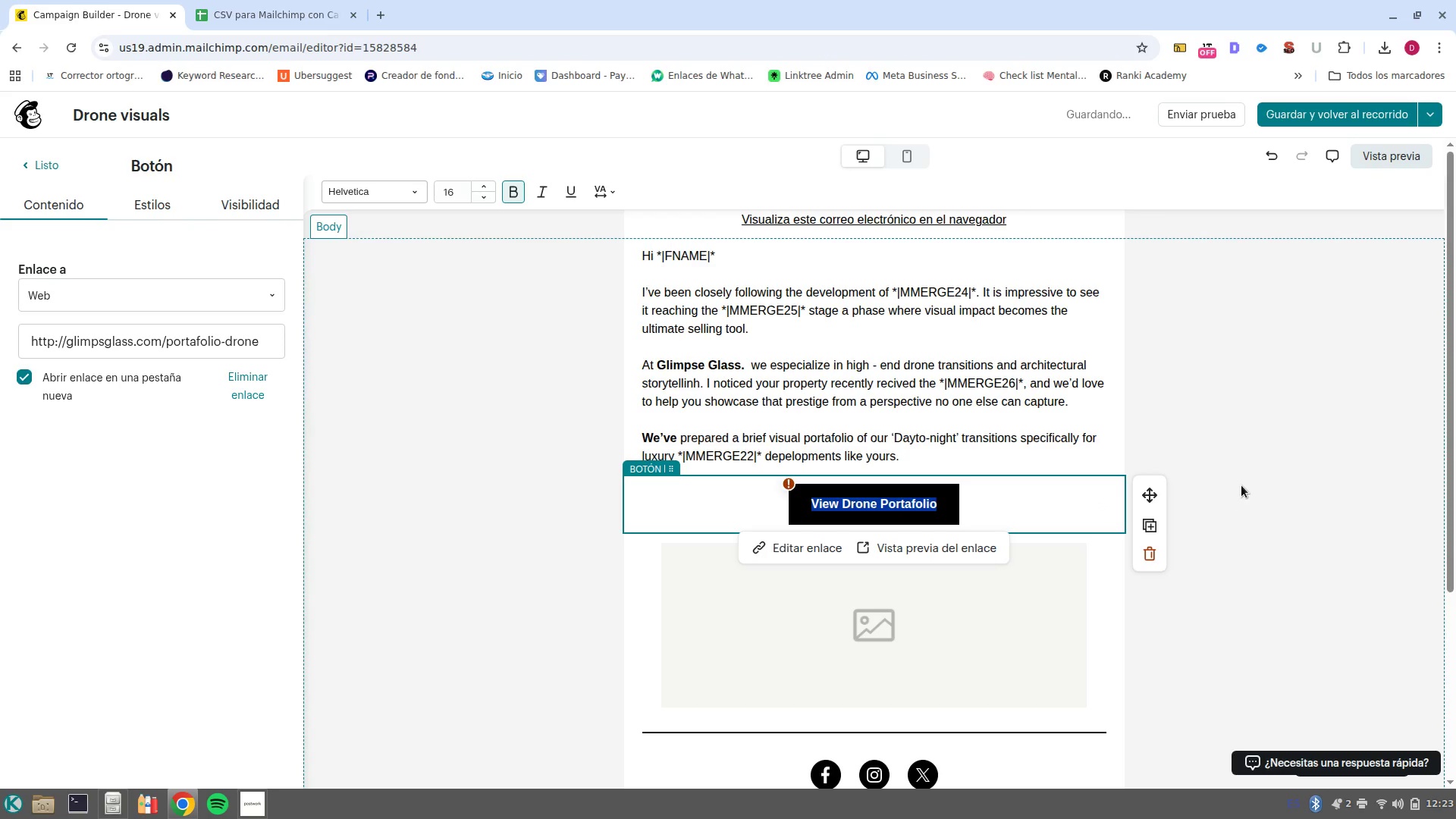 
left_click([1250, 481])
 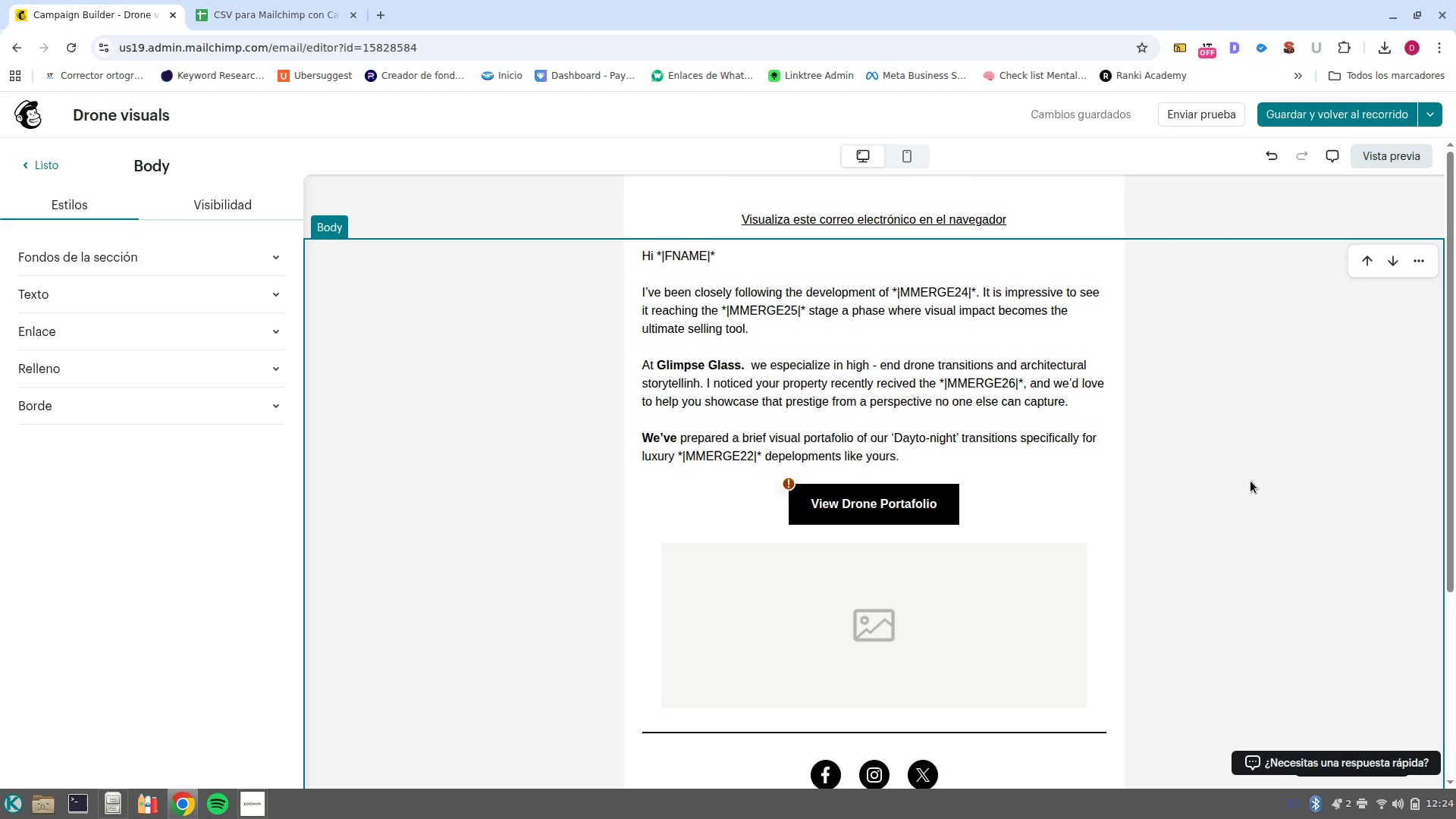 
wait(37.86)
 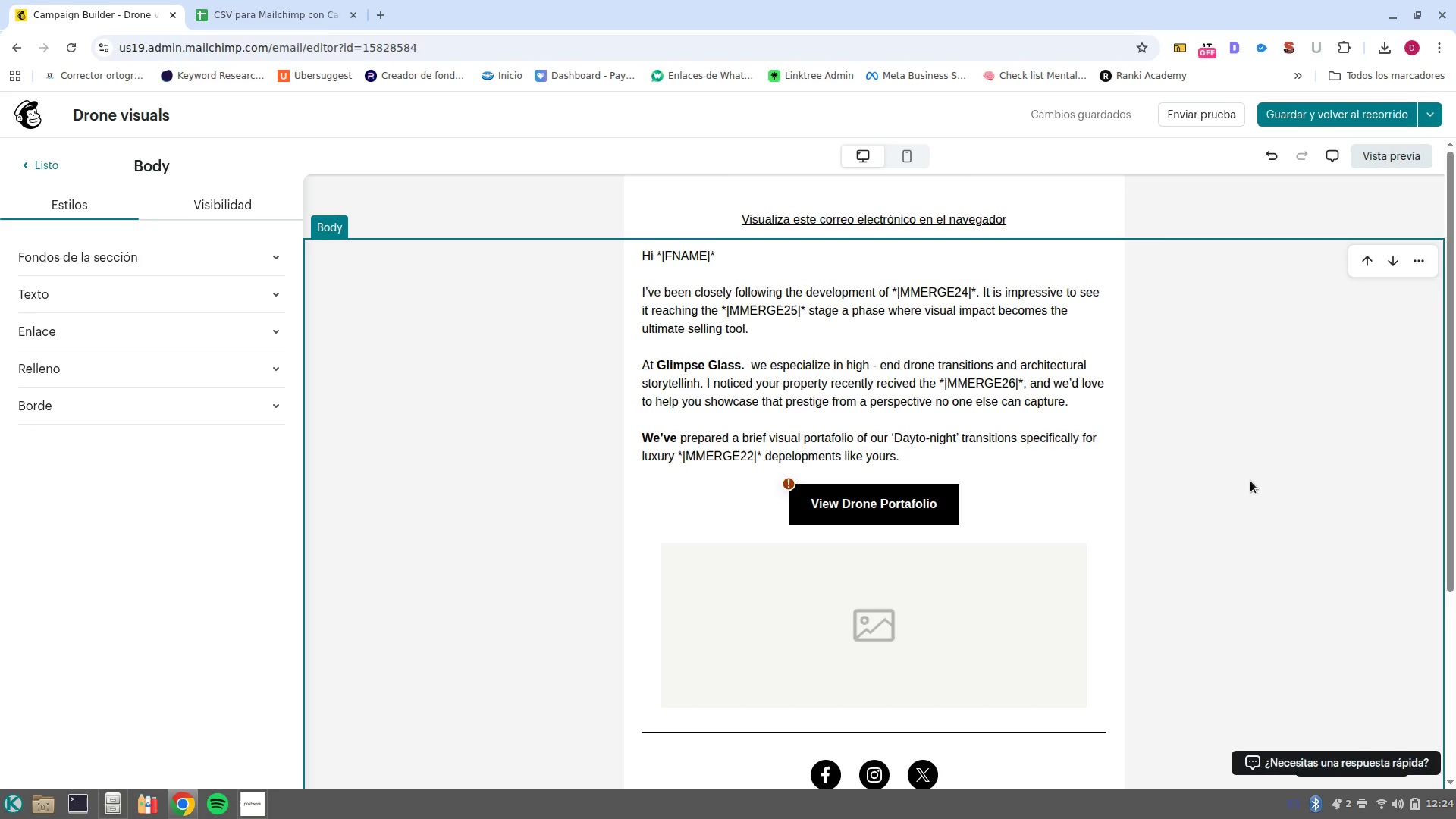 
left_click([1357, 118])
 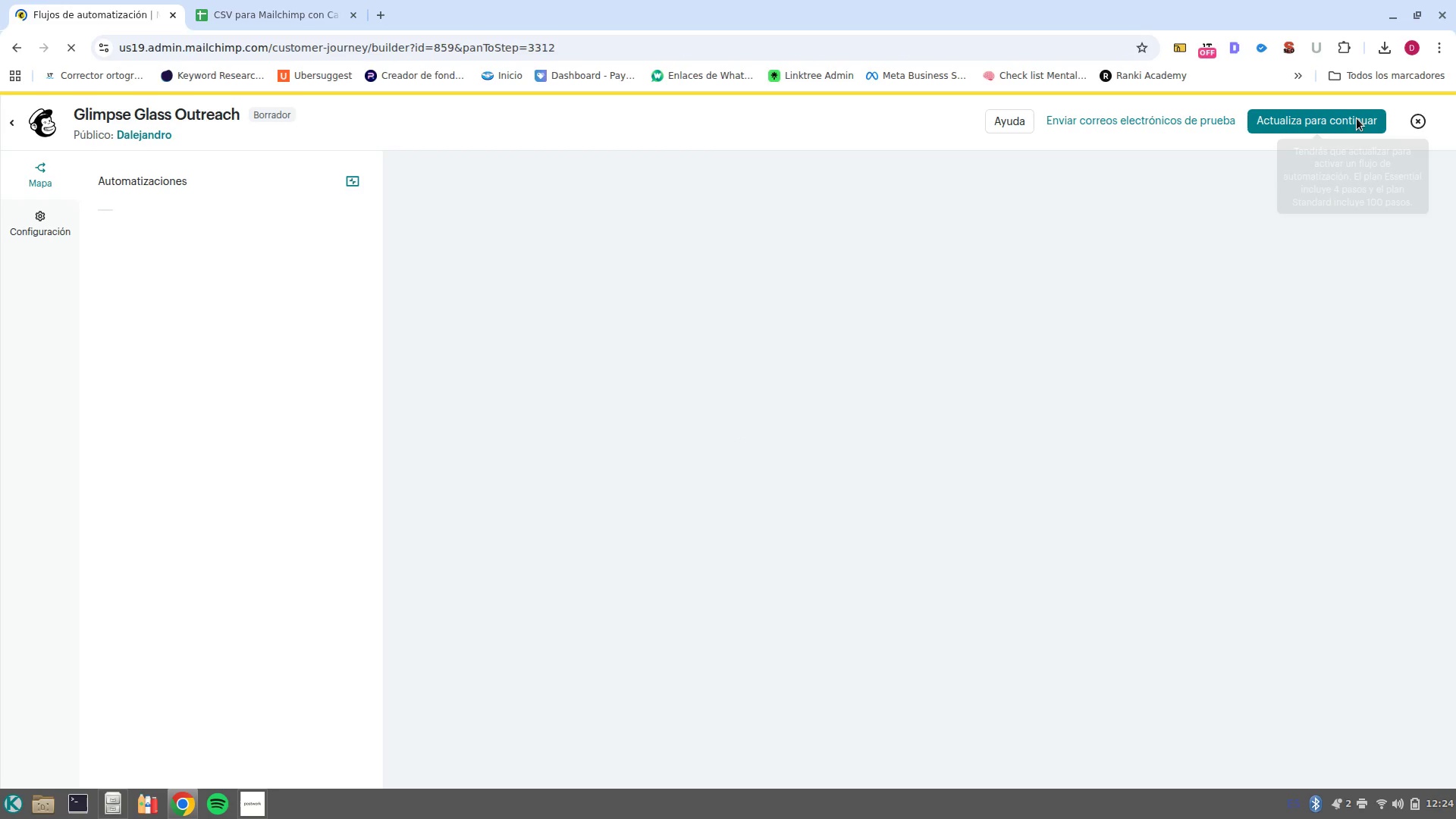 
wait(7.79)
 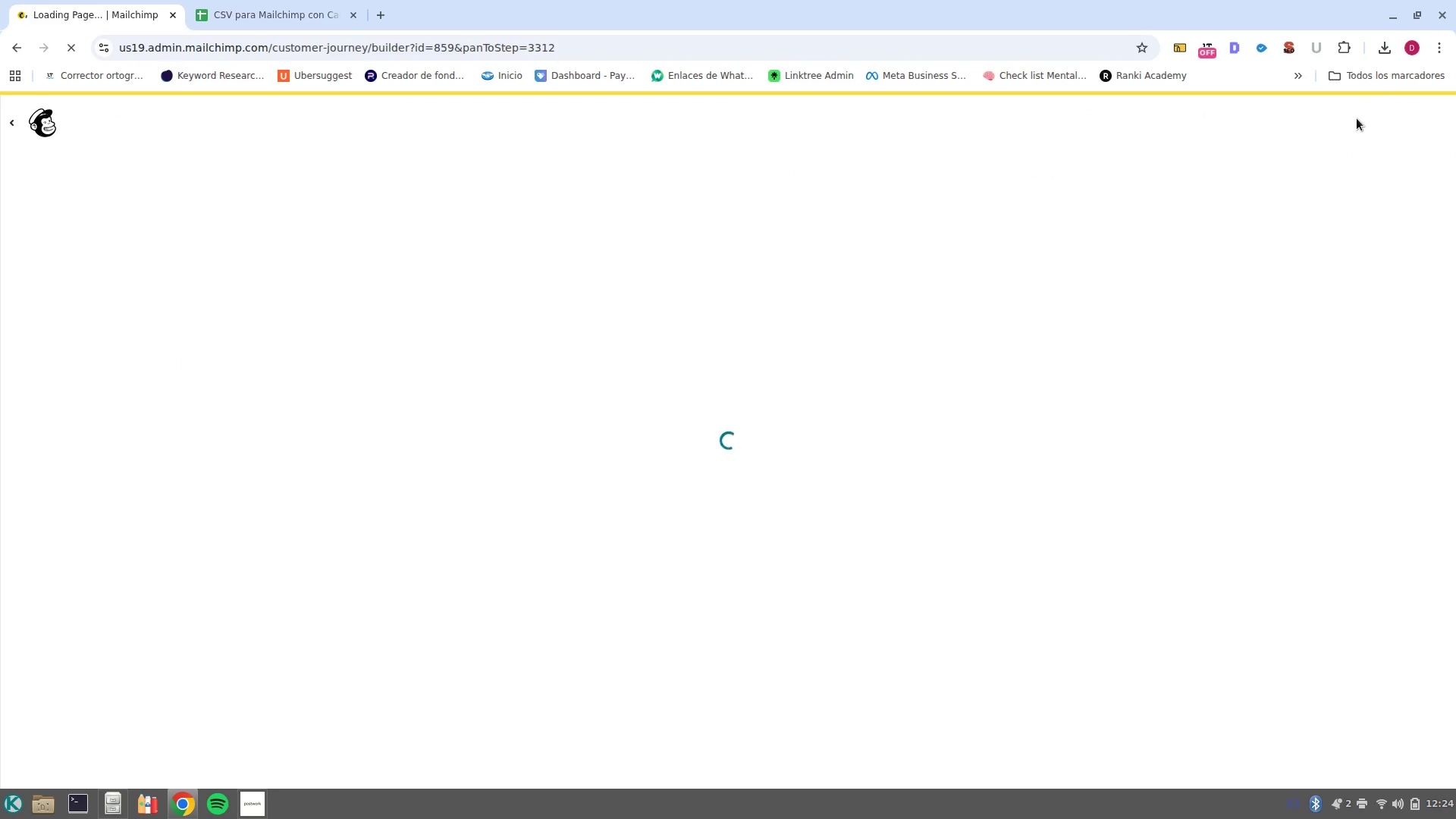 
left_click([943, 403])
 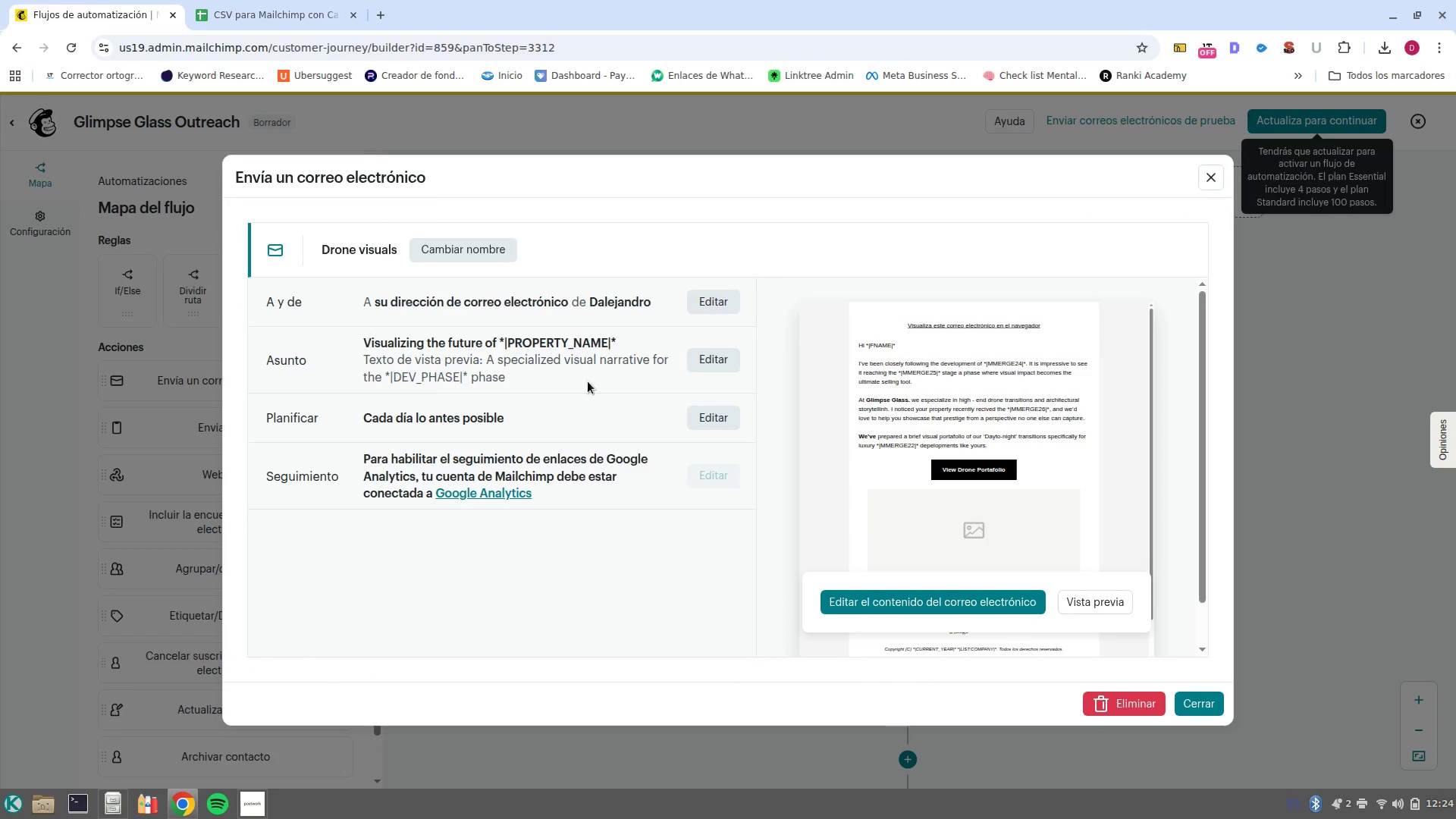 
left_click([712, 359])
 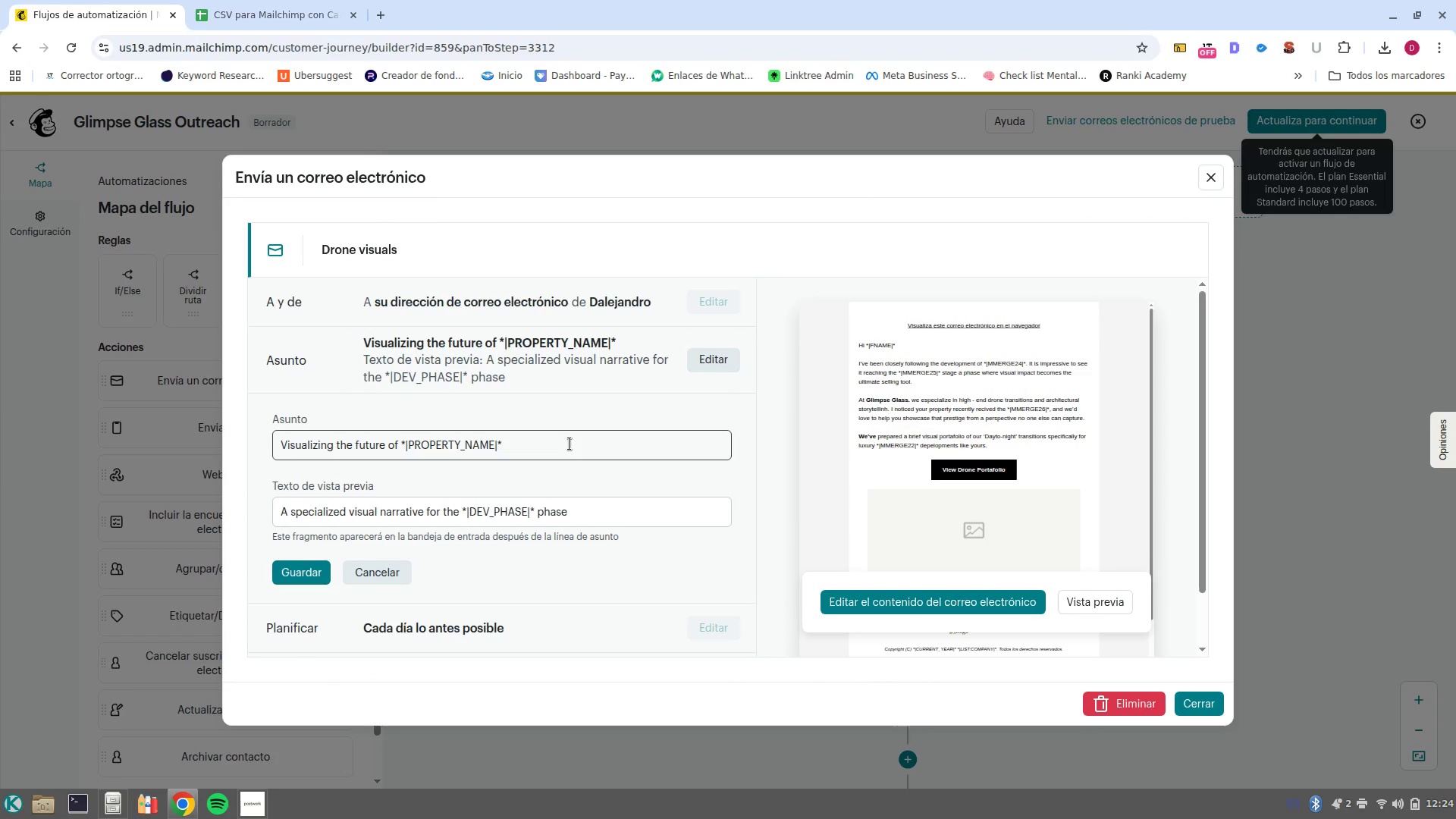 
left_click([574, 450])
 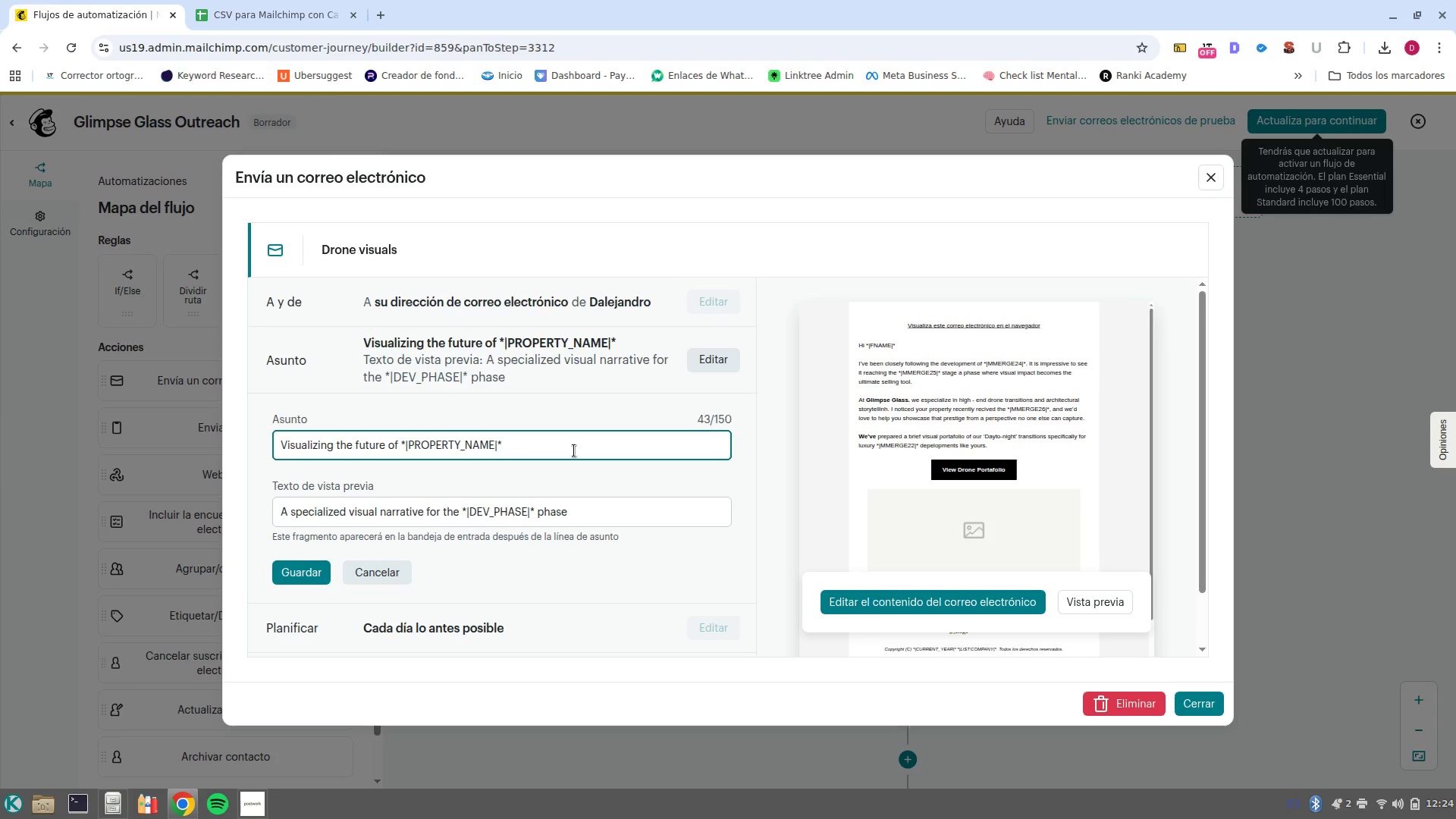 
wait(7.23)
 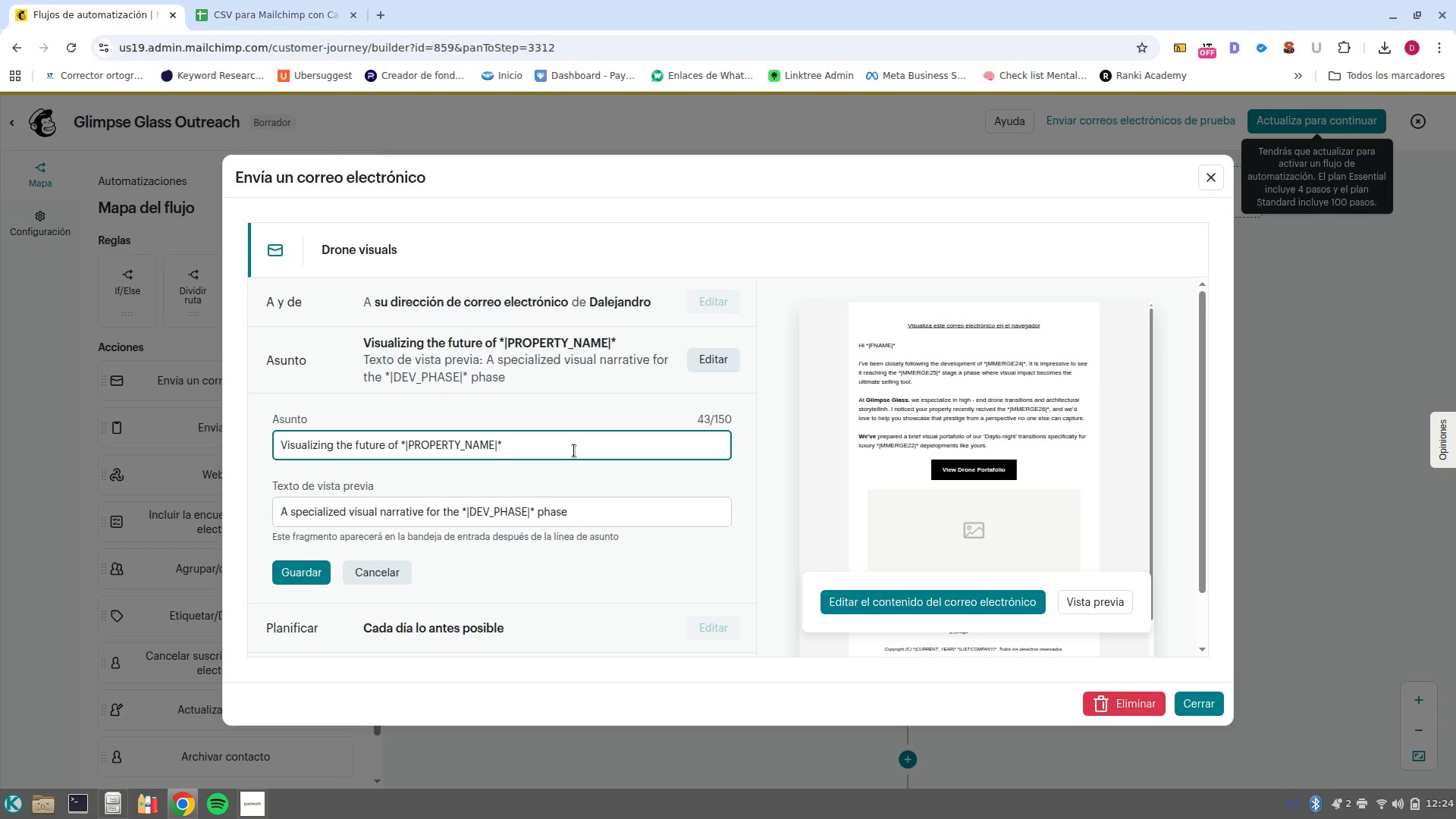 
left_click_drag(start_coordinate=[574, 450], to_coordinate=[444, 448])
 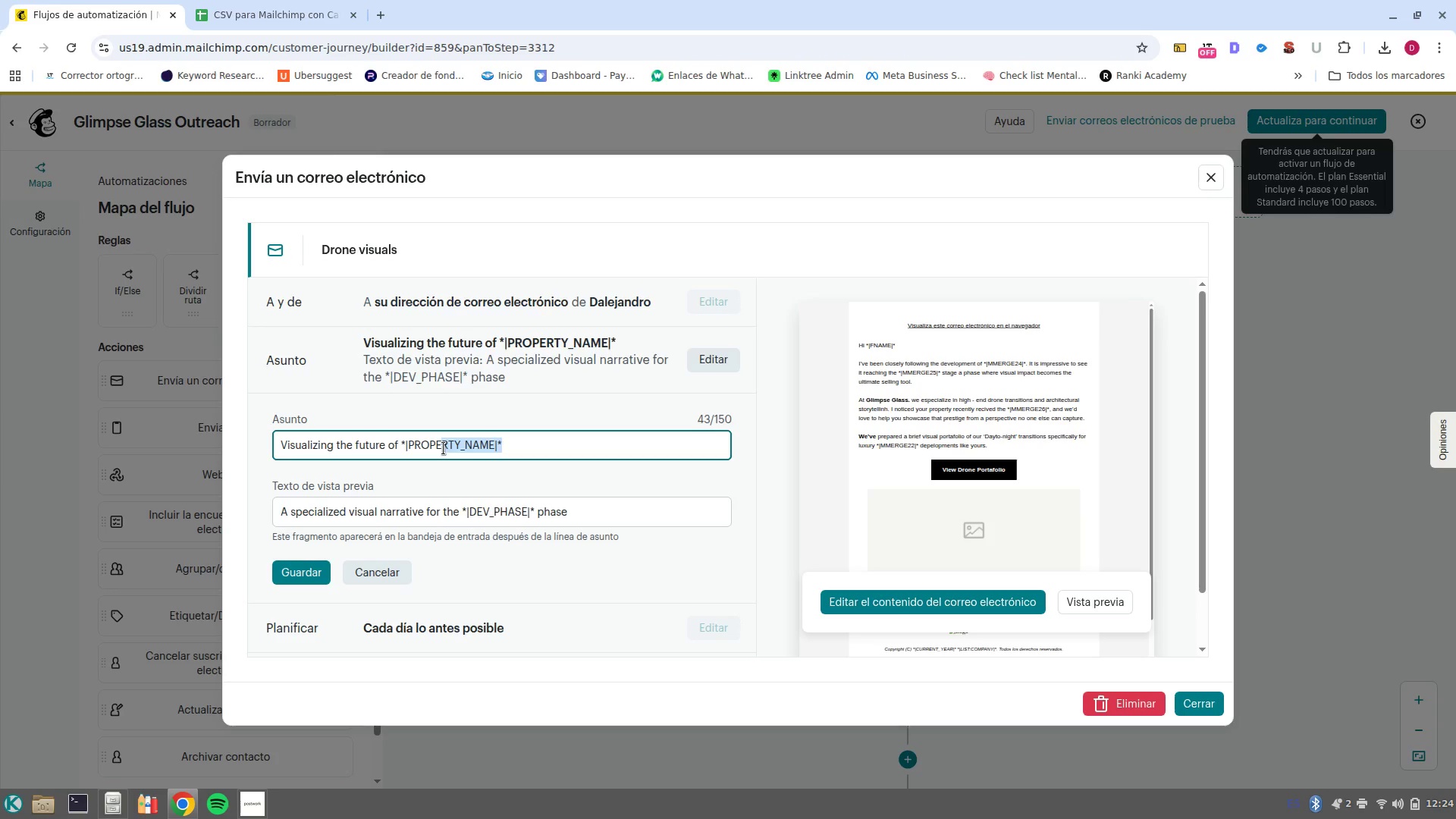 
key(Backspace)
key(Backspace)
key(Backspace)
key(Backspace)
key(Backspace)
key(Backspace)
type(IMMERGE)
key(Backspace)
key(Backspace)
key(Backspace)
key(Backspace)
key(Backspace)
key(Backspace)
key(Backspace)
type(MMWE)
key(Backspace)
key(Backspace)
type(ERGE)
 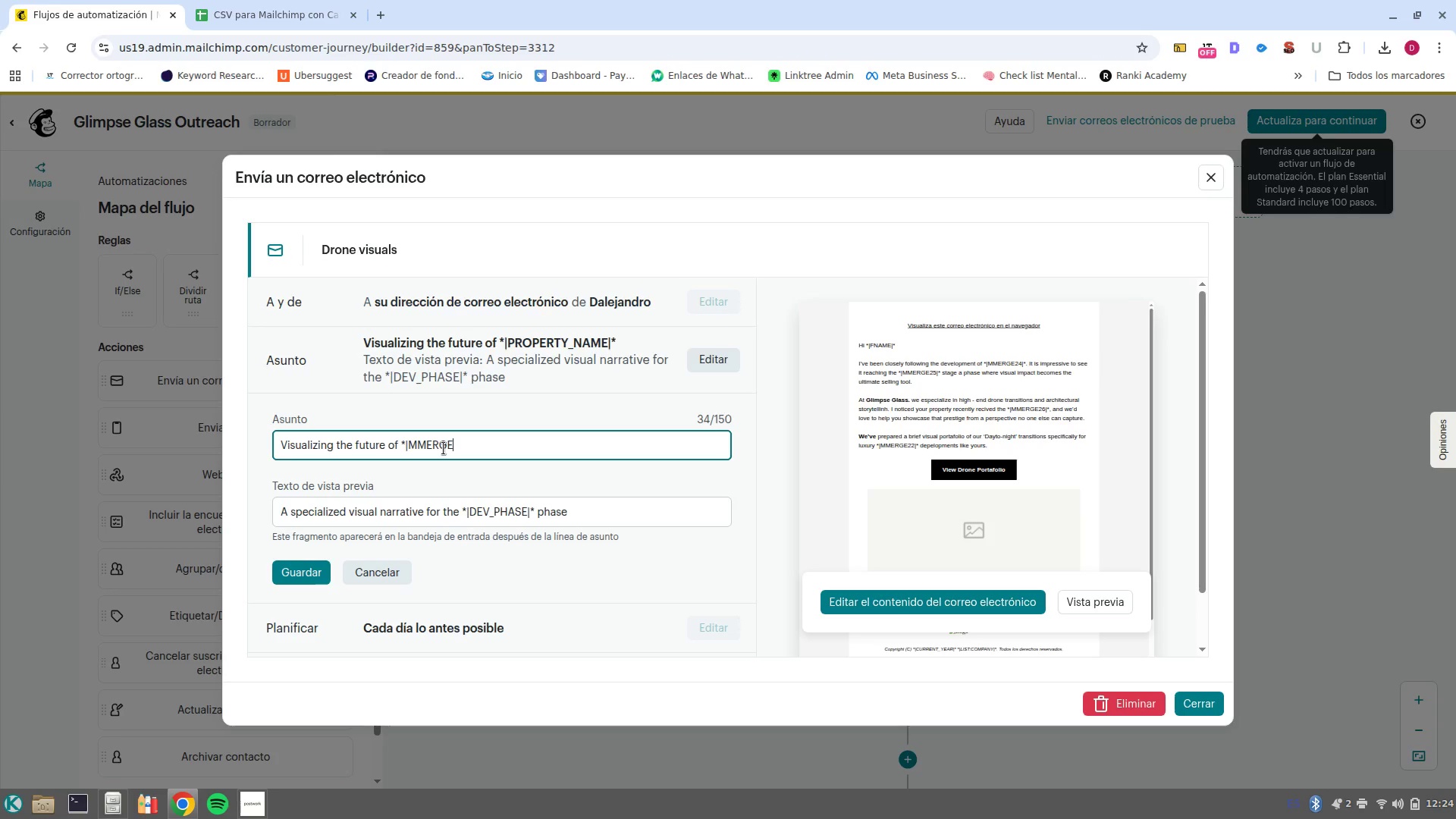 
wait(5.2)
 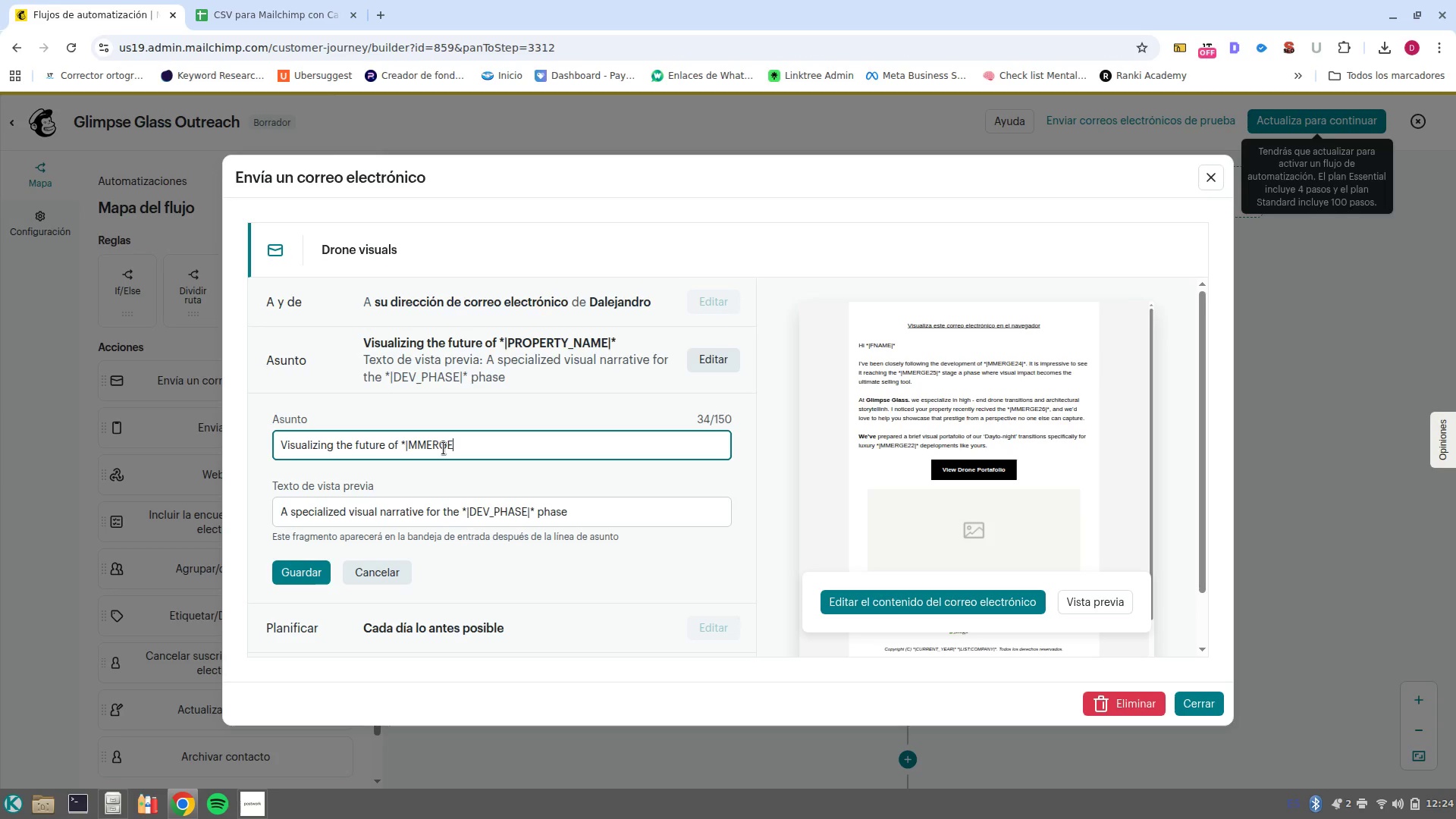 
type(241})
 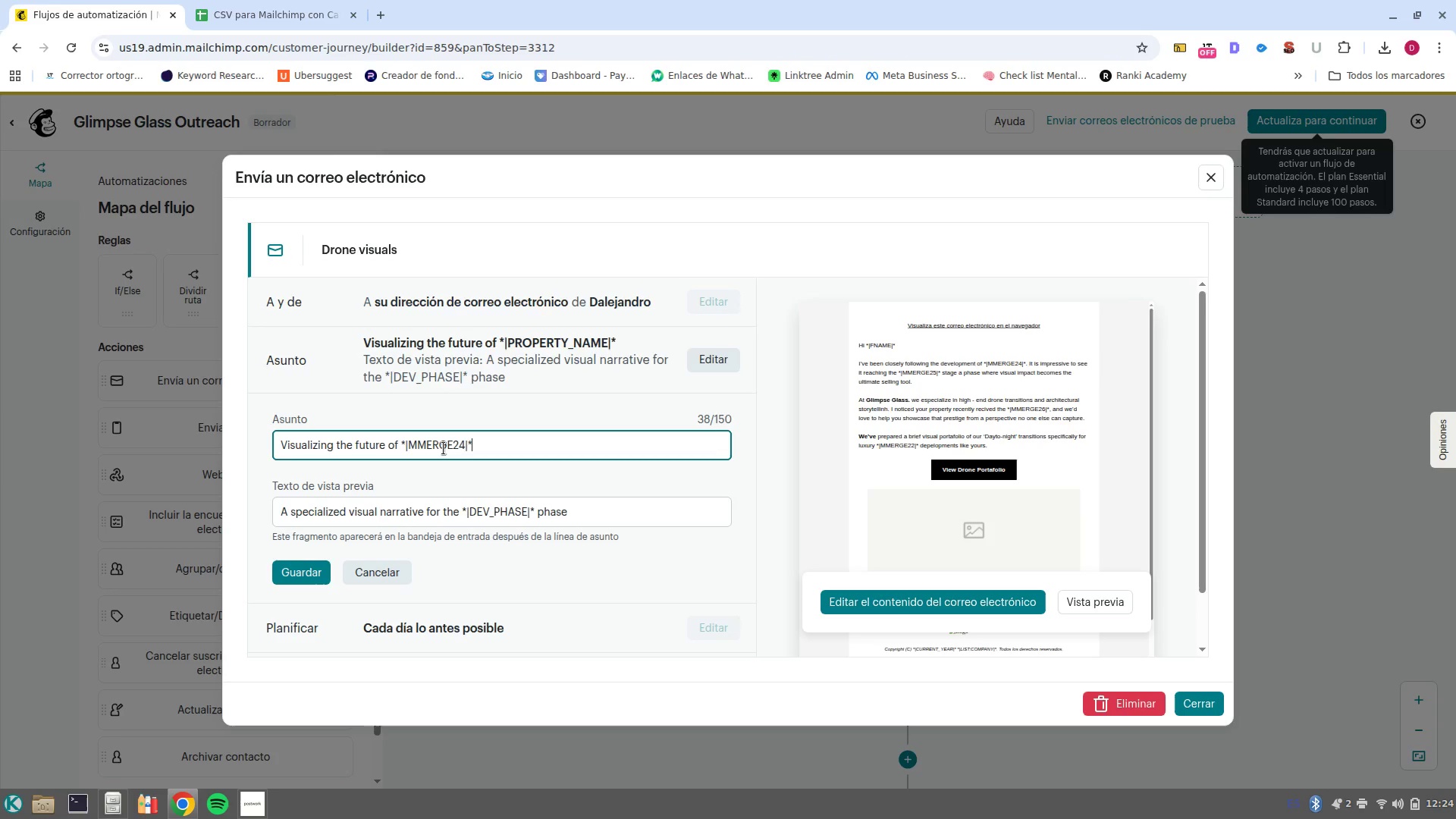 
hold_key(key=AltRight, duration=0.87)
 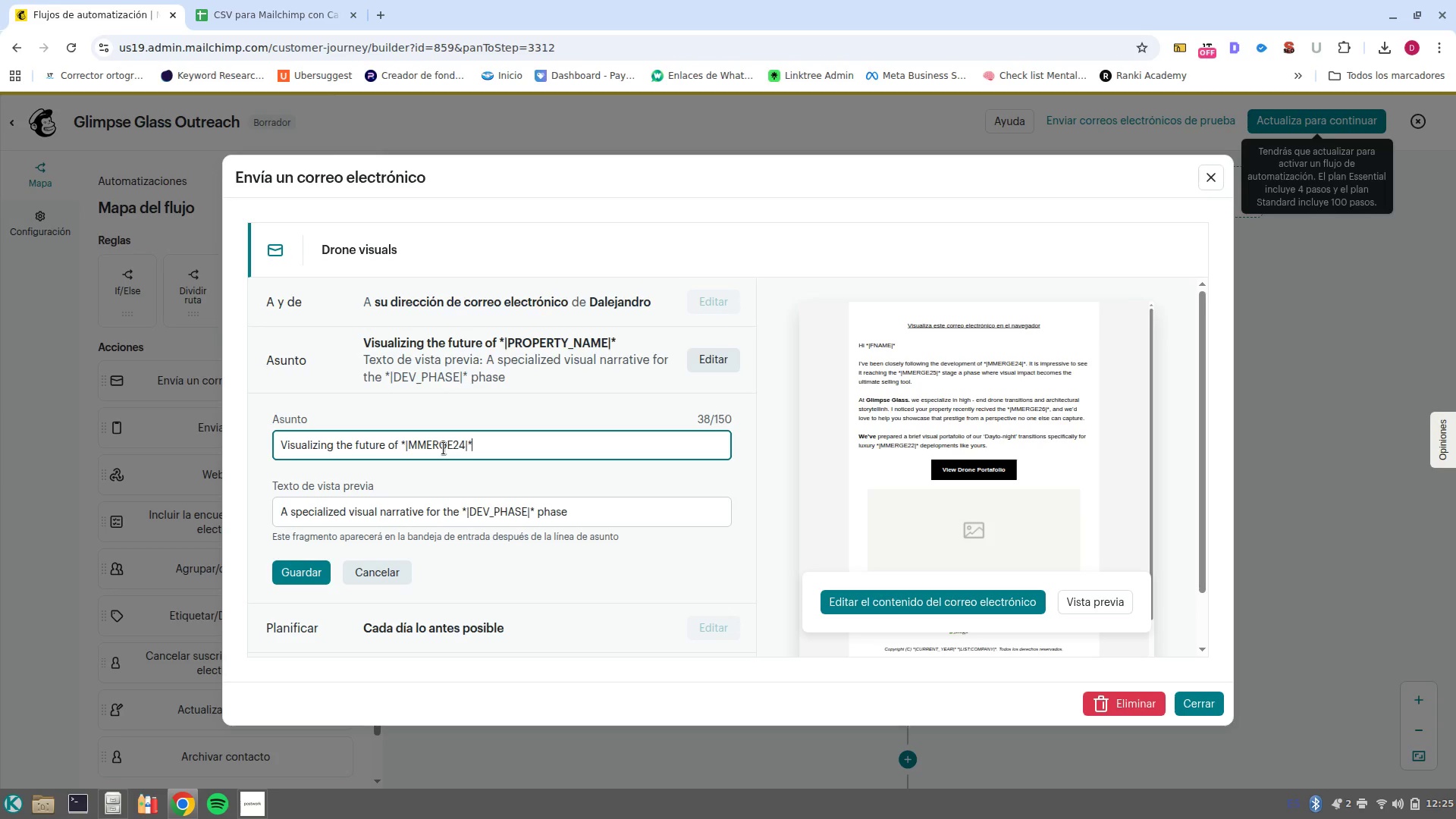 
wait(5.03)
 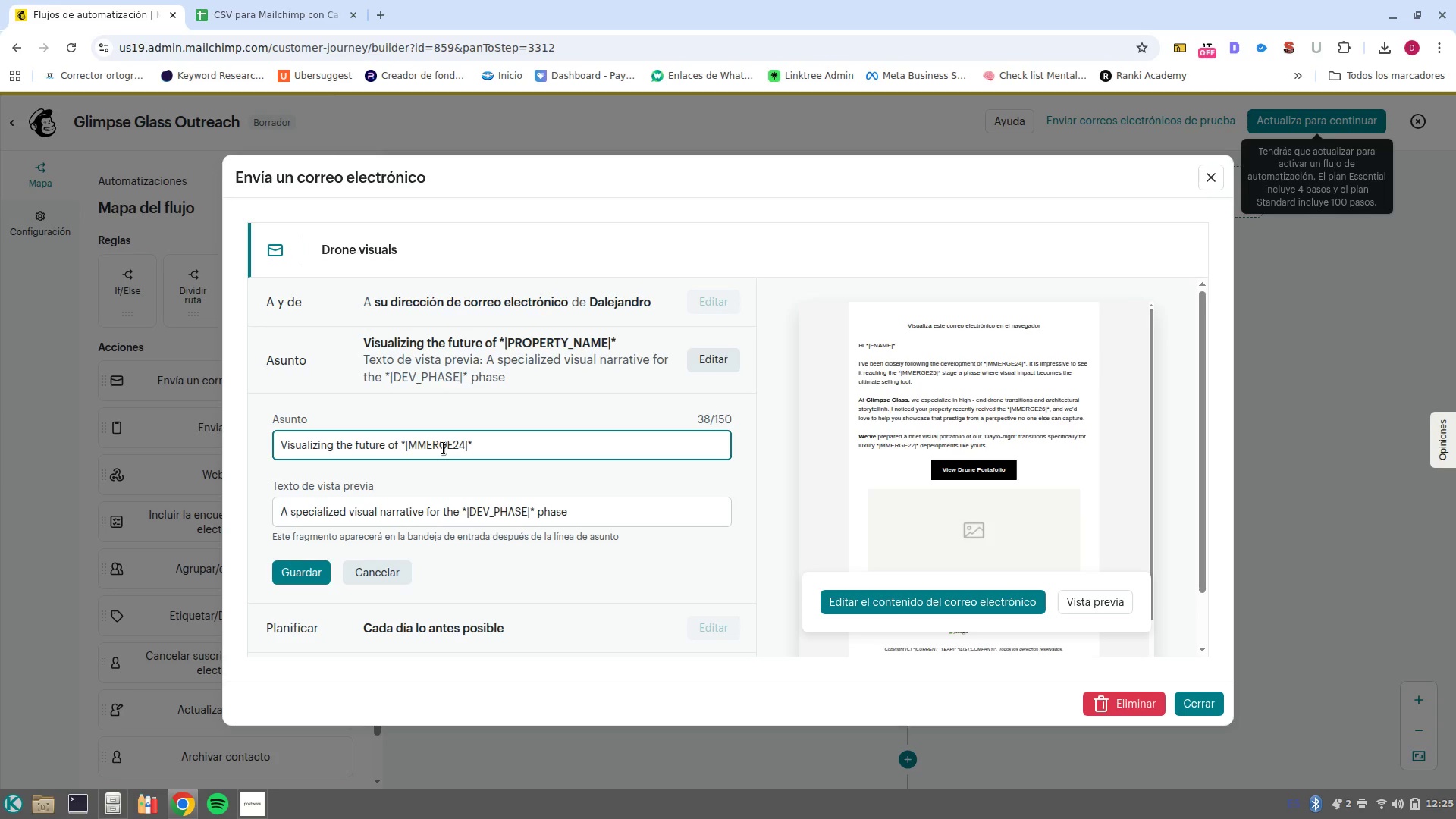 
left_click_drag(start_coordinate=[532, 510], to_coordinate=[468, 510])
 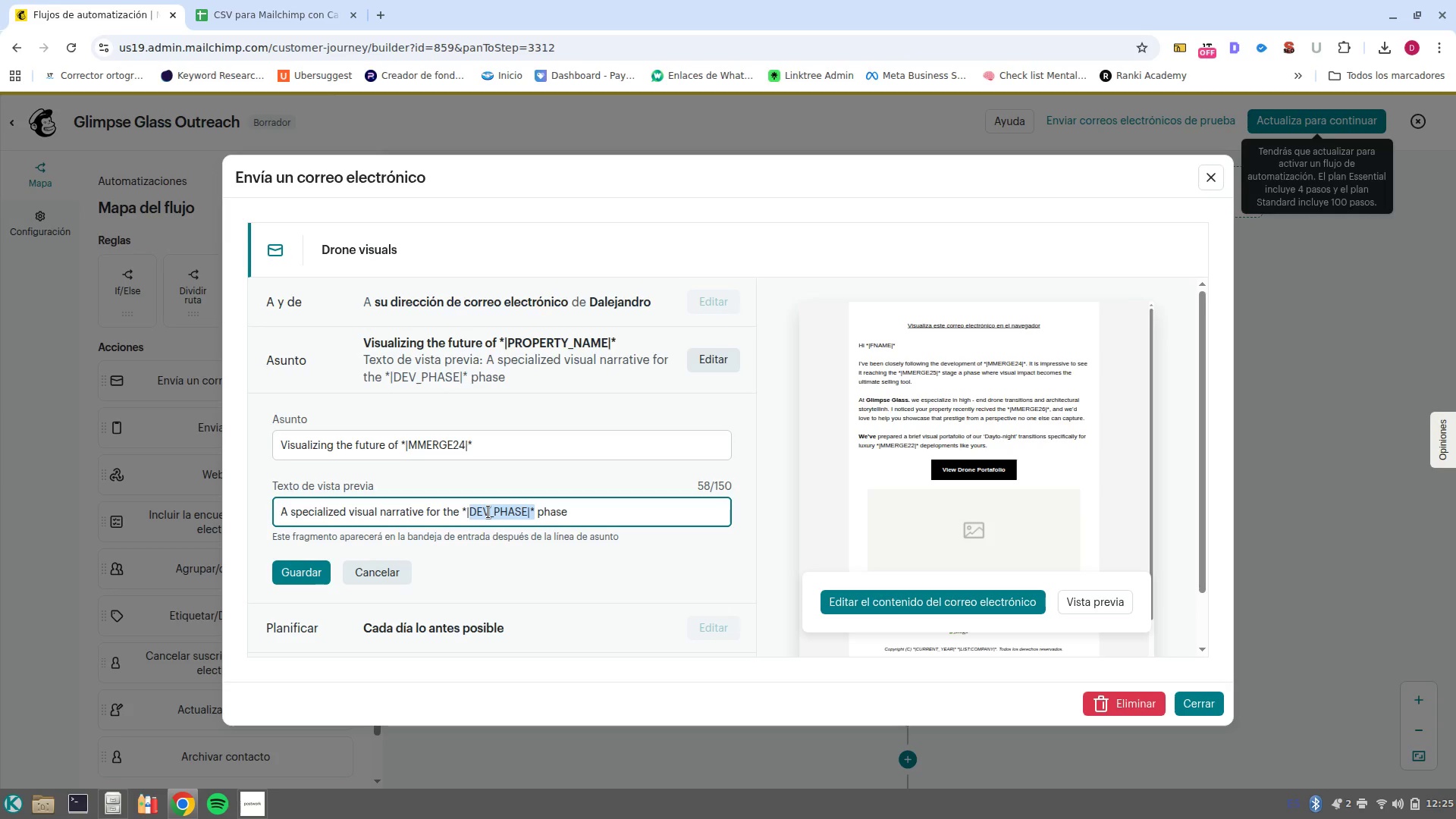 
key(Backspace)
type(MMERGE)
 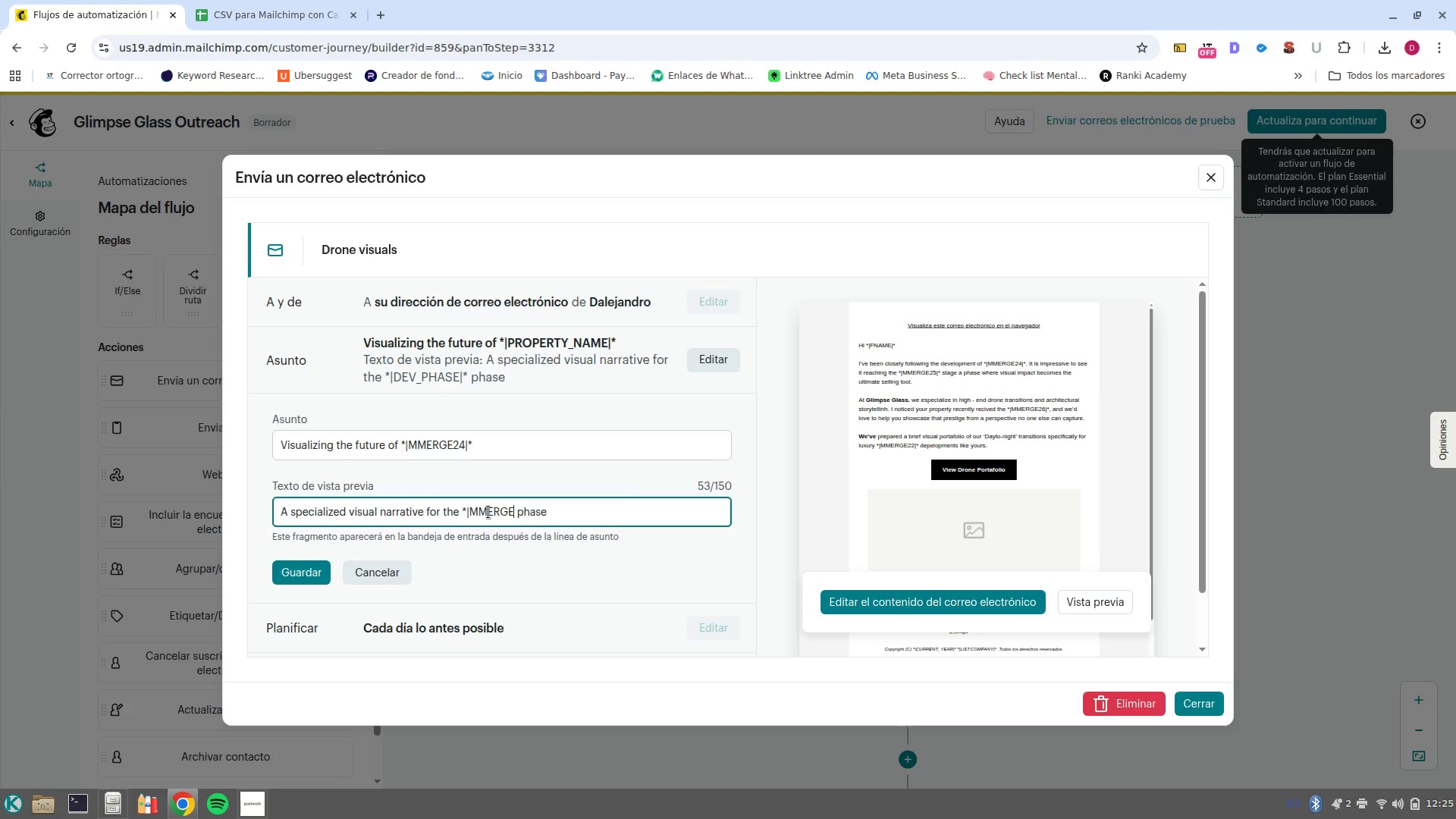 
wait(34.46)
 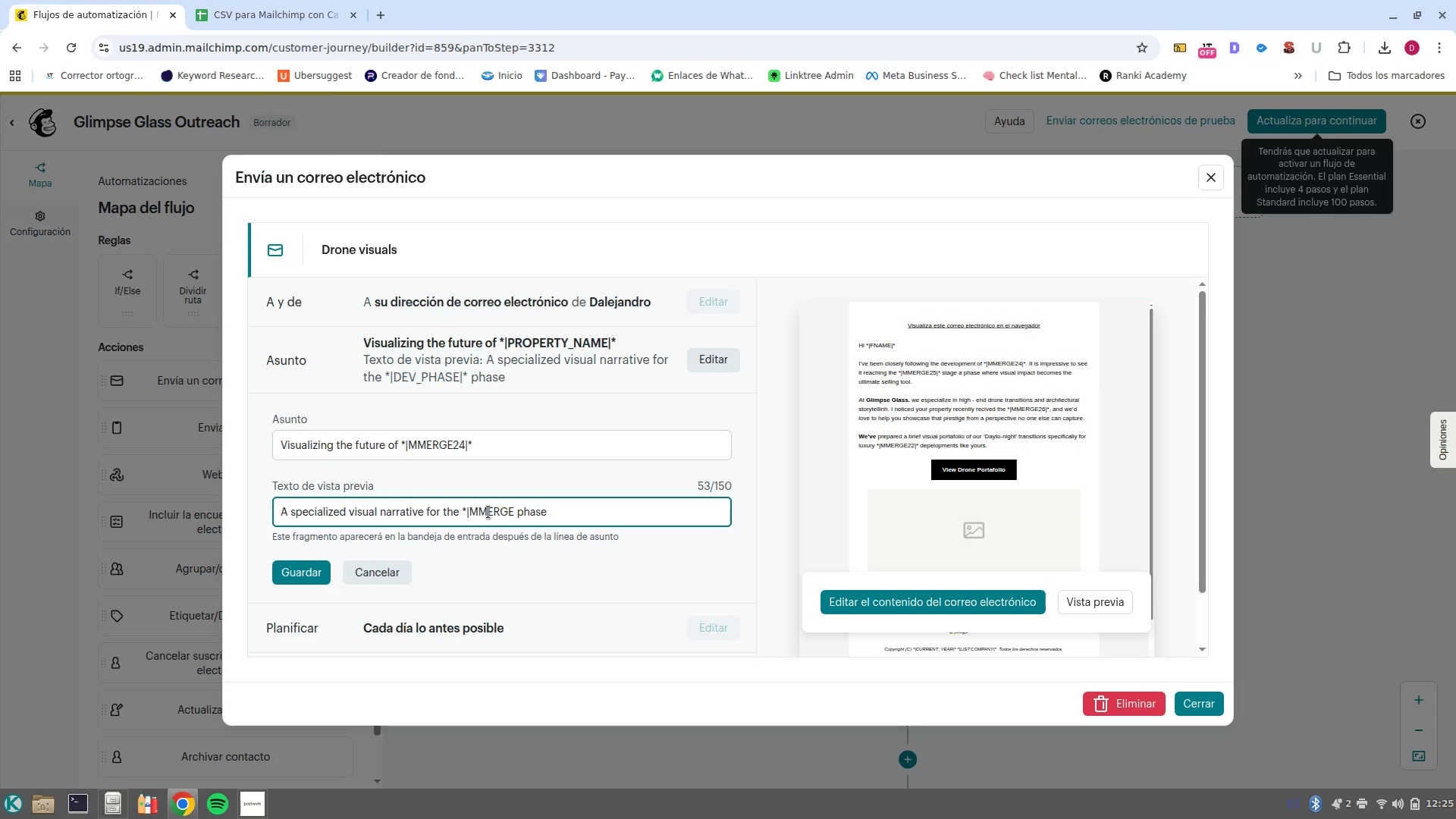 
key(Control+Z)
 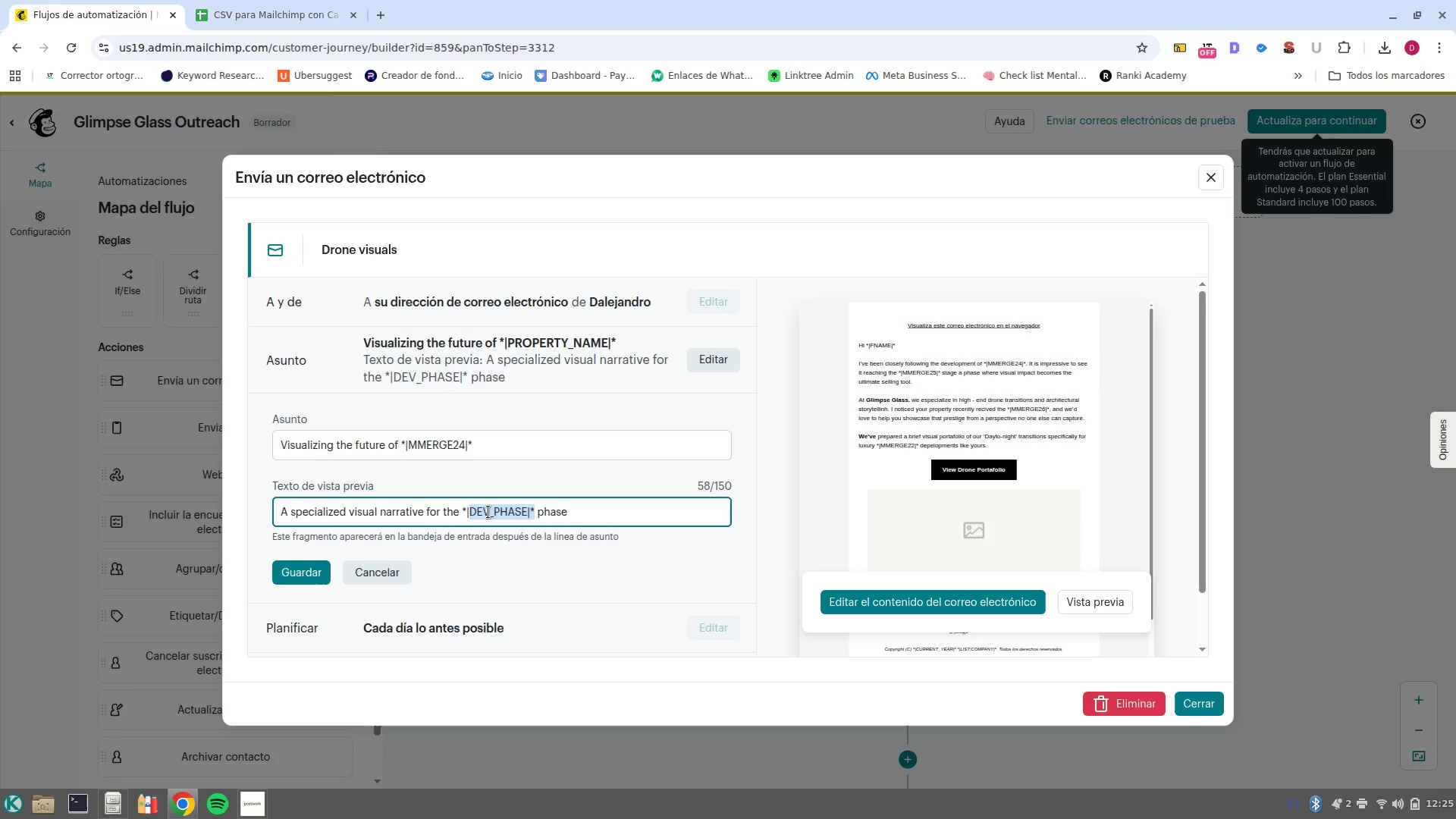 
wait(8.04)
 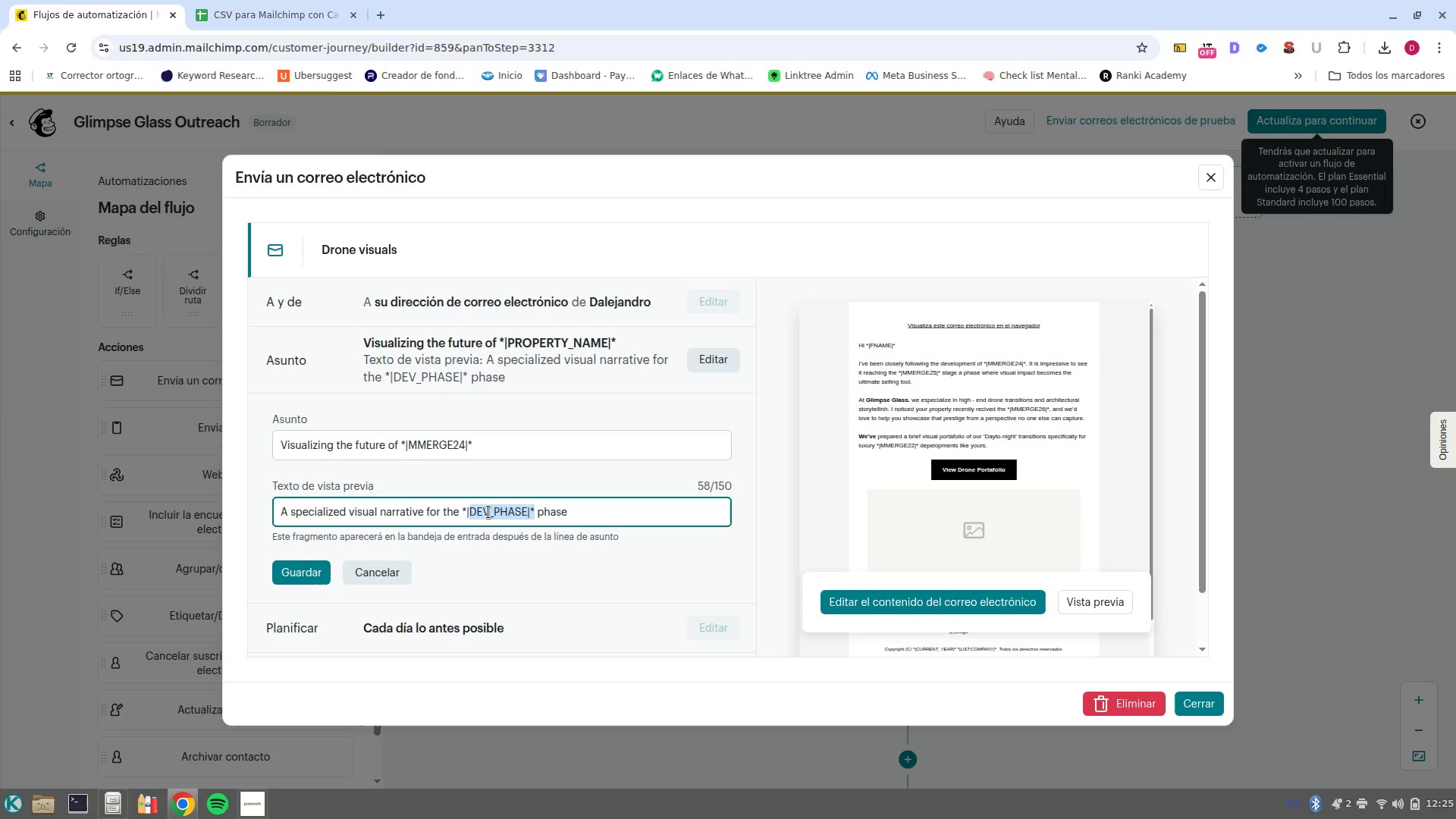 
type(MMERGE251})
 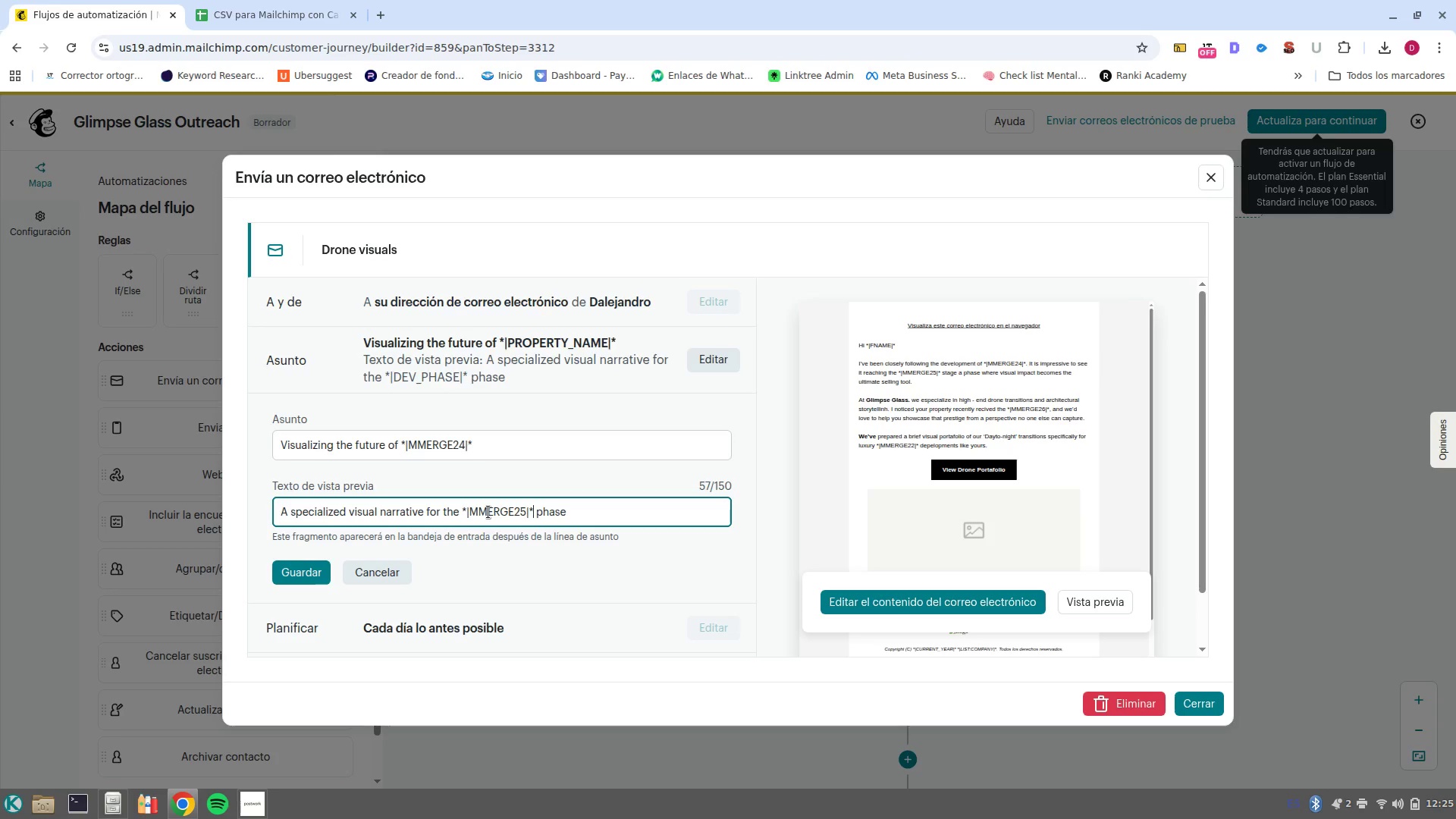 
hold_key(key=AltRight, duration=0.68)
 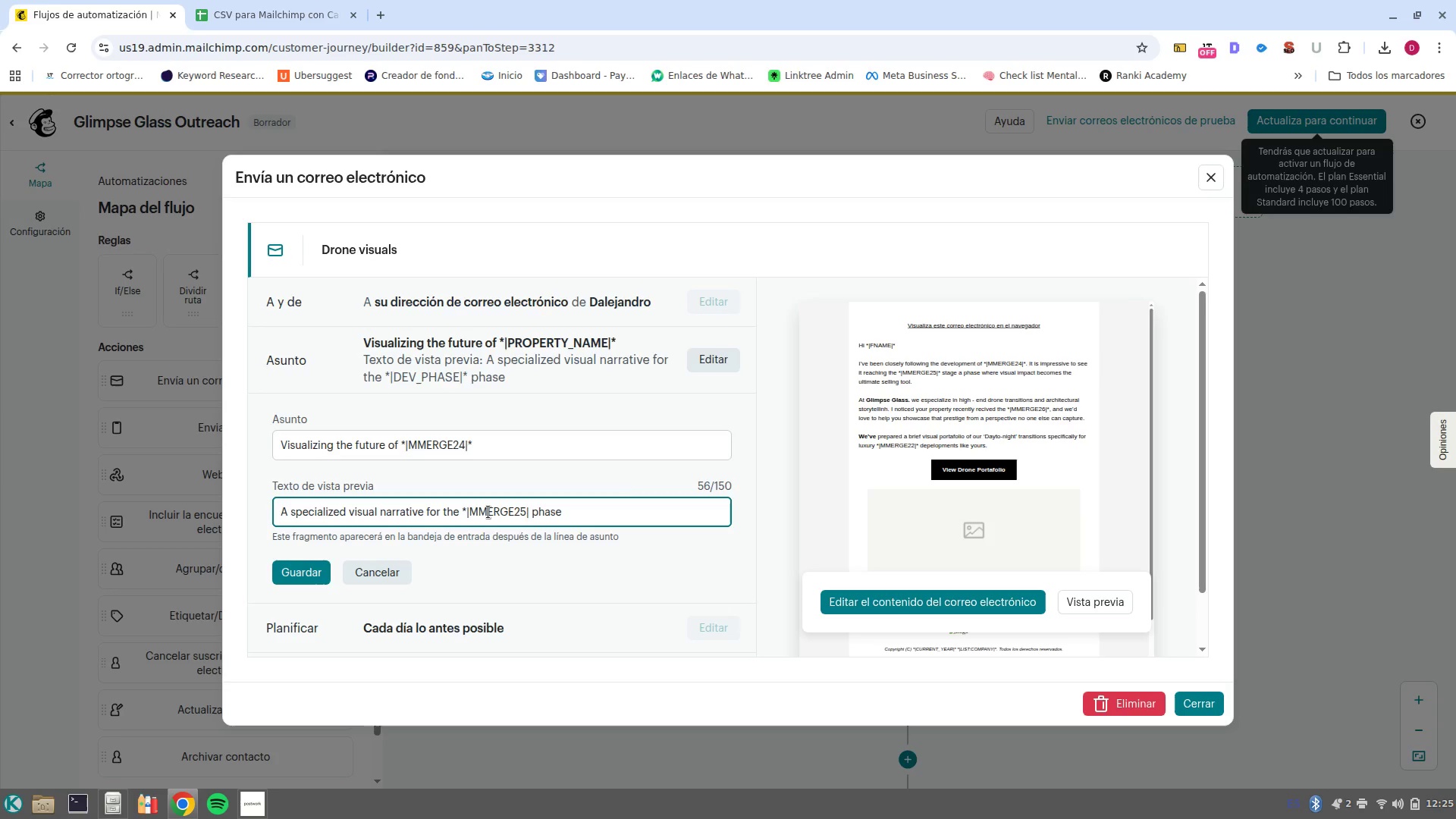 
left_click([291, 573])
 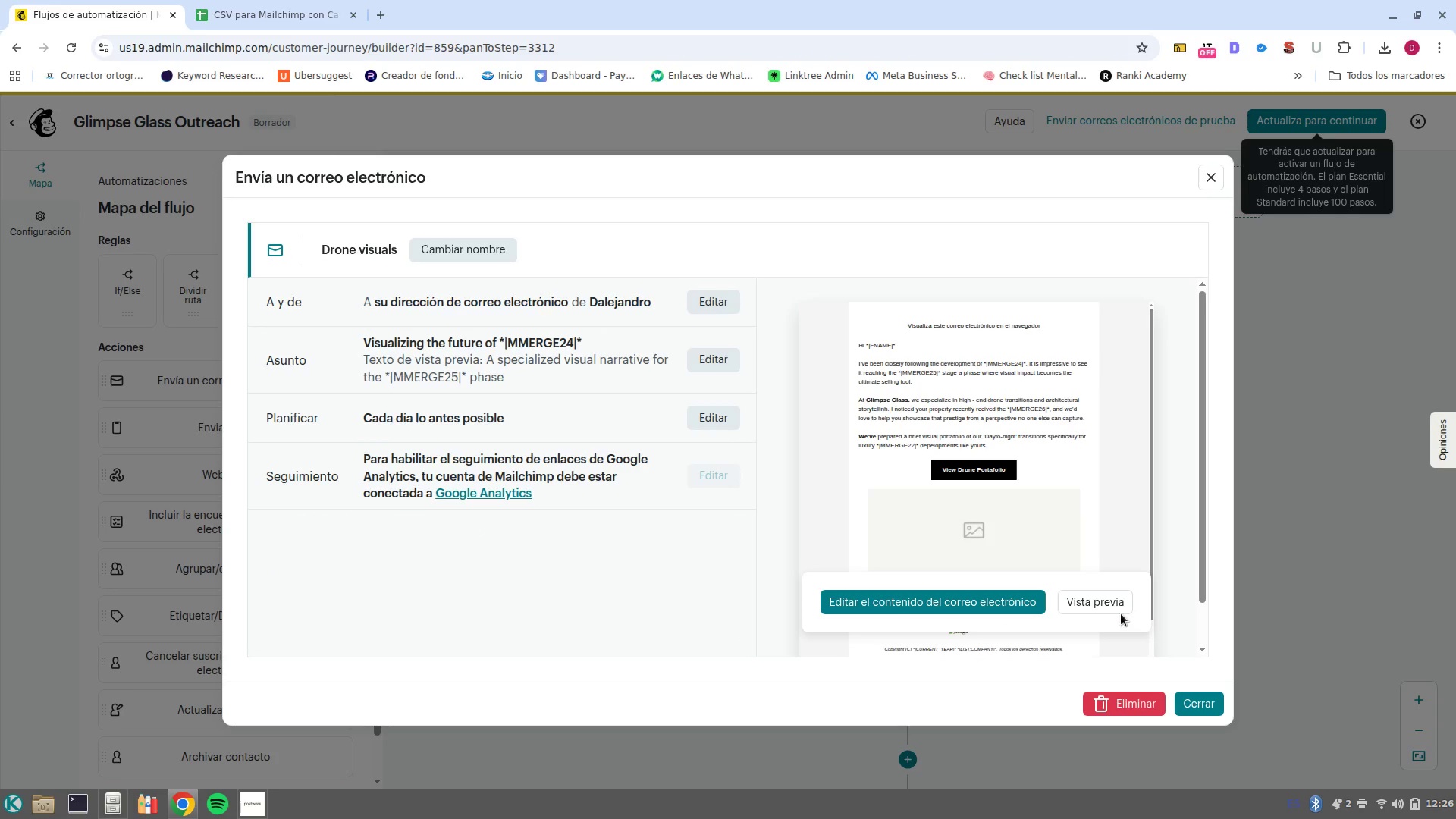 
left_click([1111, 607])
 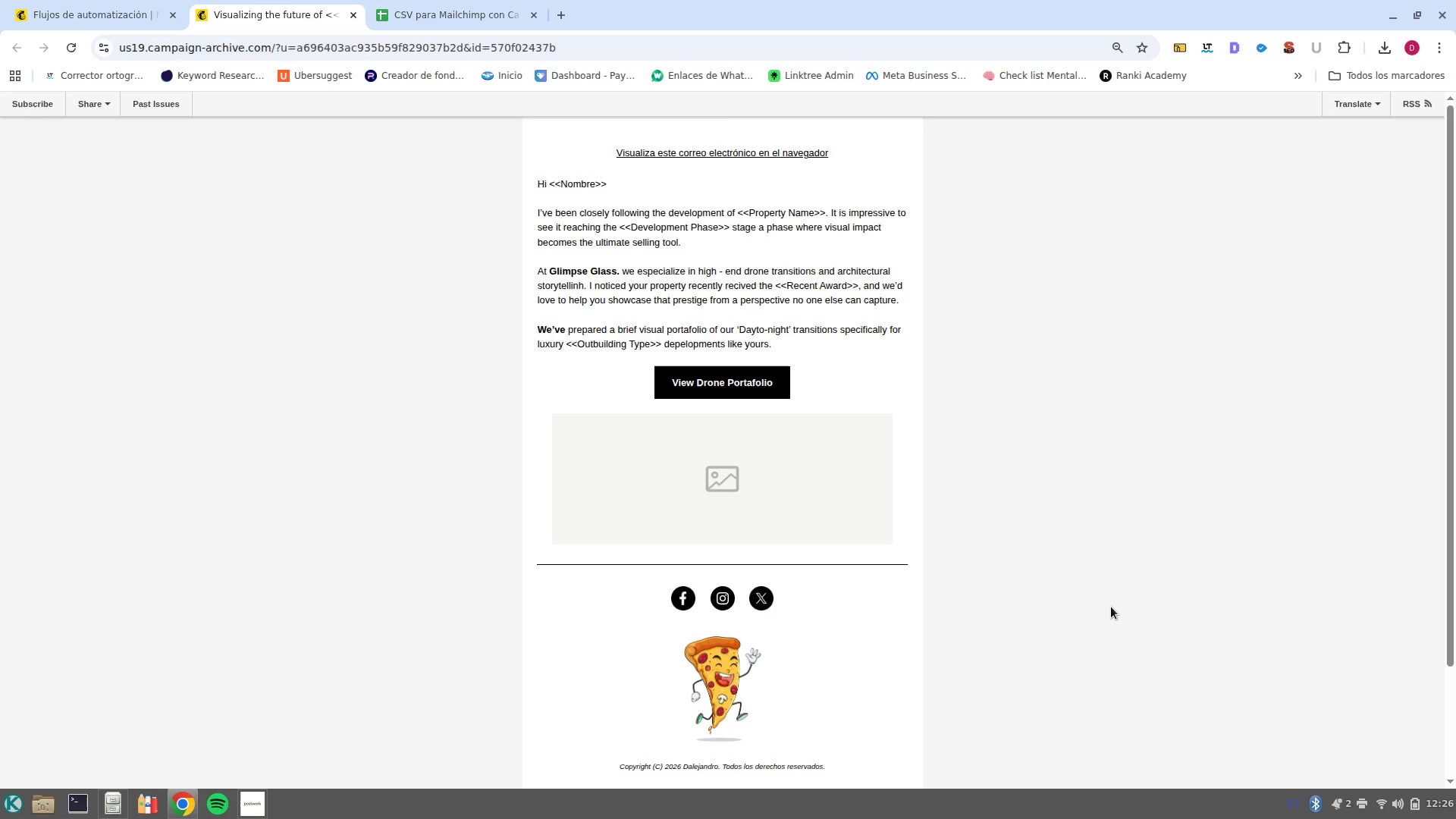 
wait(20.6)
 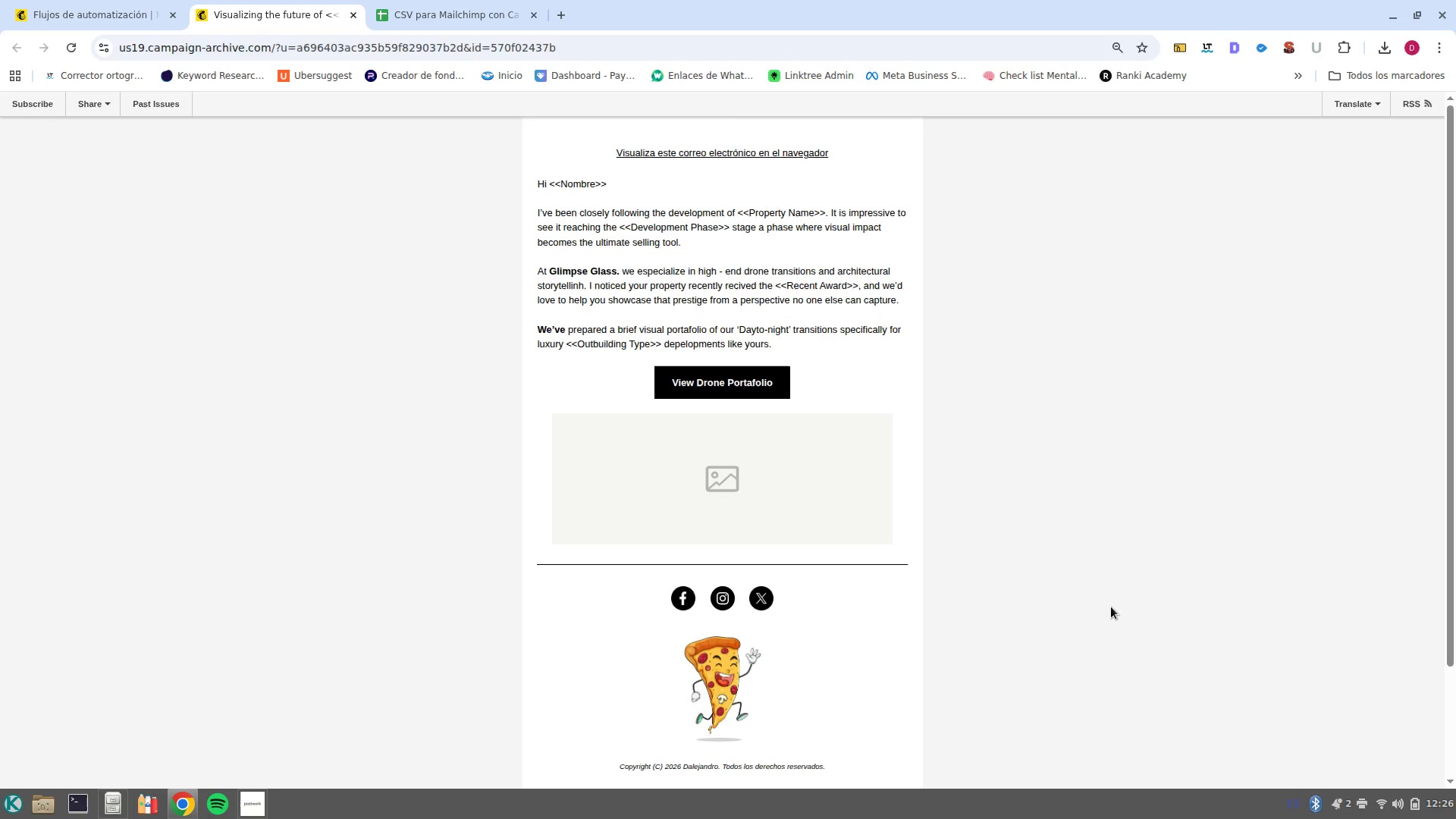 
left_click([743, 672])
 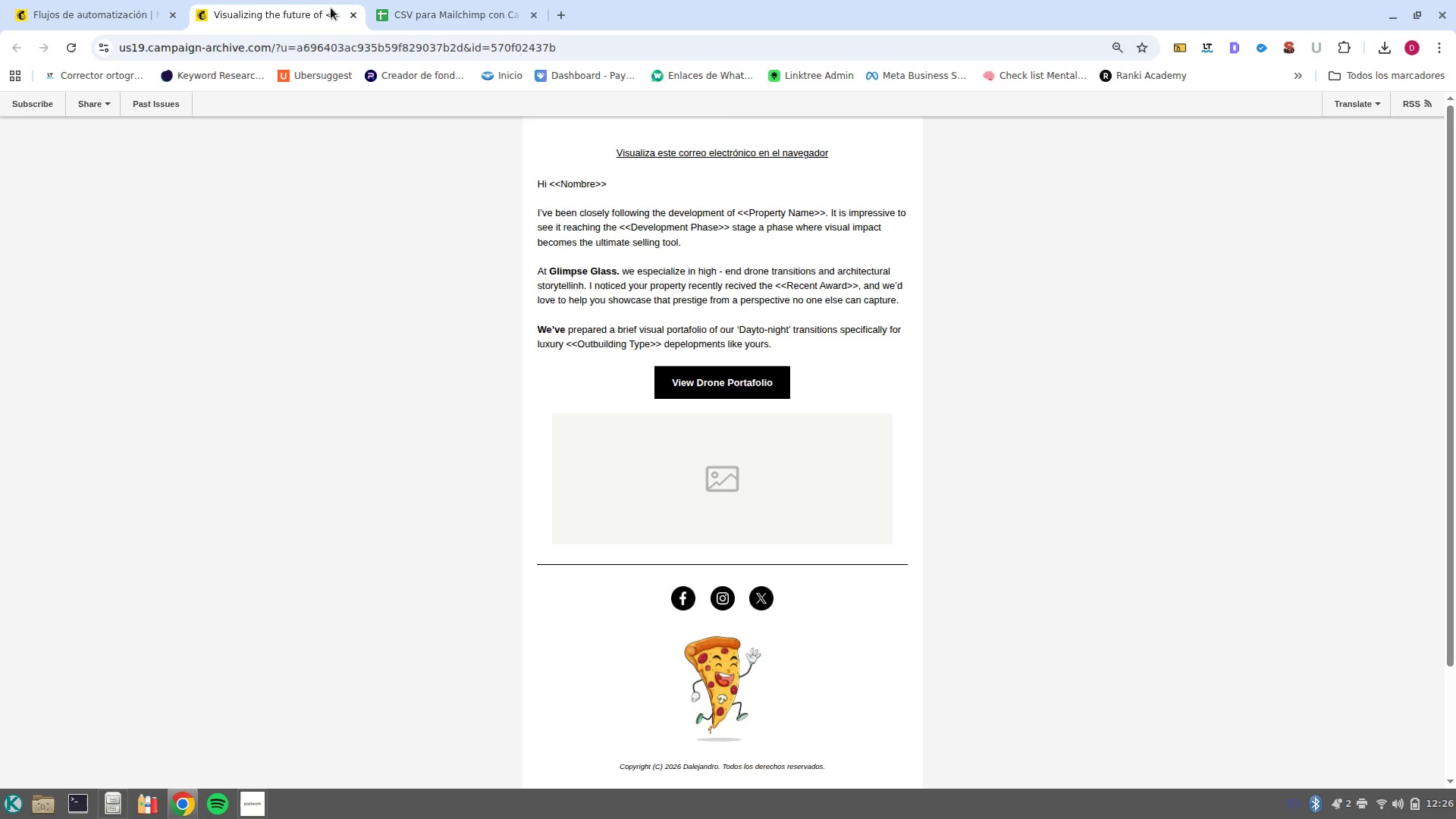 
left_click([351, 17])
 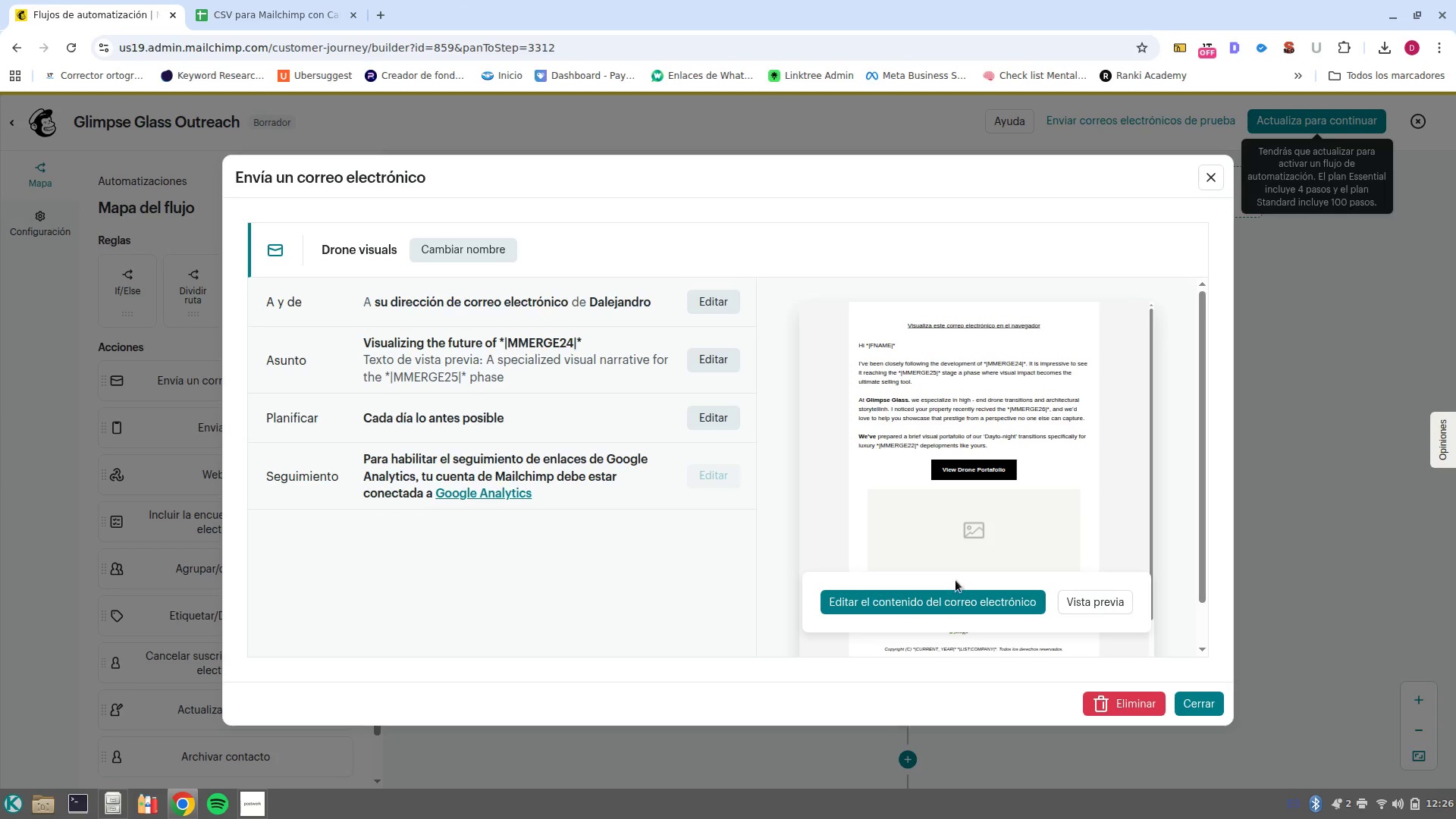 
left_click([938, 601])
 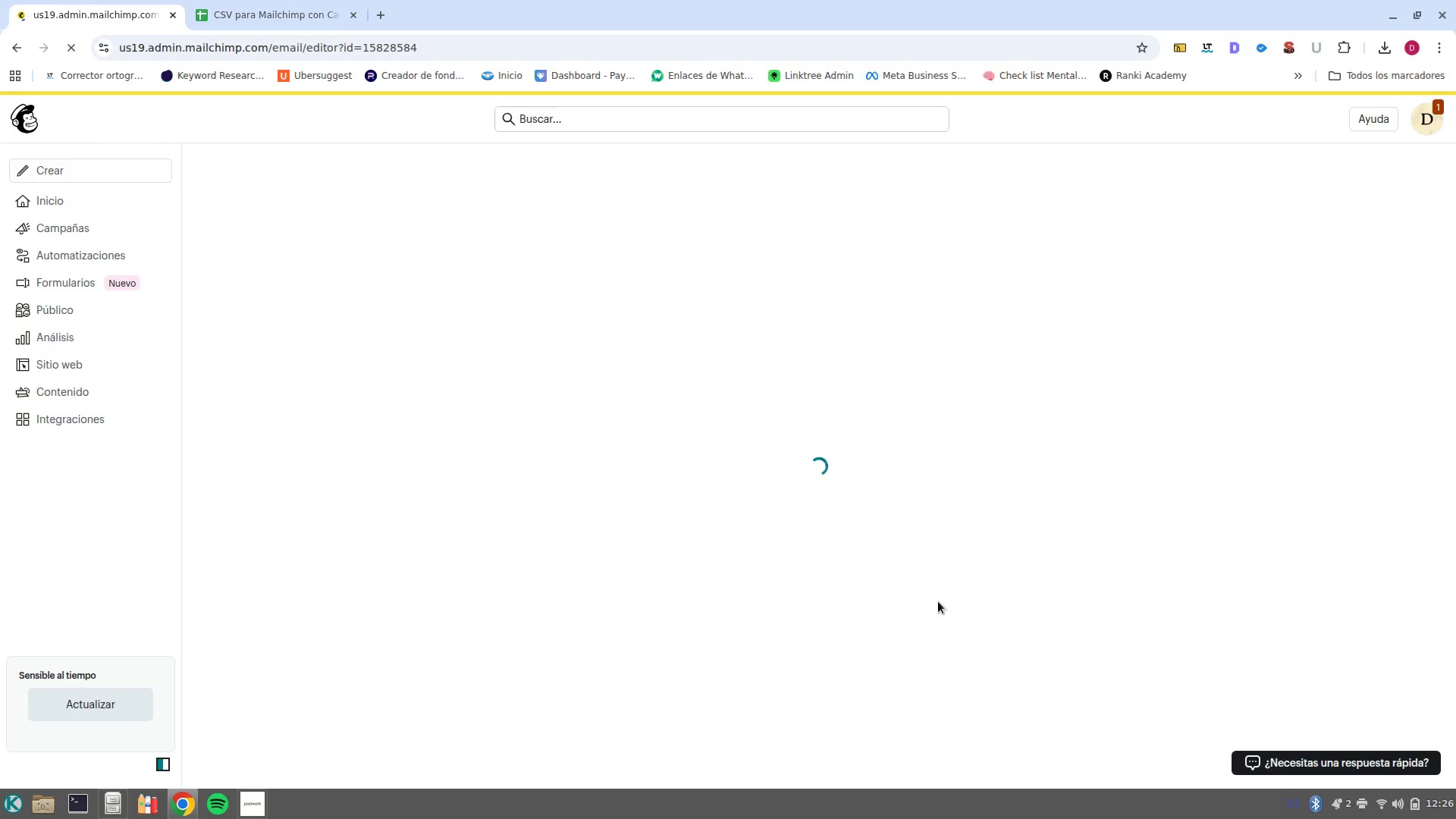 
wait(8.76)
 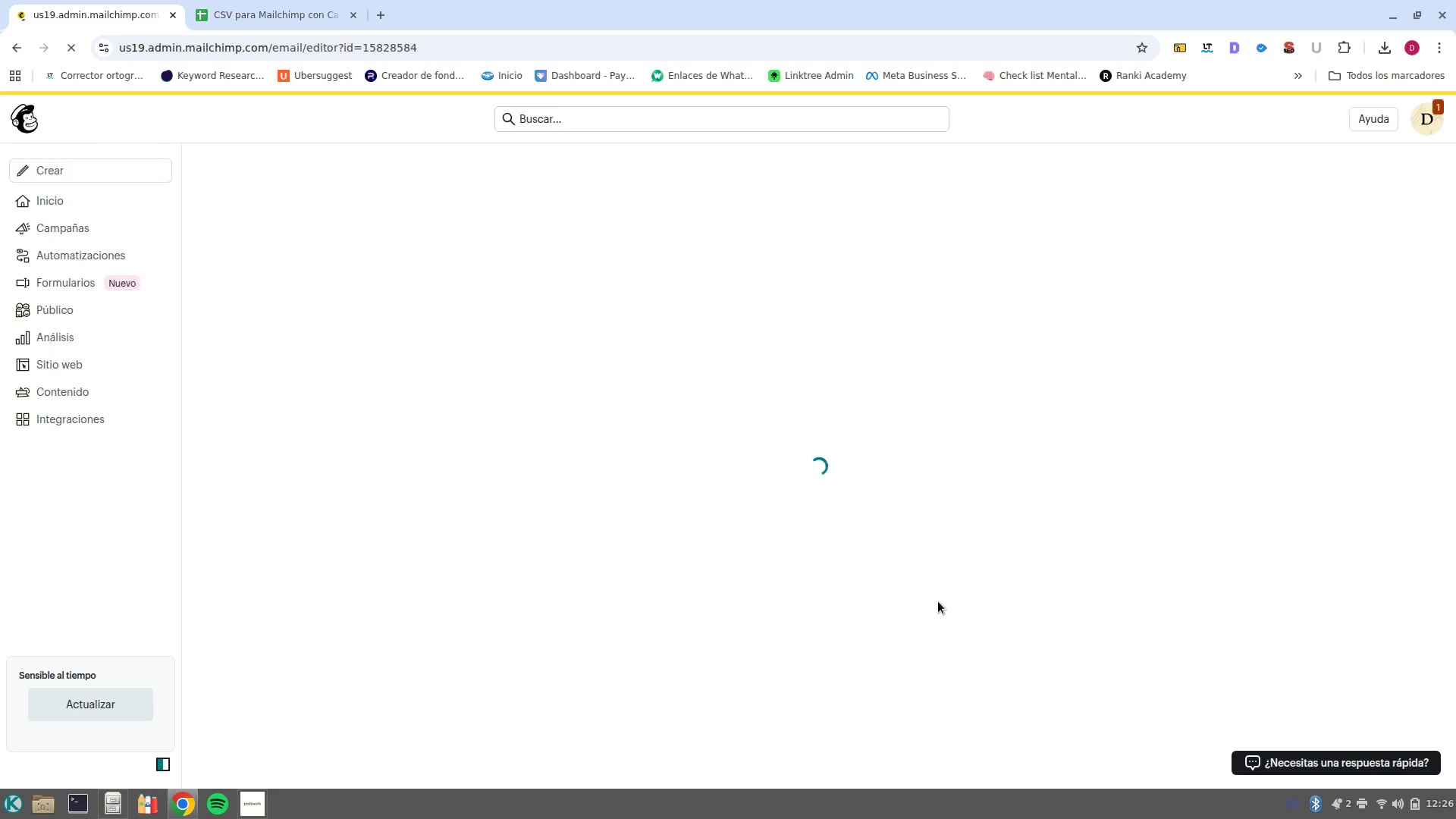 
scroll: coordinate [972, 760], scroll_direction: down, amount: 5.0
 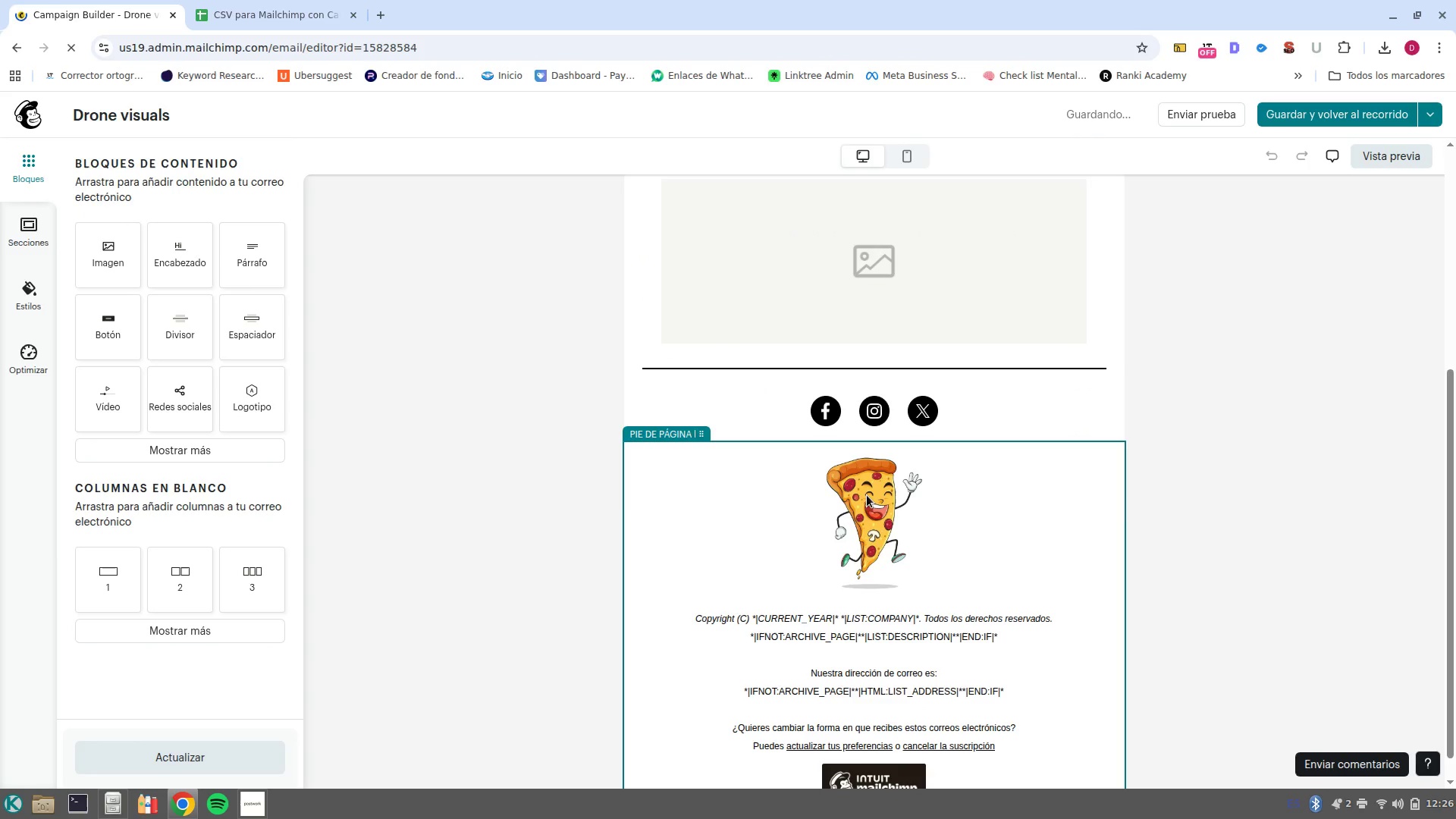 
left_click([870, 498])
 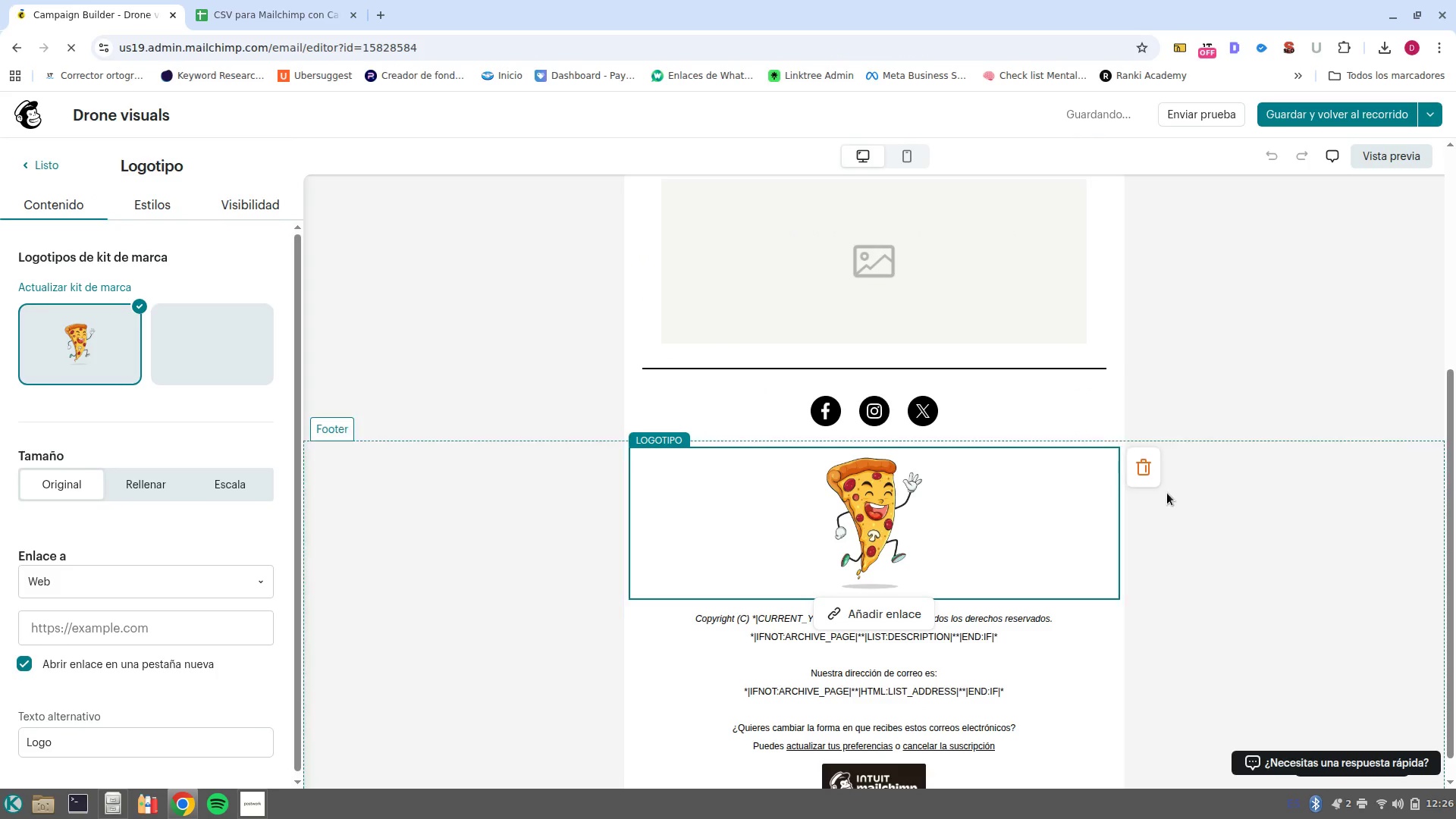 
left_click([1147, 475])
 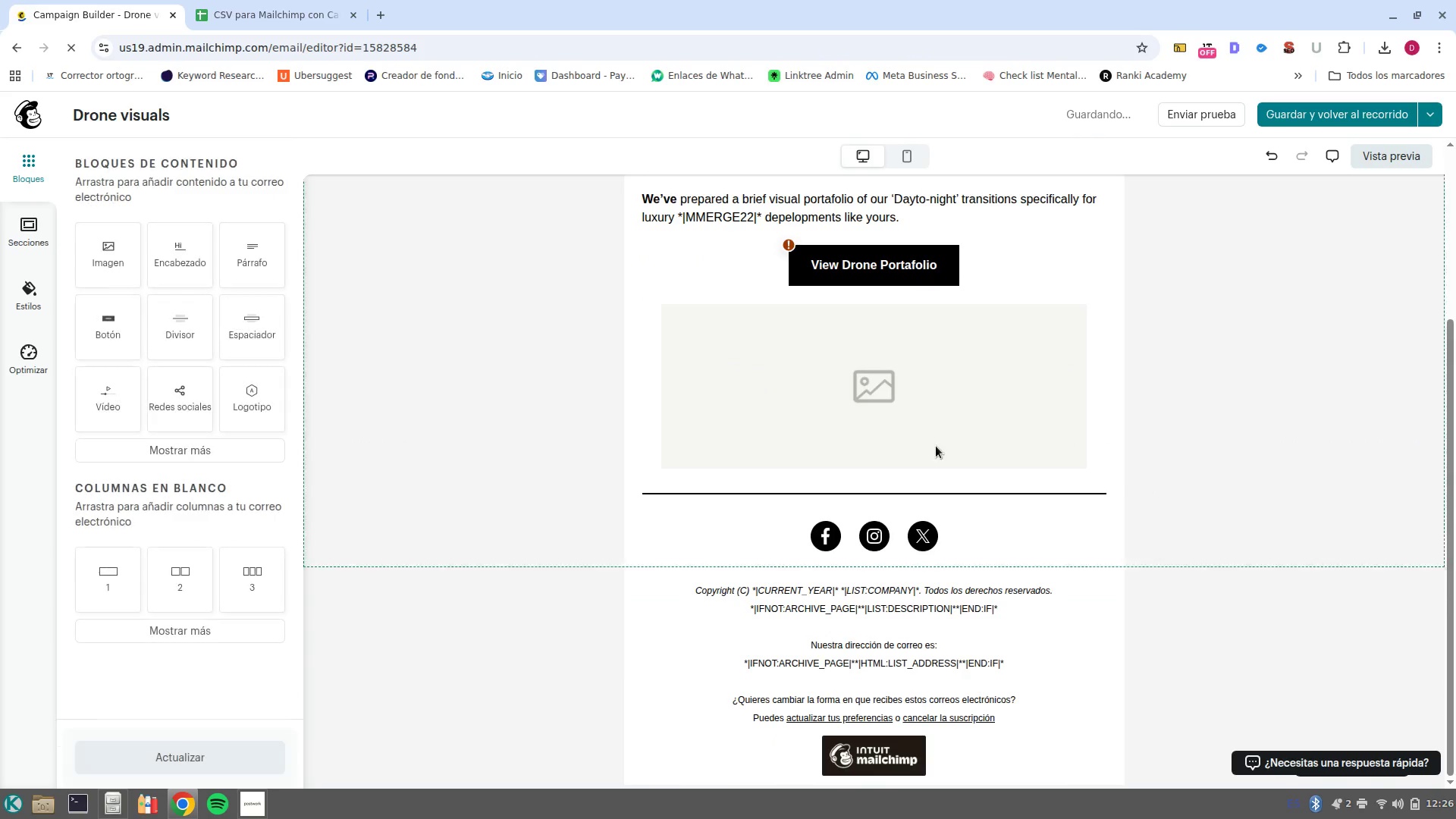 
scroll: coordinate [959, 476], scroll_direction: up, amount: 5.0
 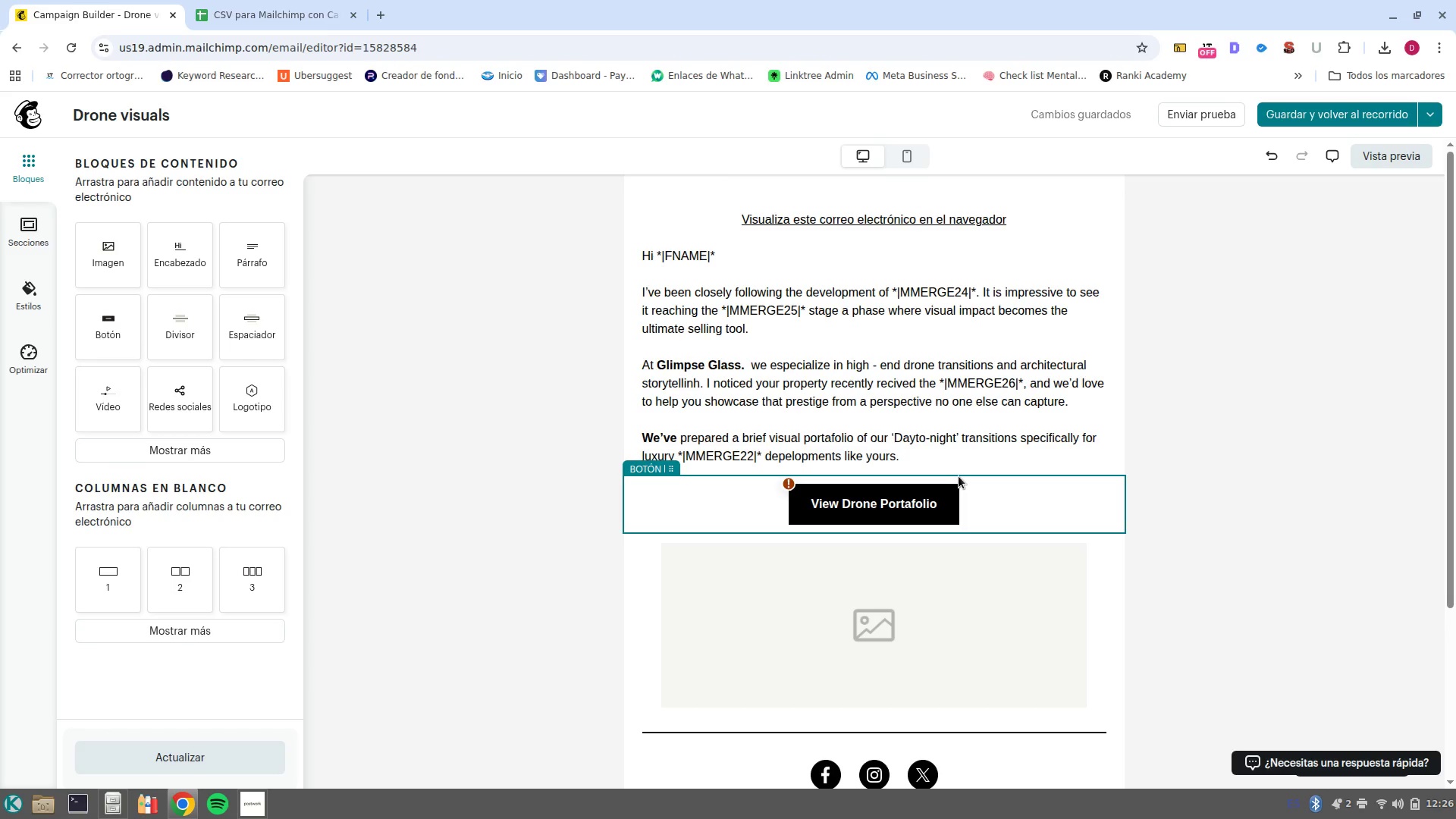 
wait(7.5)
 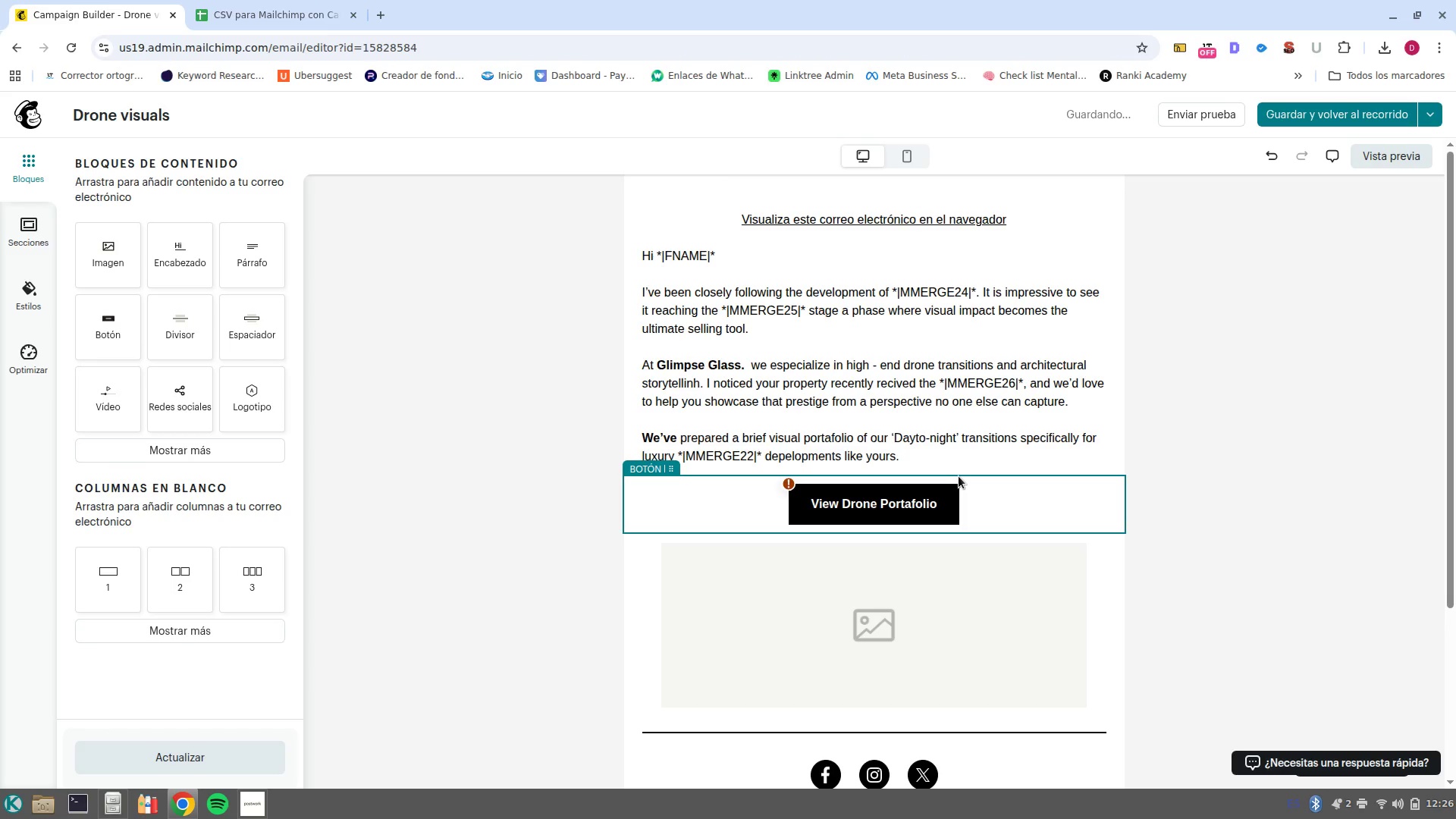 
left_click([26, 294])
 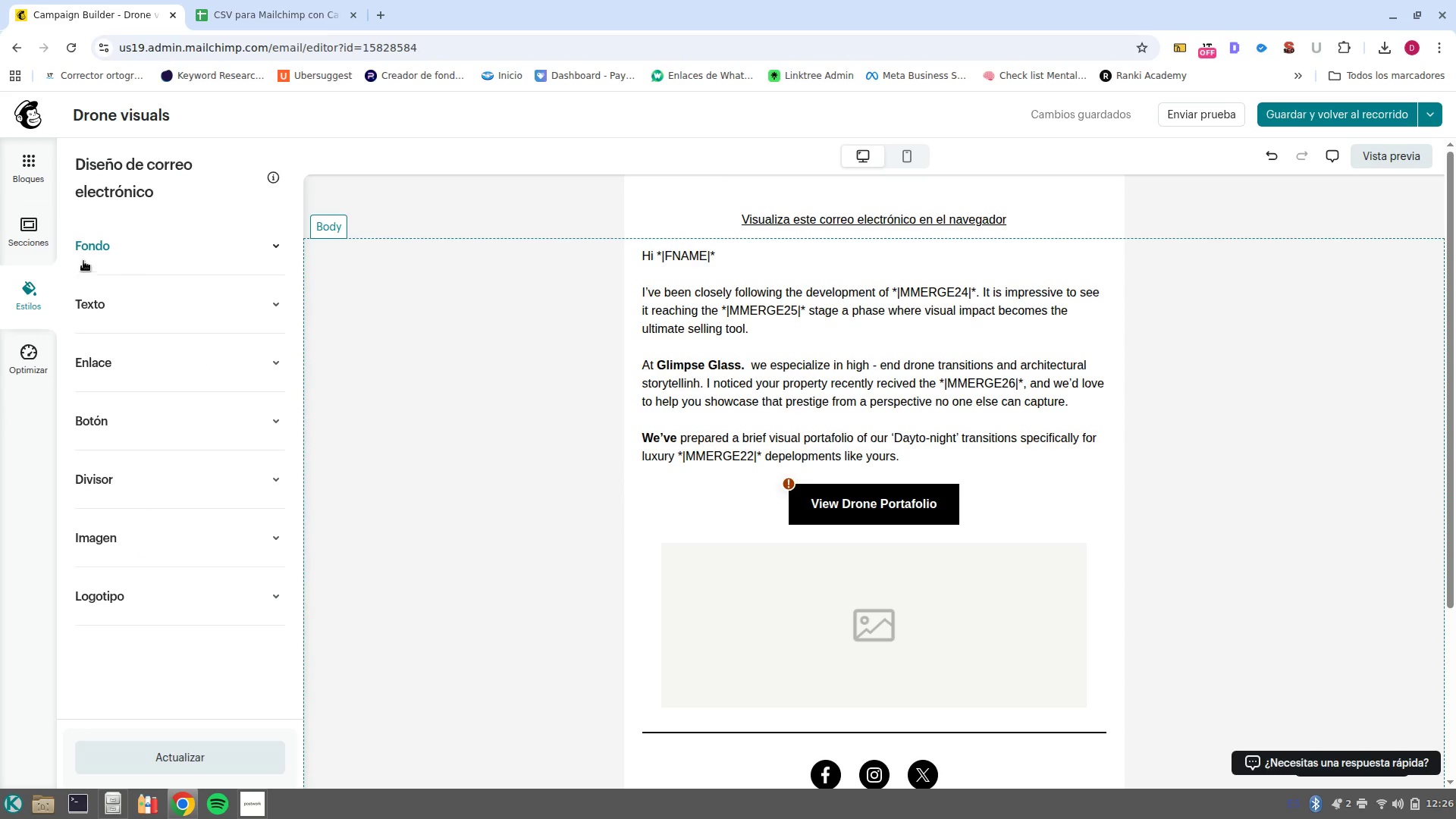 
left_click([134, 243])
 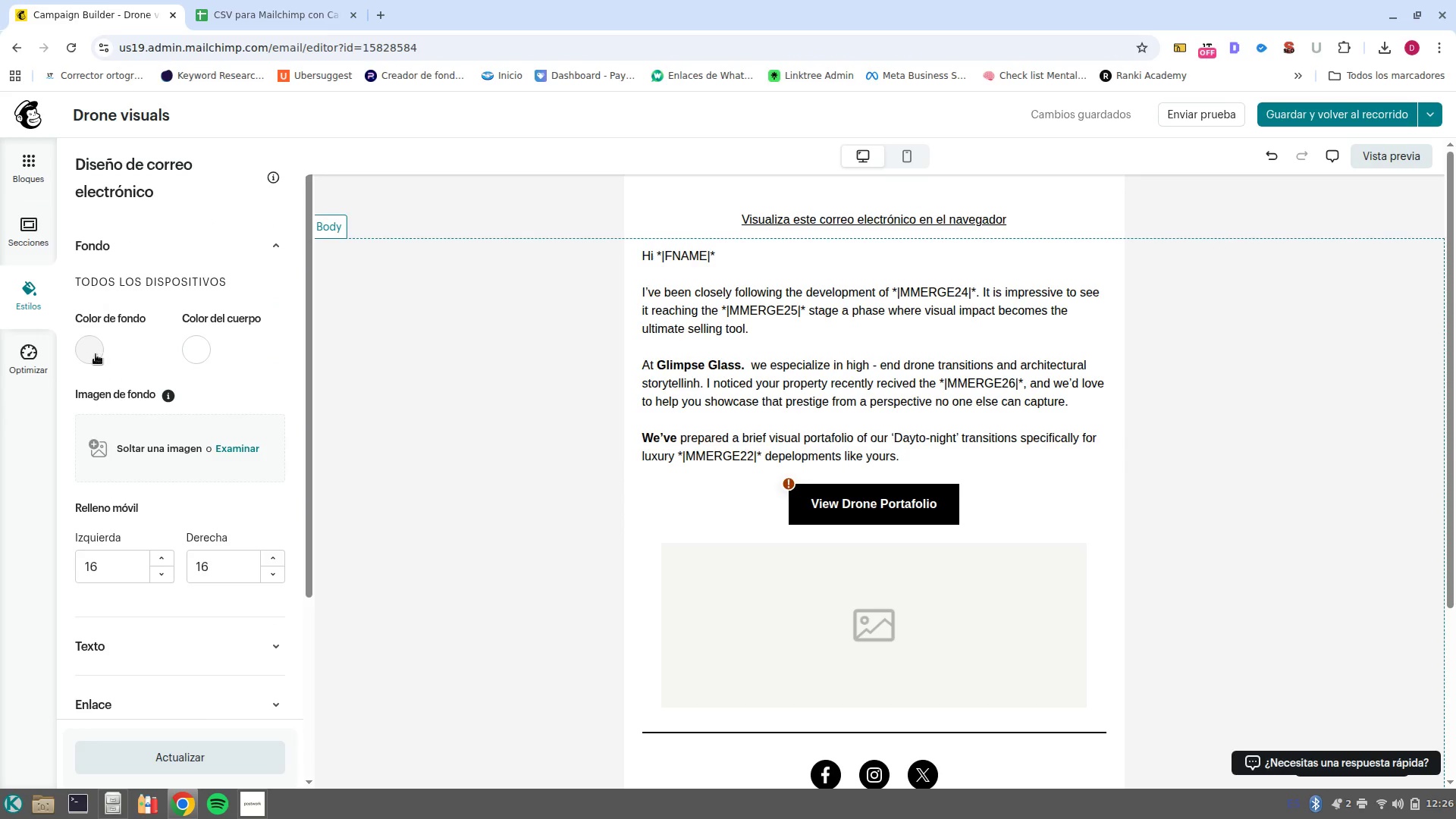 
left_click([96, 354])
 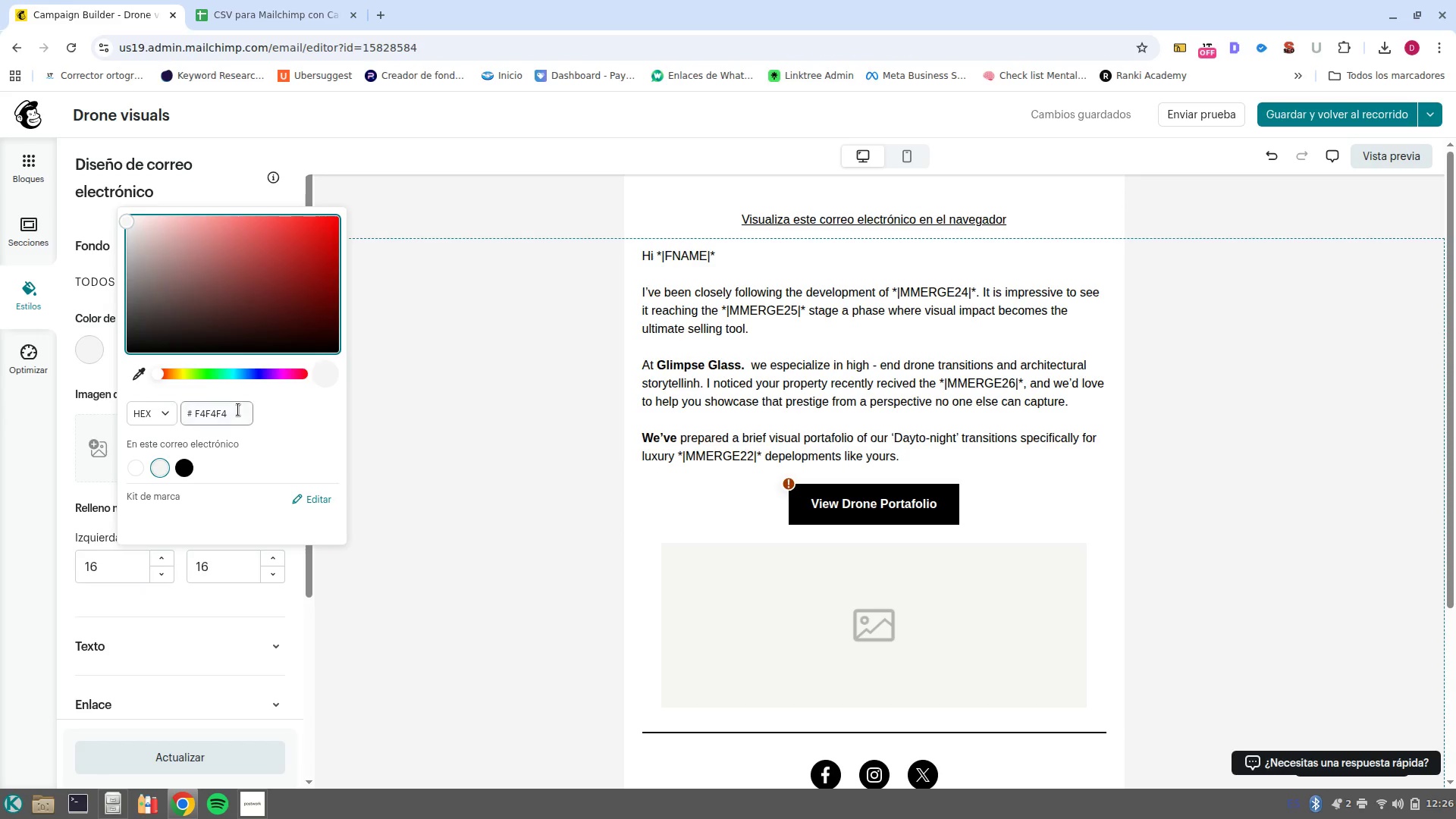 
left_click([238, 411])
 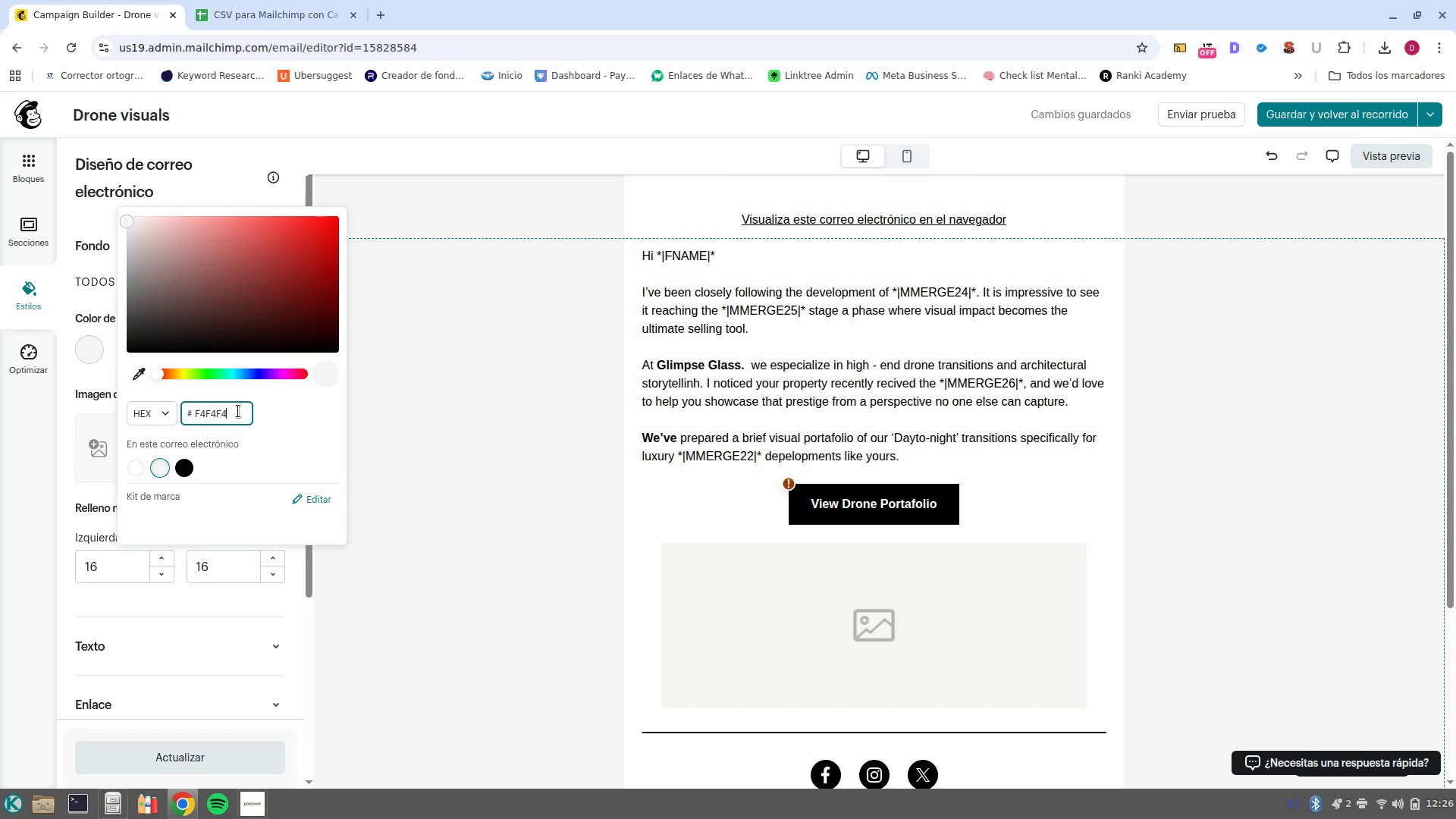 
wait(6.62)
 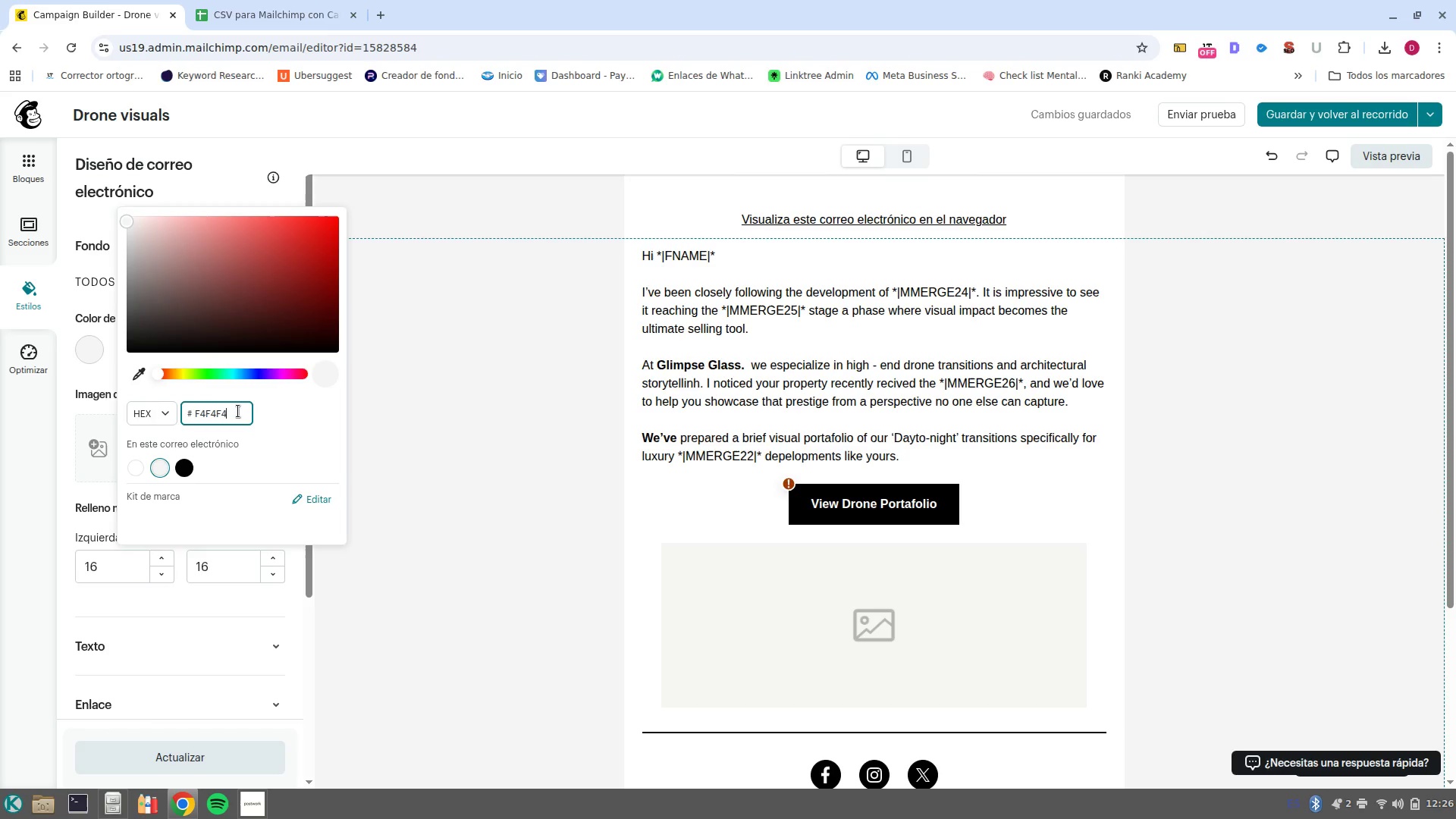 
left_click([912, 381])
 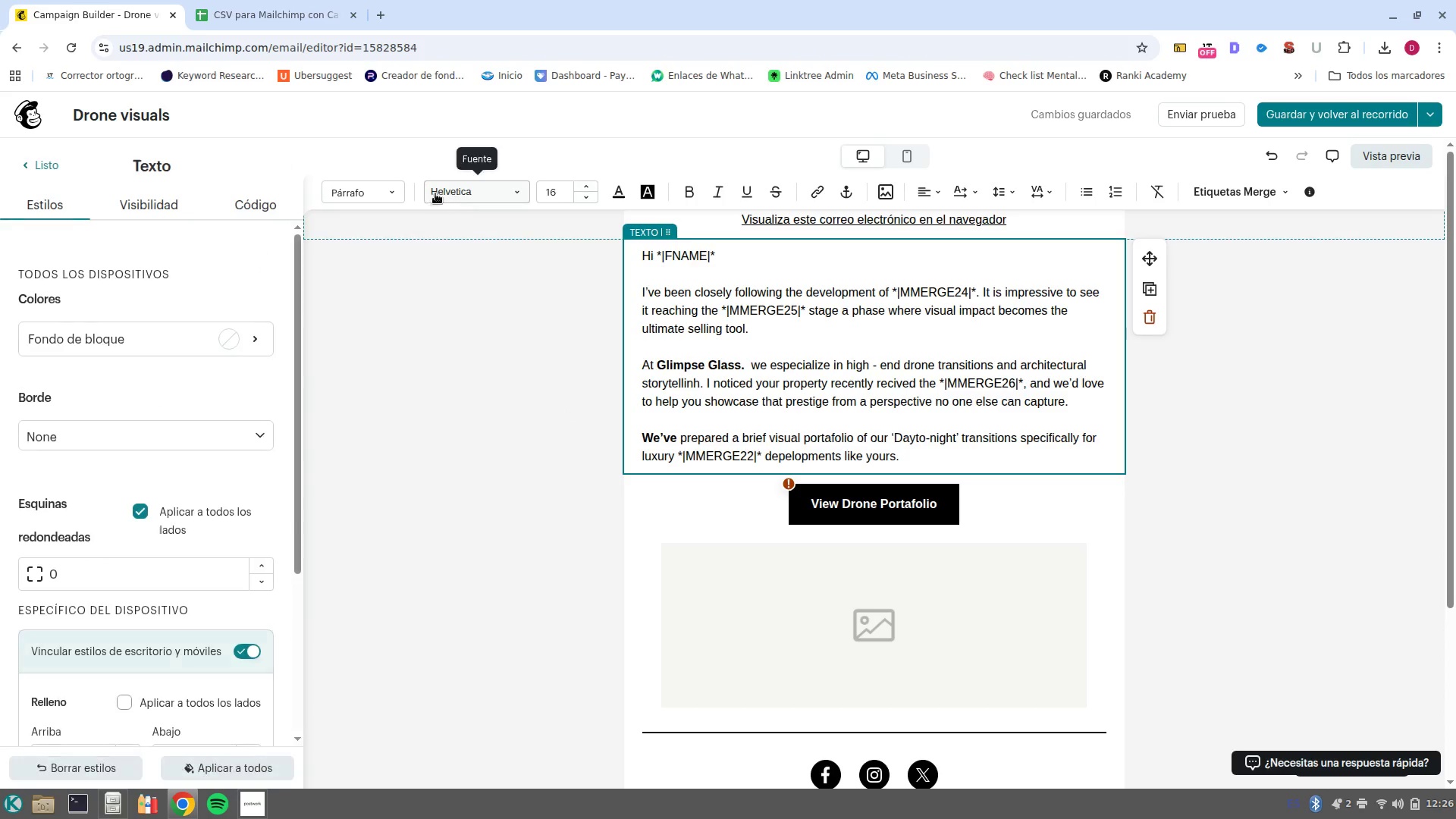 
left_click([626, 193])
 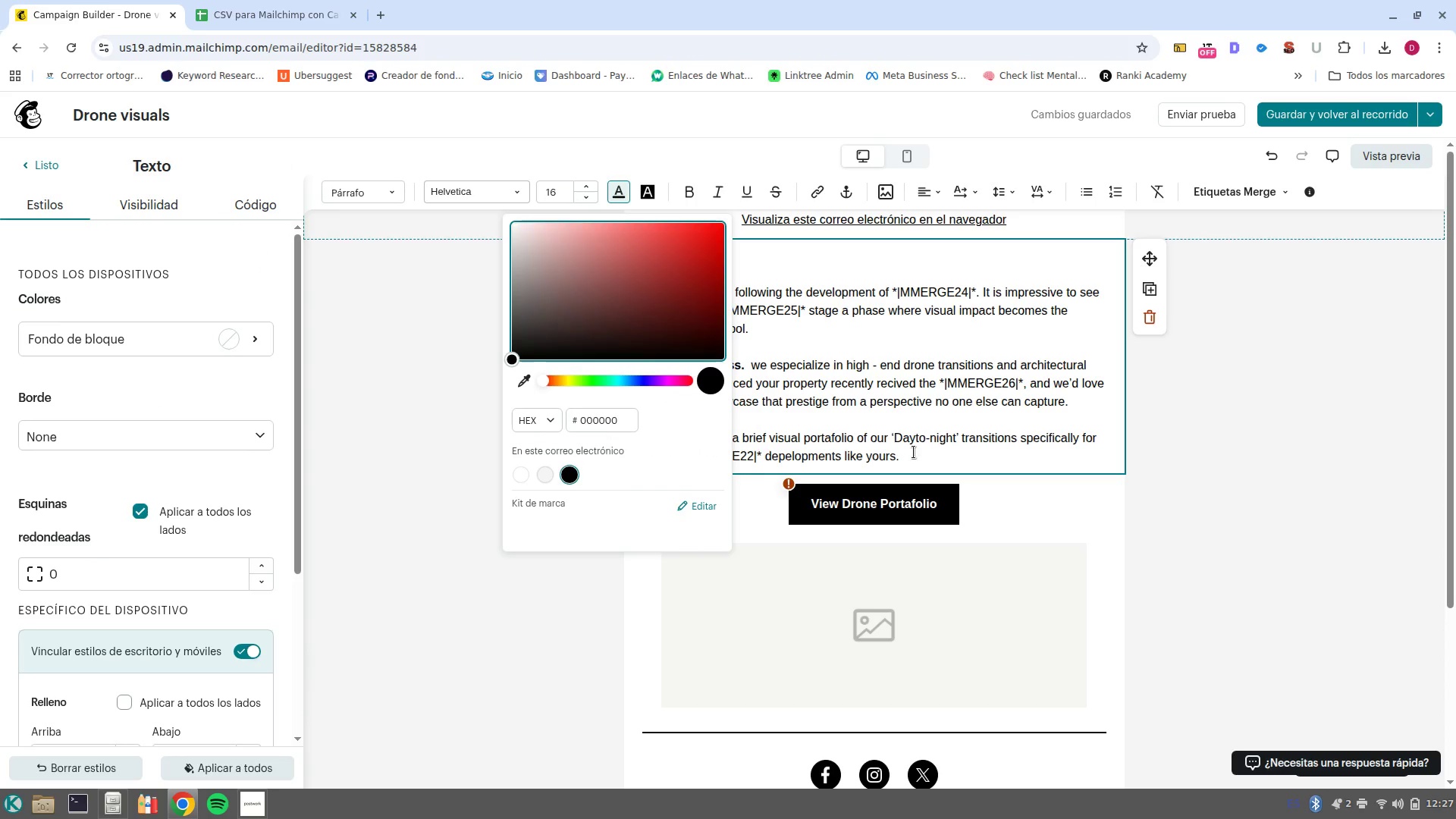 
left_click([915, 446])
 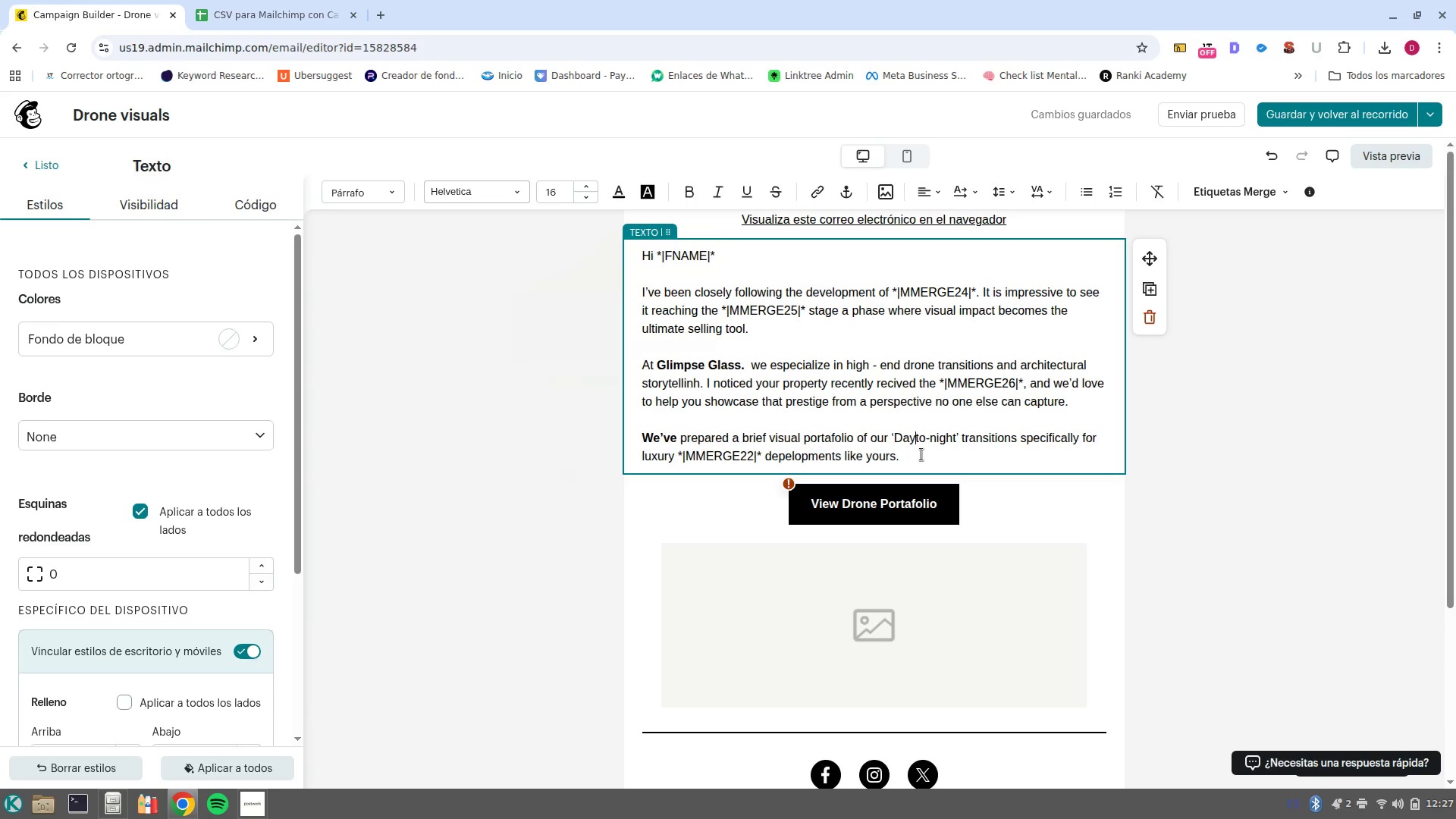 
left_click_drag(start_coordinate=[921, 454], to_coordinate=[629, 246])
 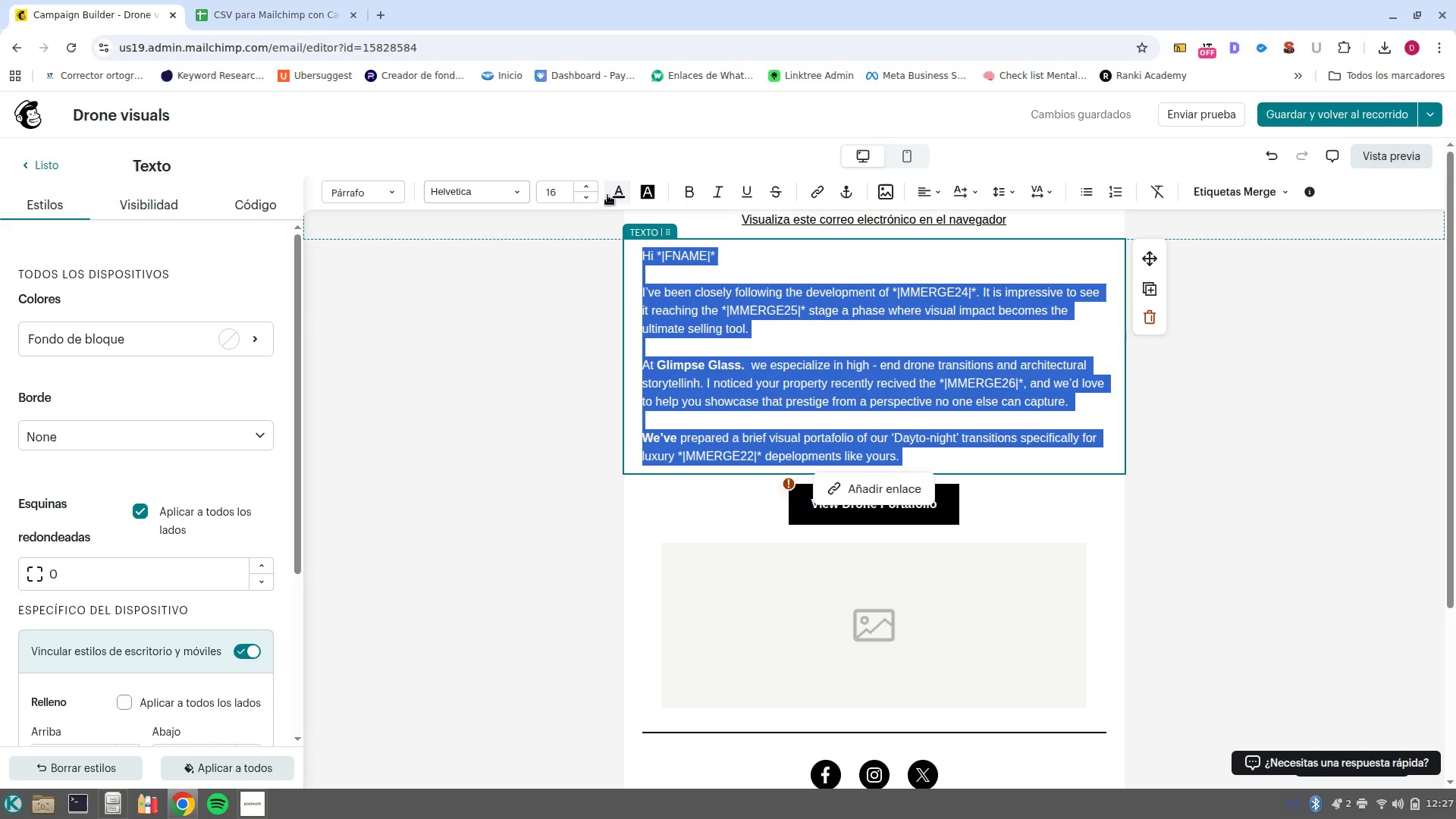 
left_click([610, 195])
 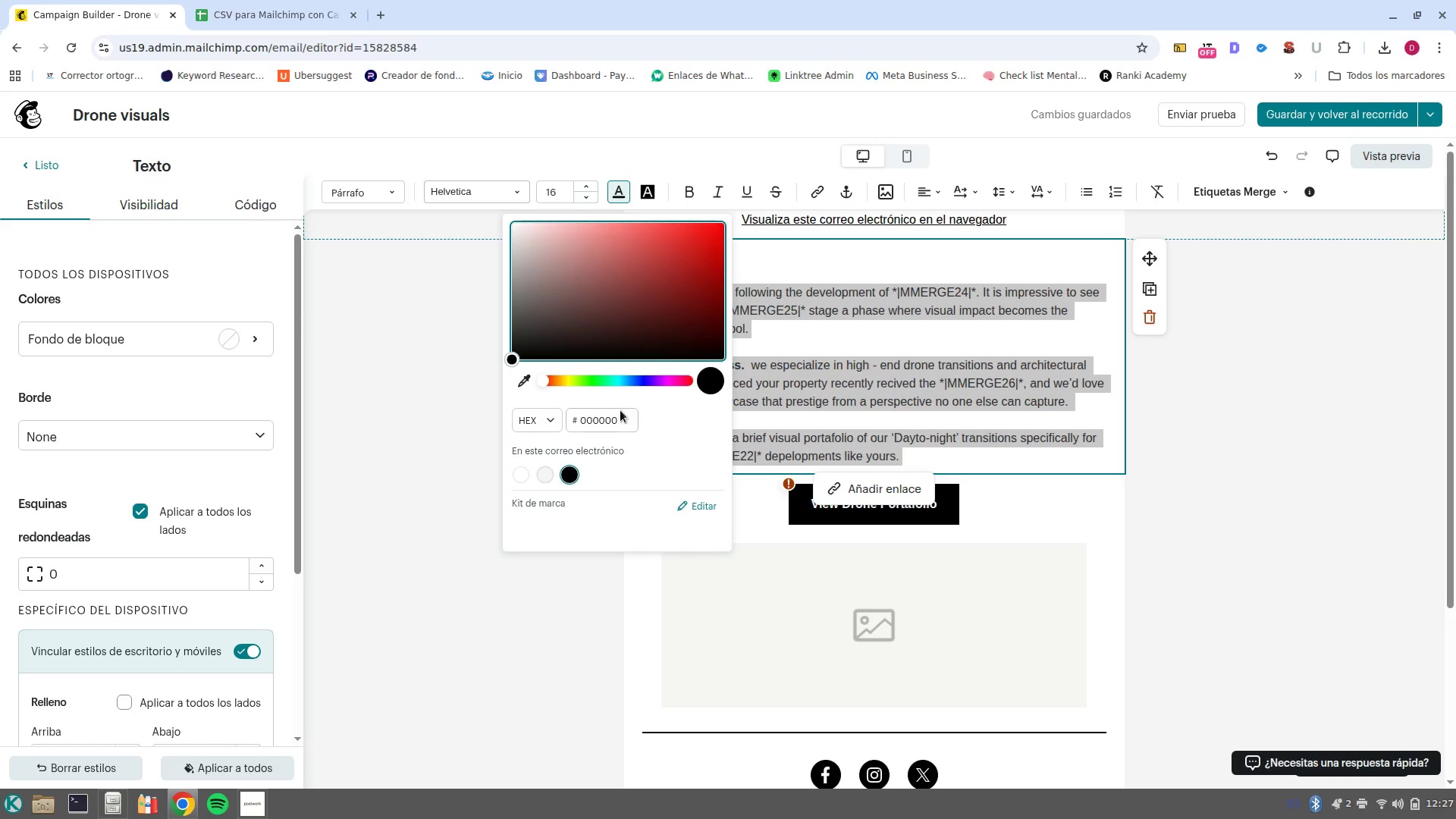 
left_click([617, 412])
 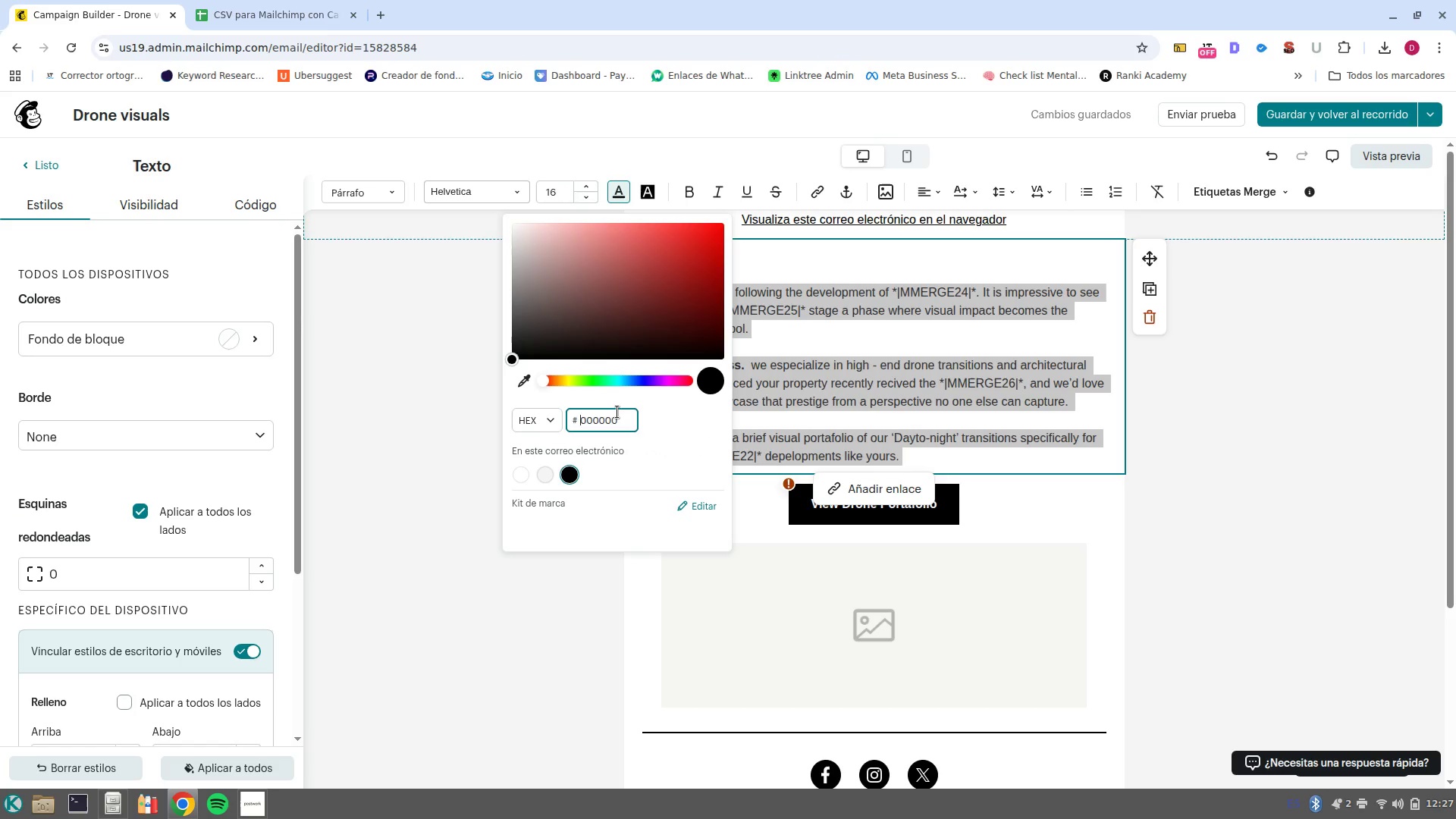 
type(1A1)
 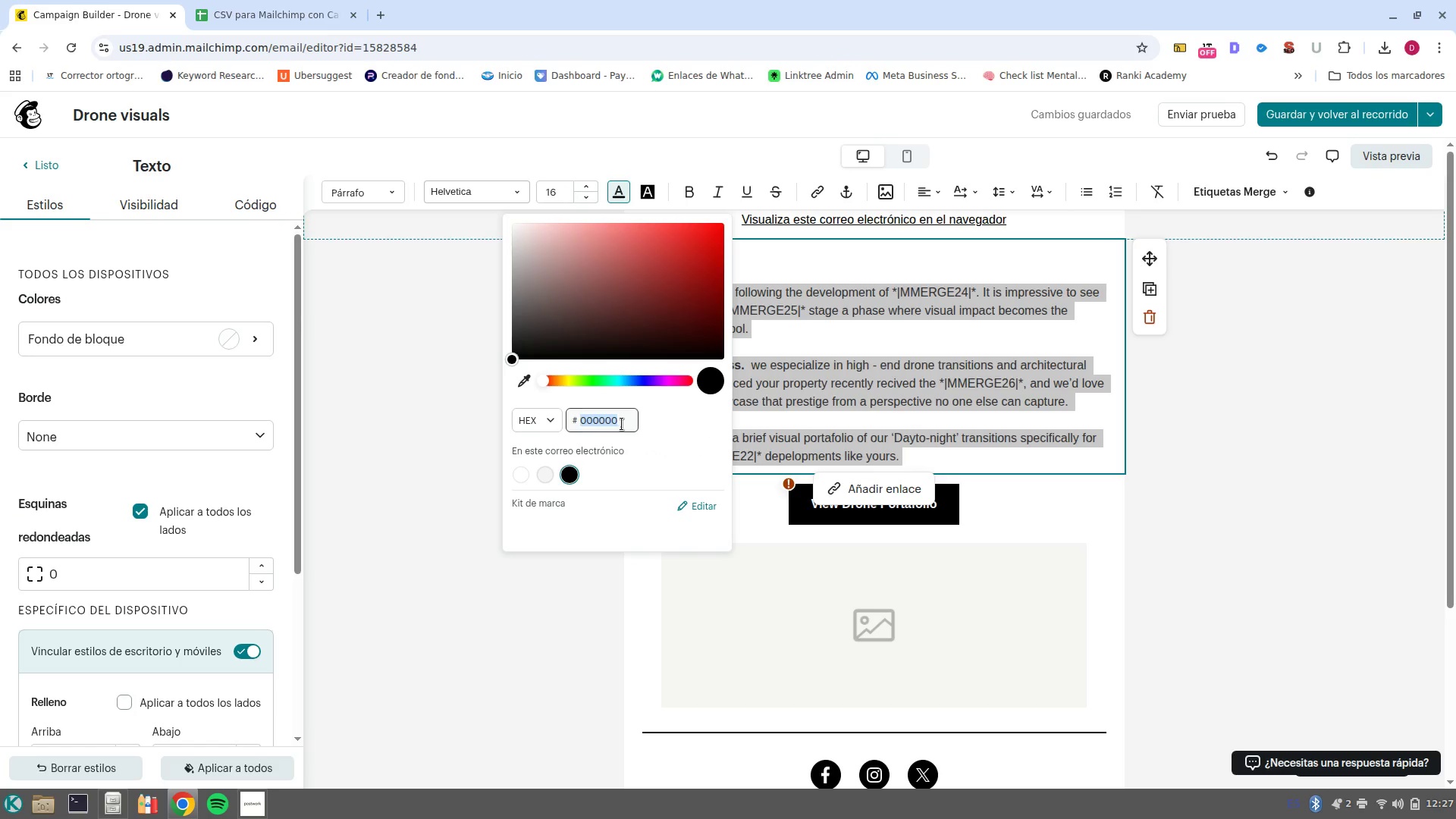 
key(CapsLock)
 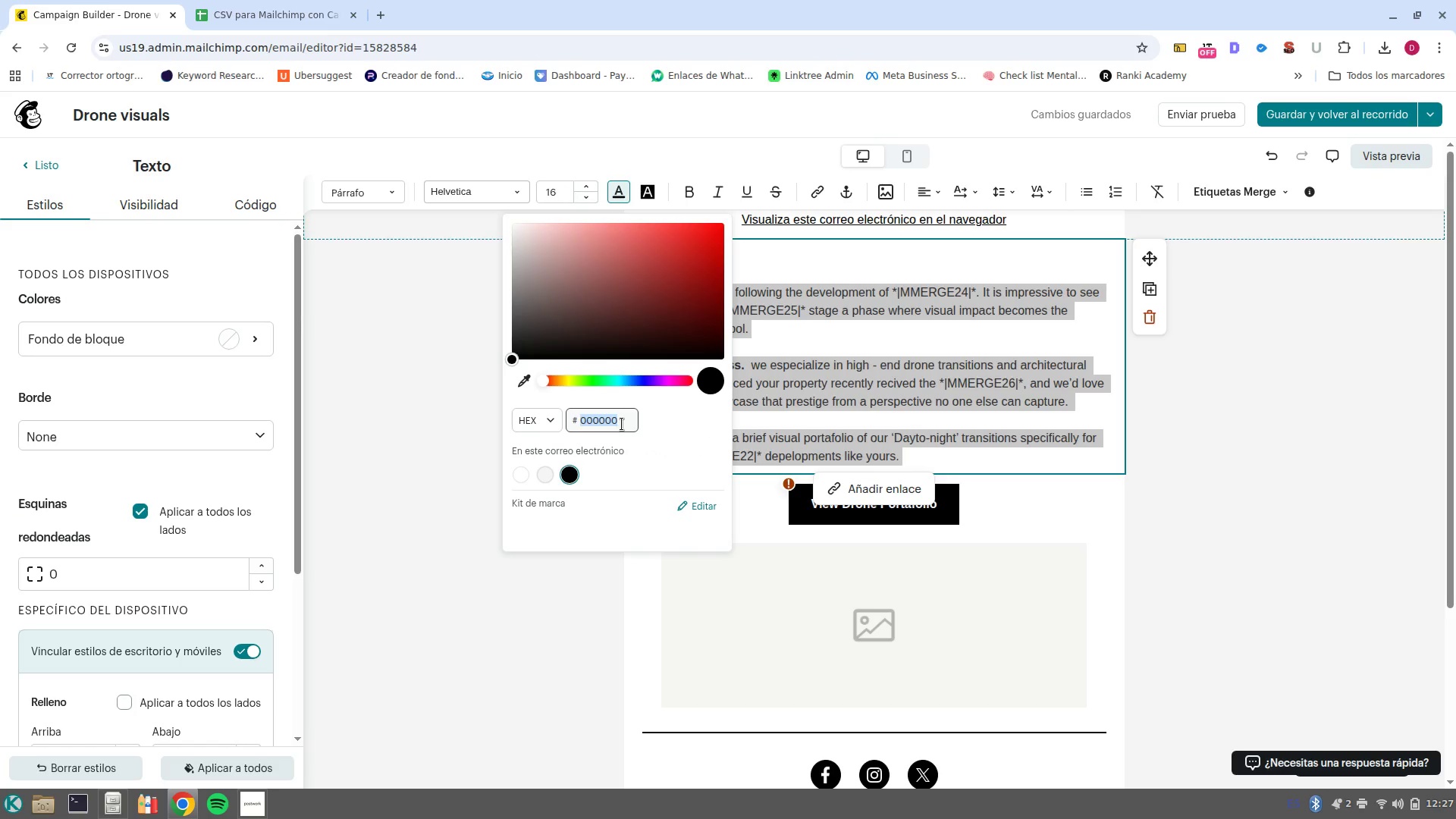 
key(1)
 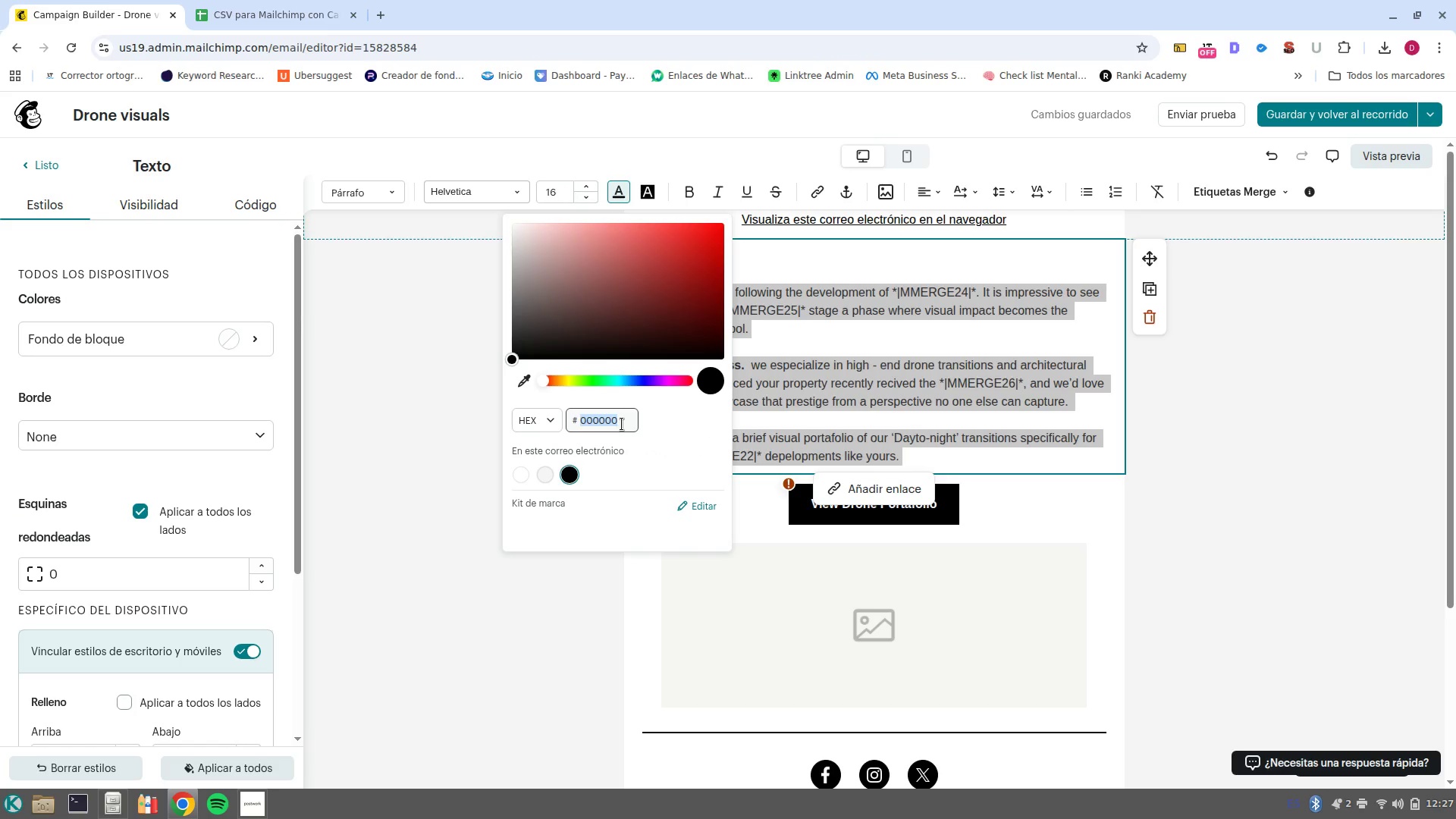 
left_click([622, 424])
 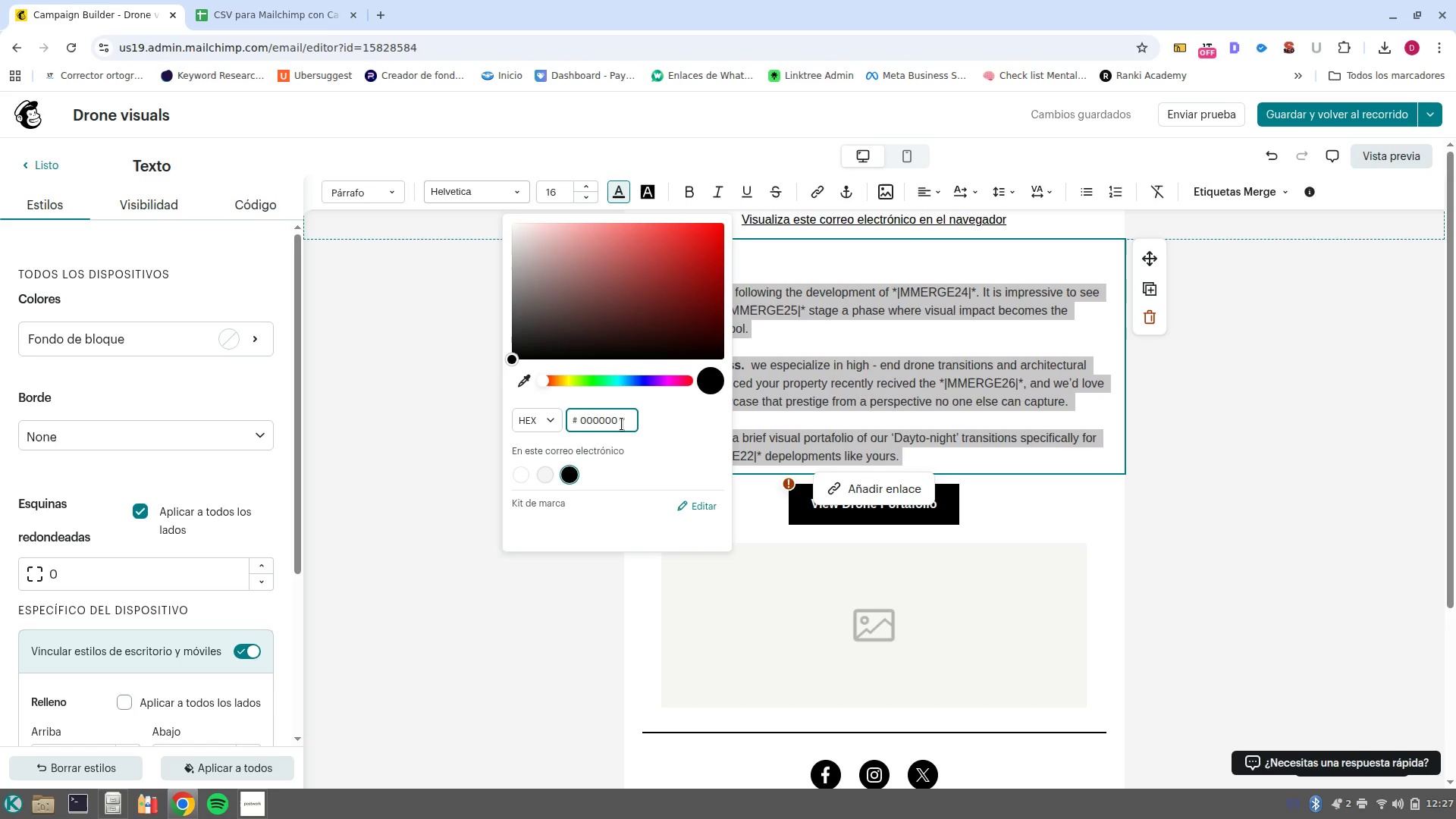 
key(Control+Backspace)
 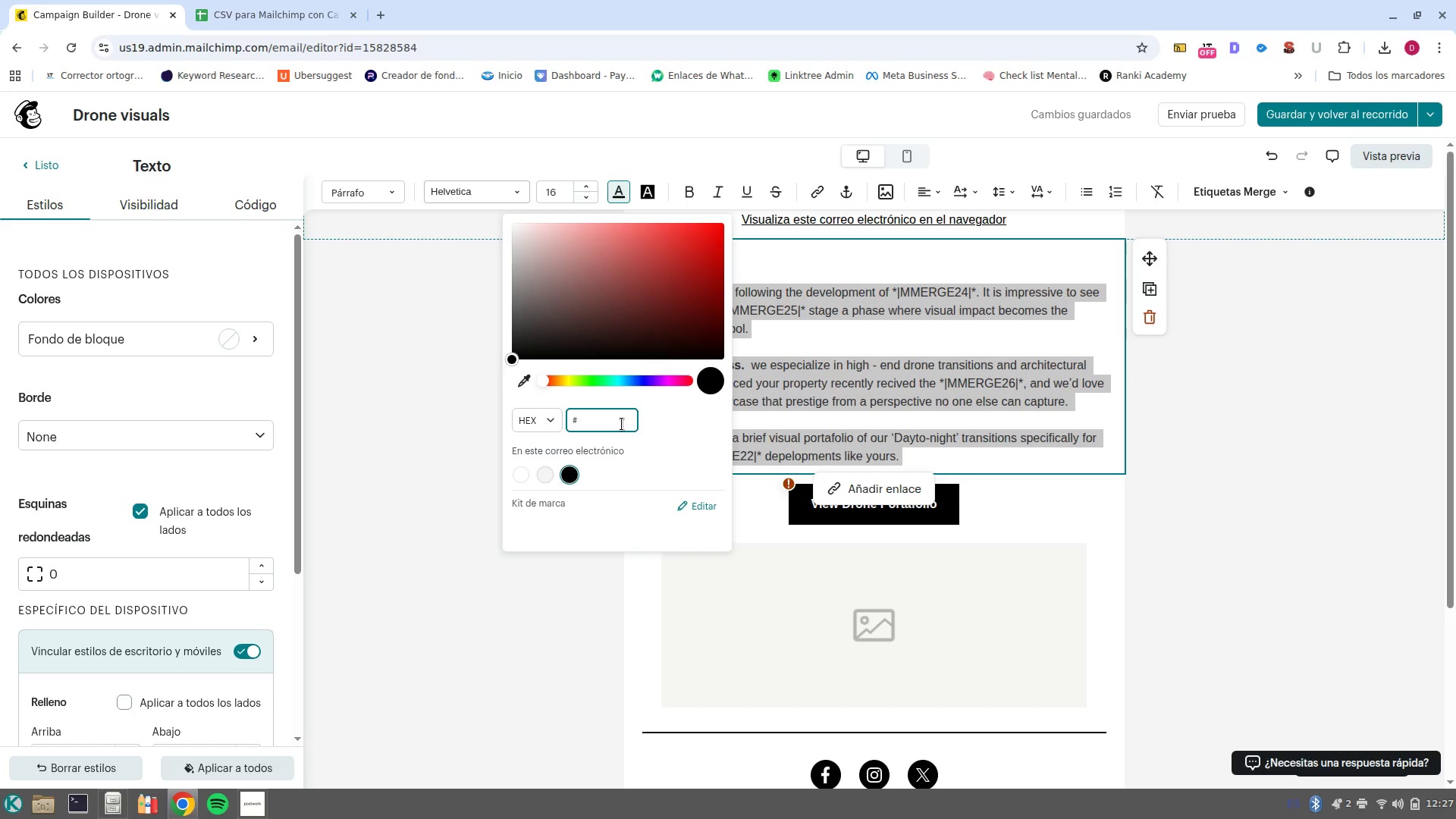 
type(1a1a1a)
 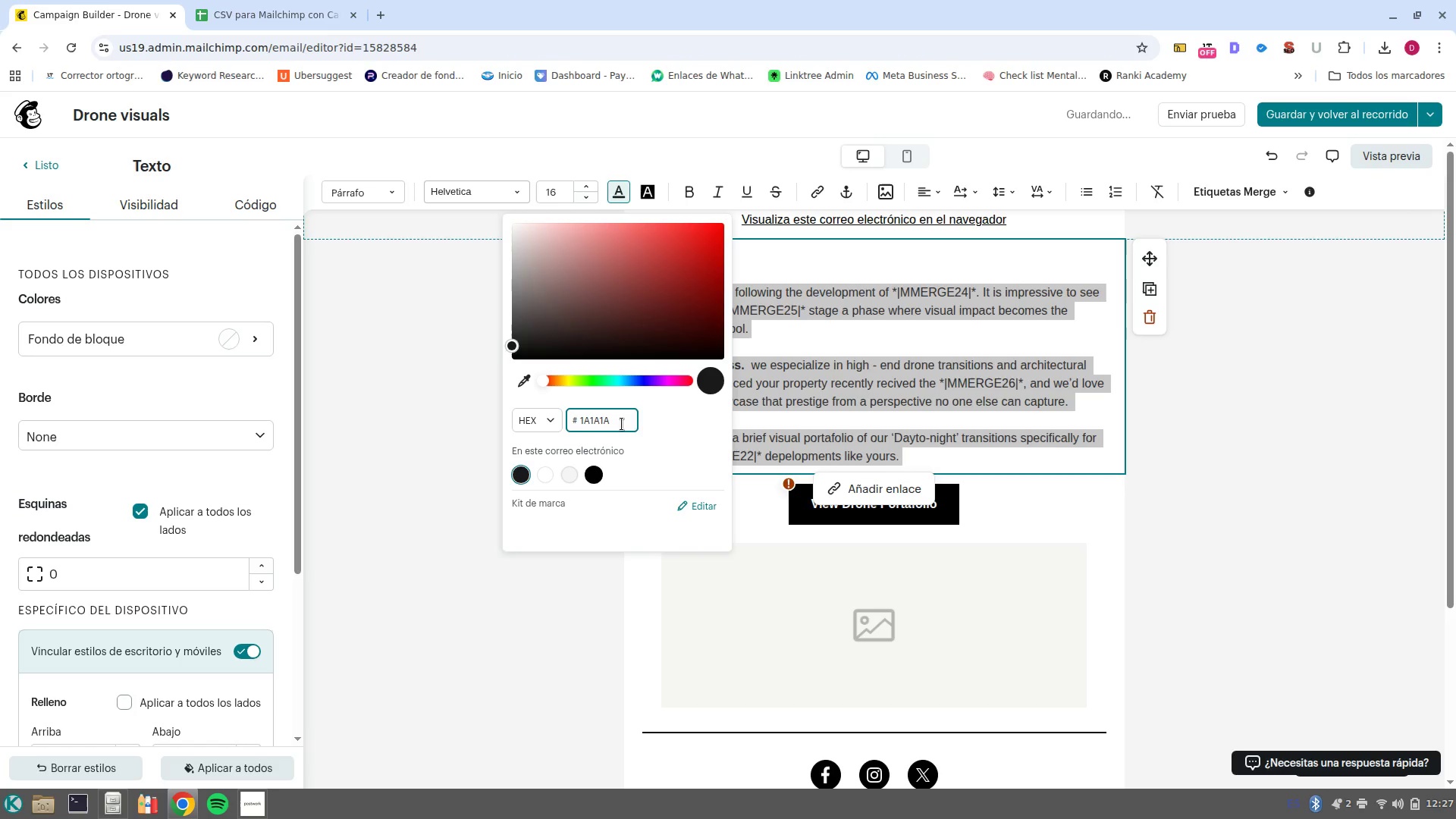 
key(Enter)
 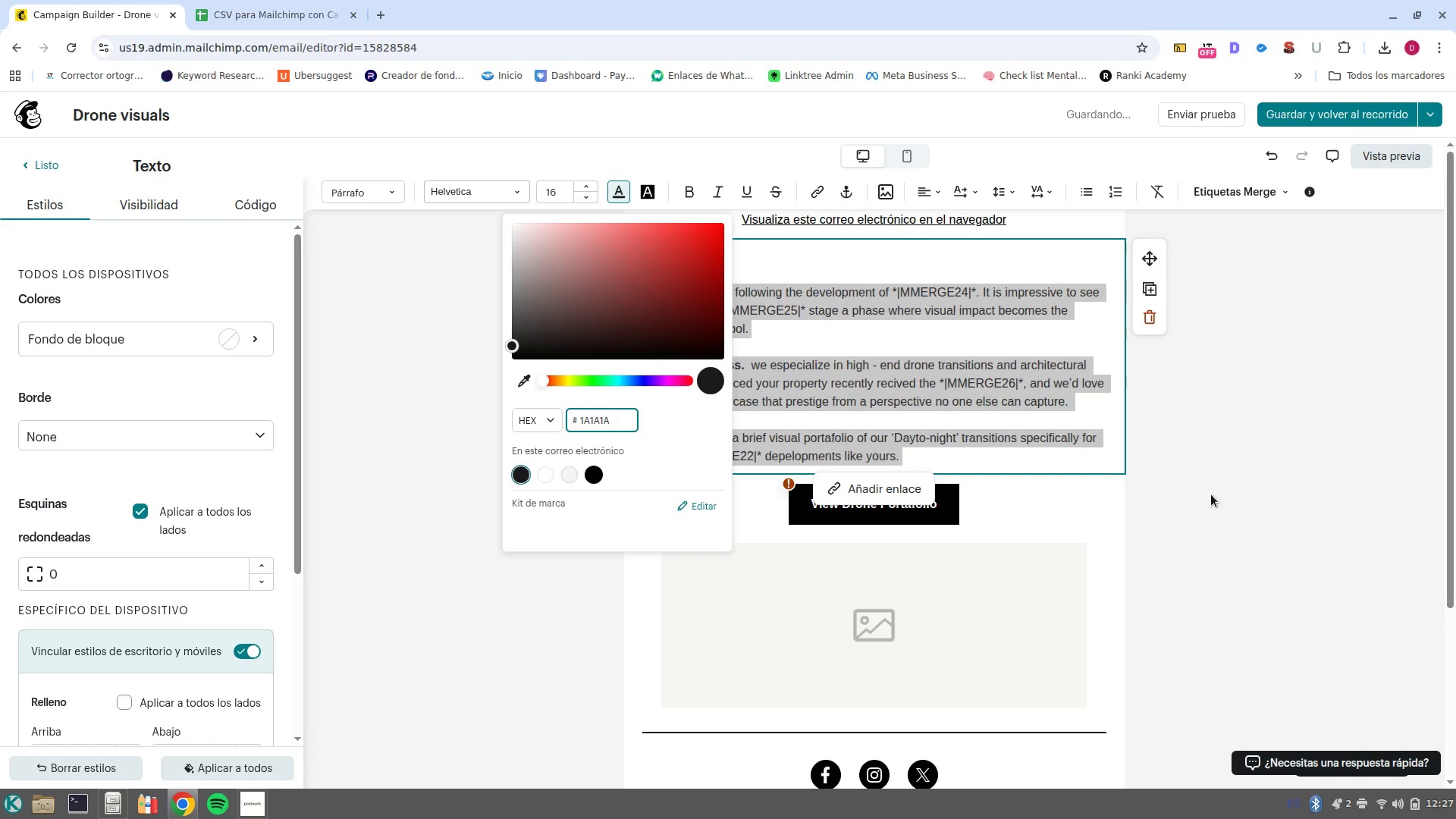 
left_click([1218, 485])
 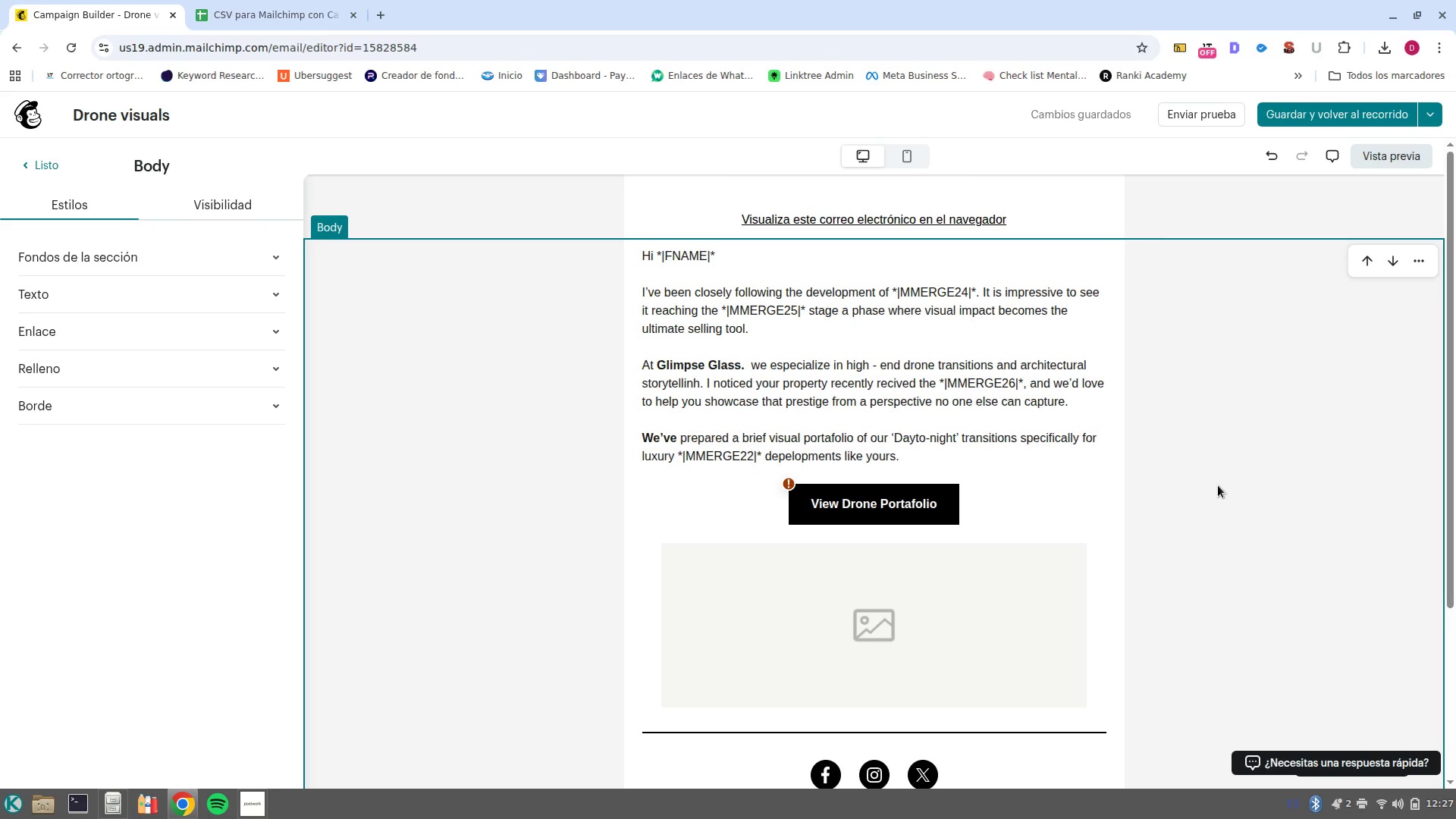 
wait(30.5)
 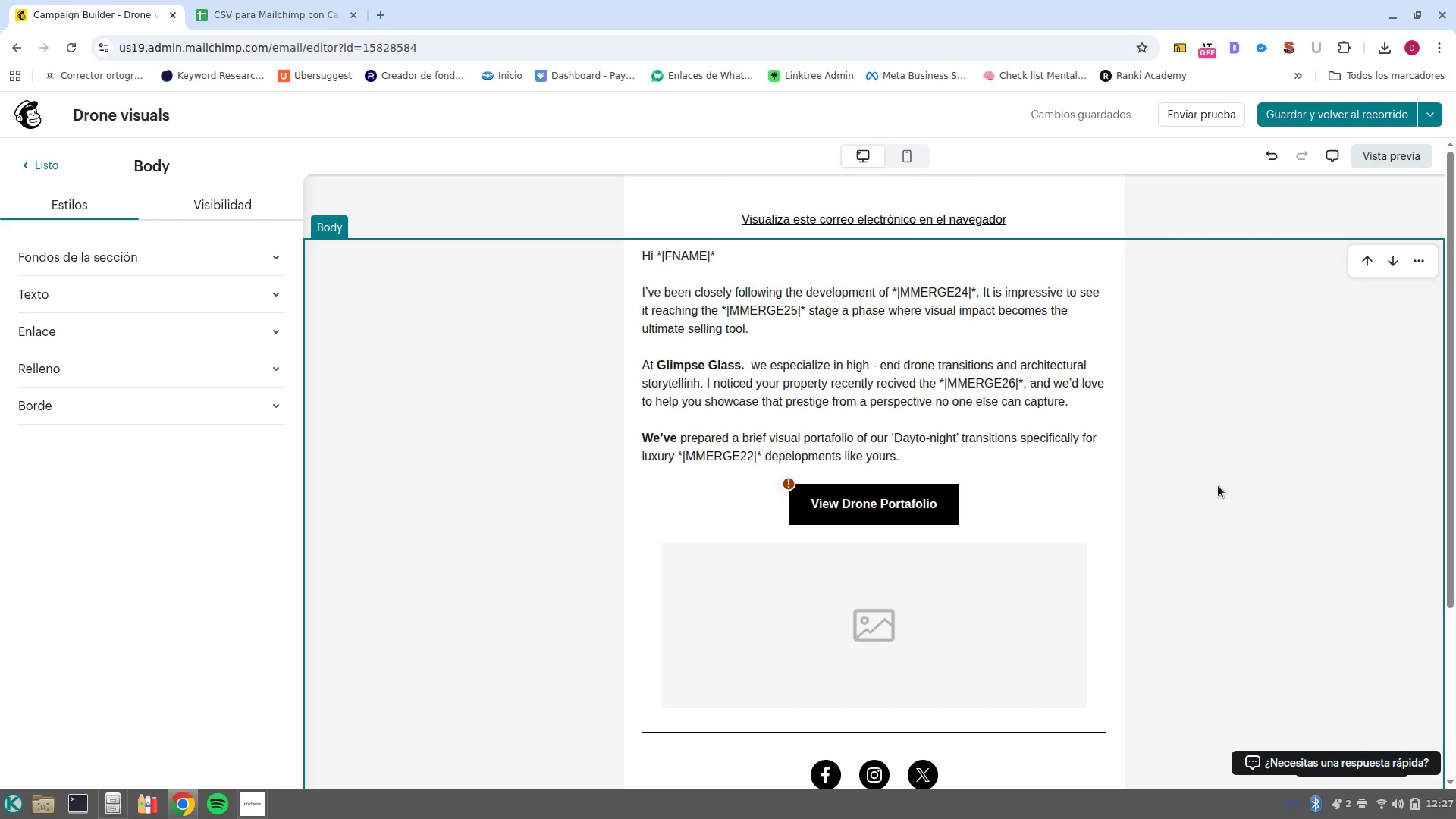 
scroll: coordinate [997, 331], scroll_direction: up, amount: 4.0
 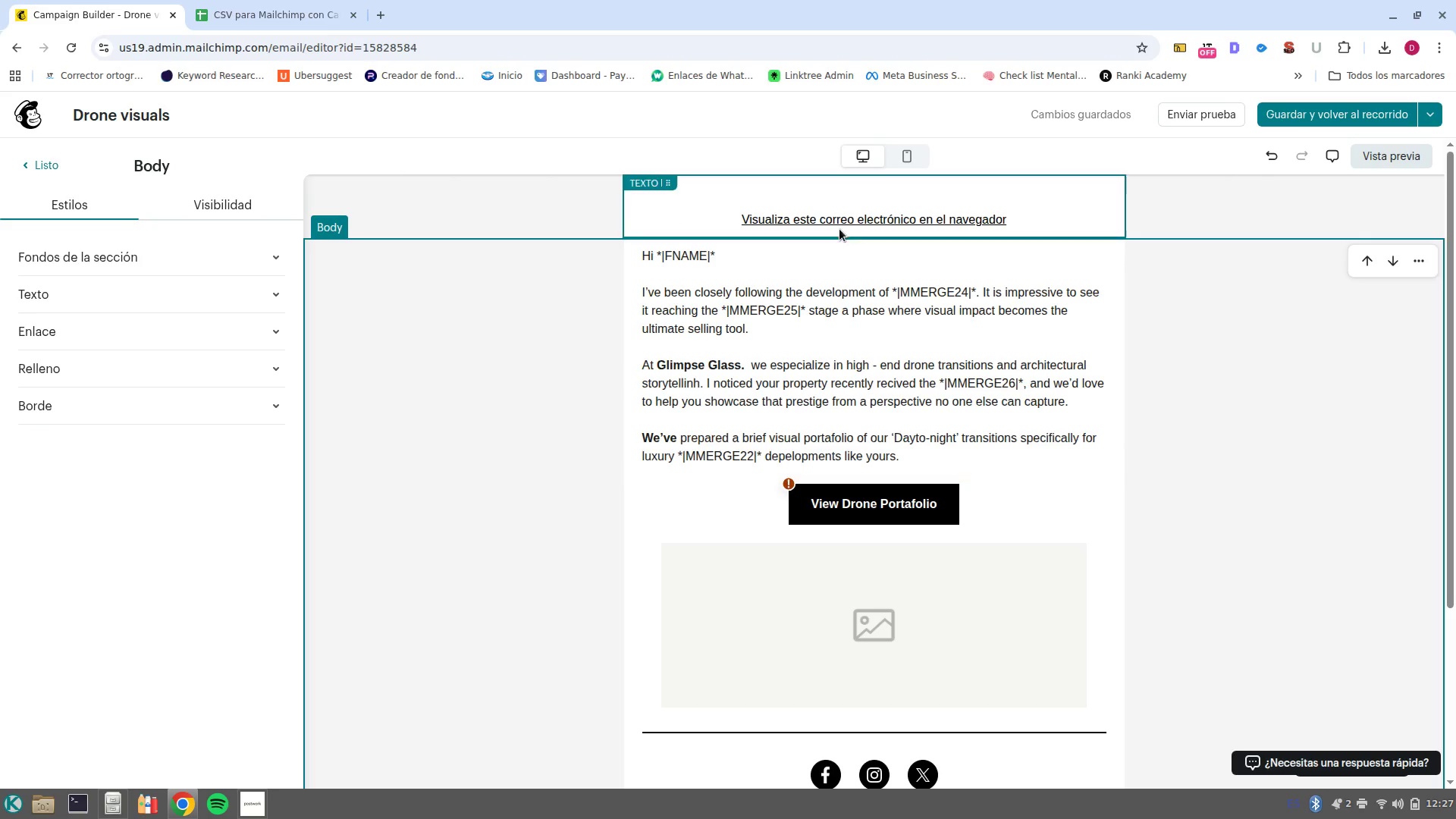 
left_click([843, 224])
 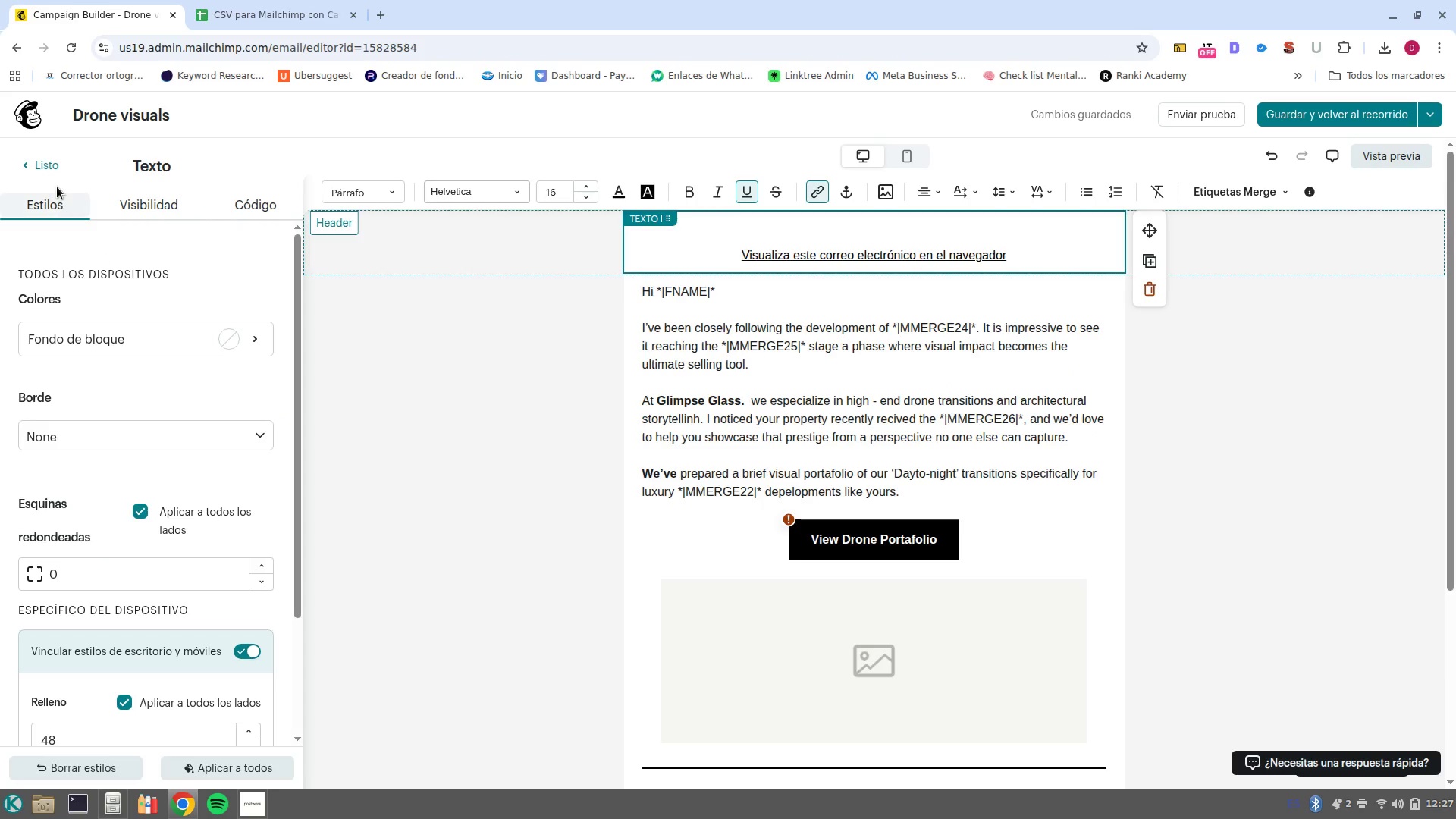 
left_click([44, 166])
 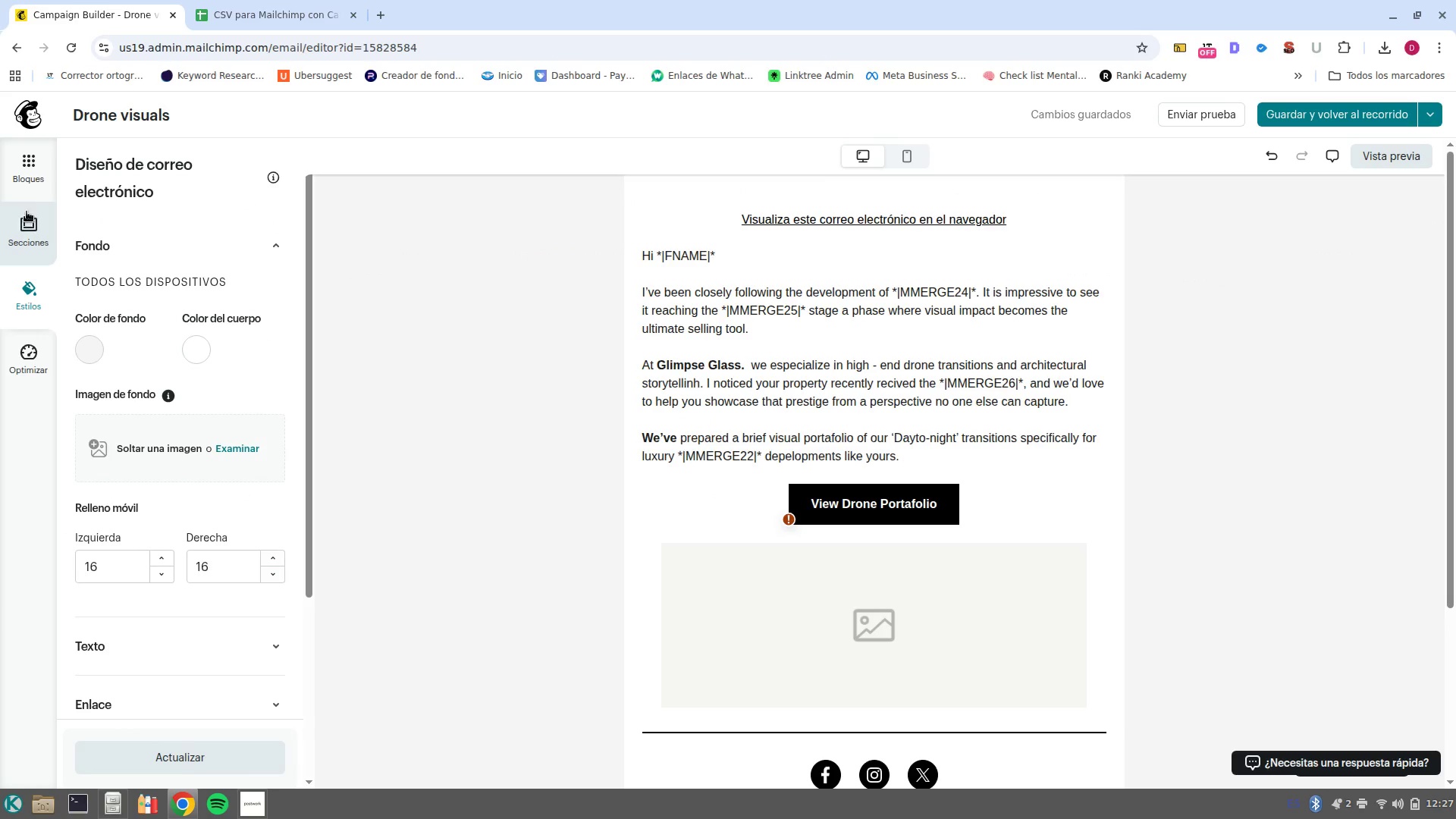 
left_click([36, 184])
 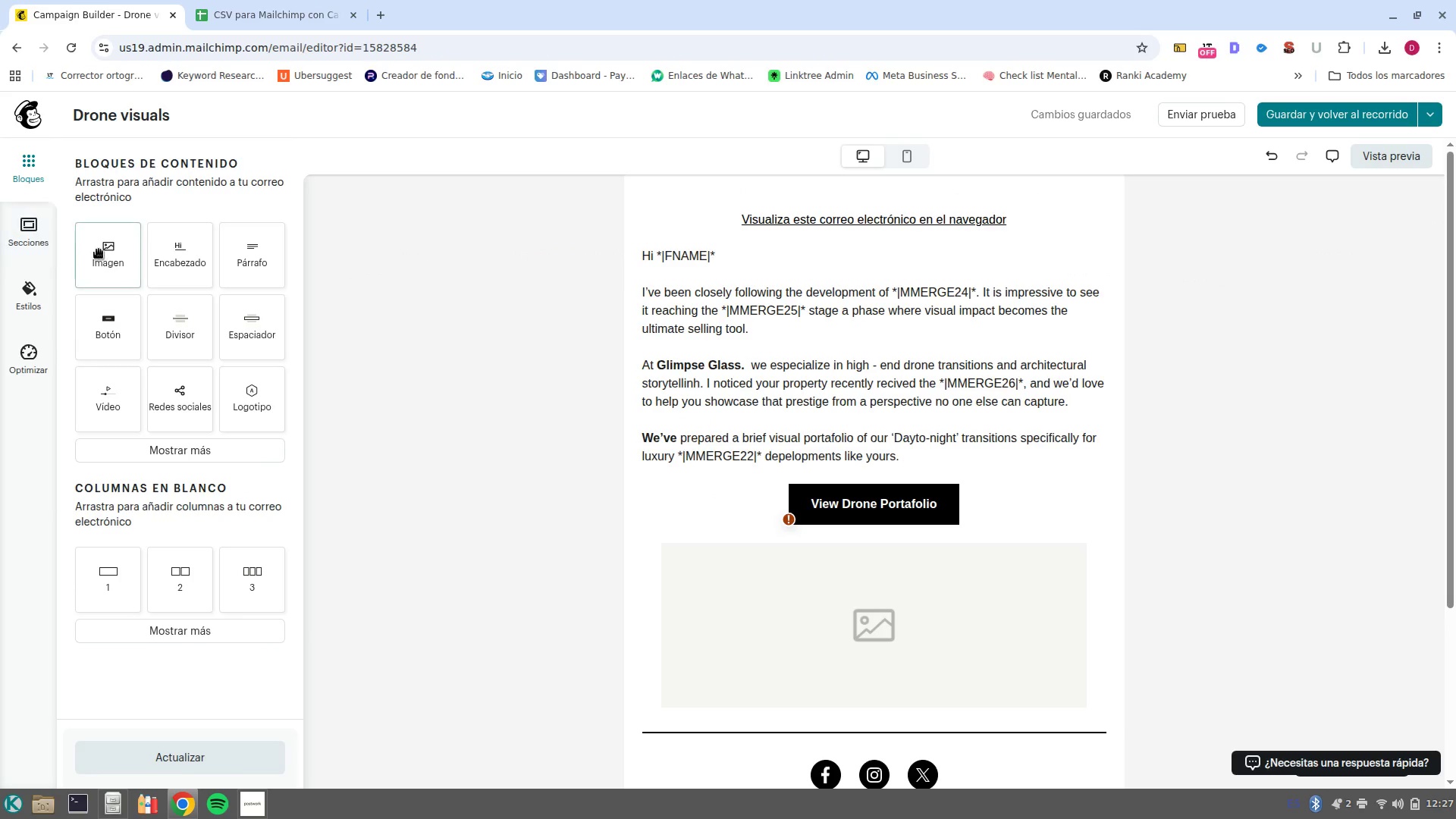 
left_click_drag(start_coordinate=[100, 253], to_coordinate=[857, 233])
 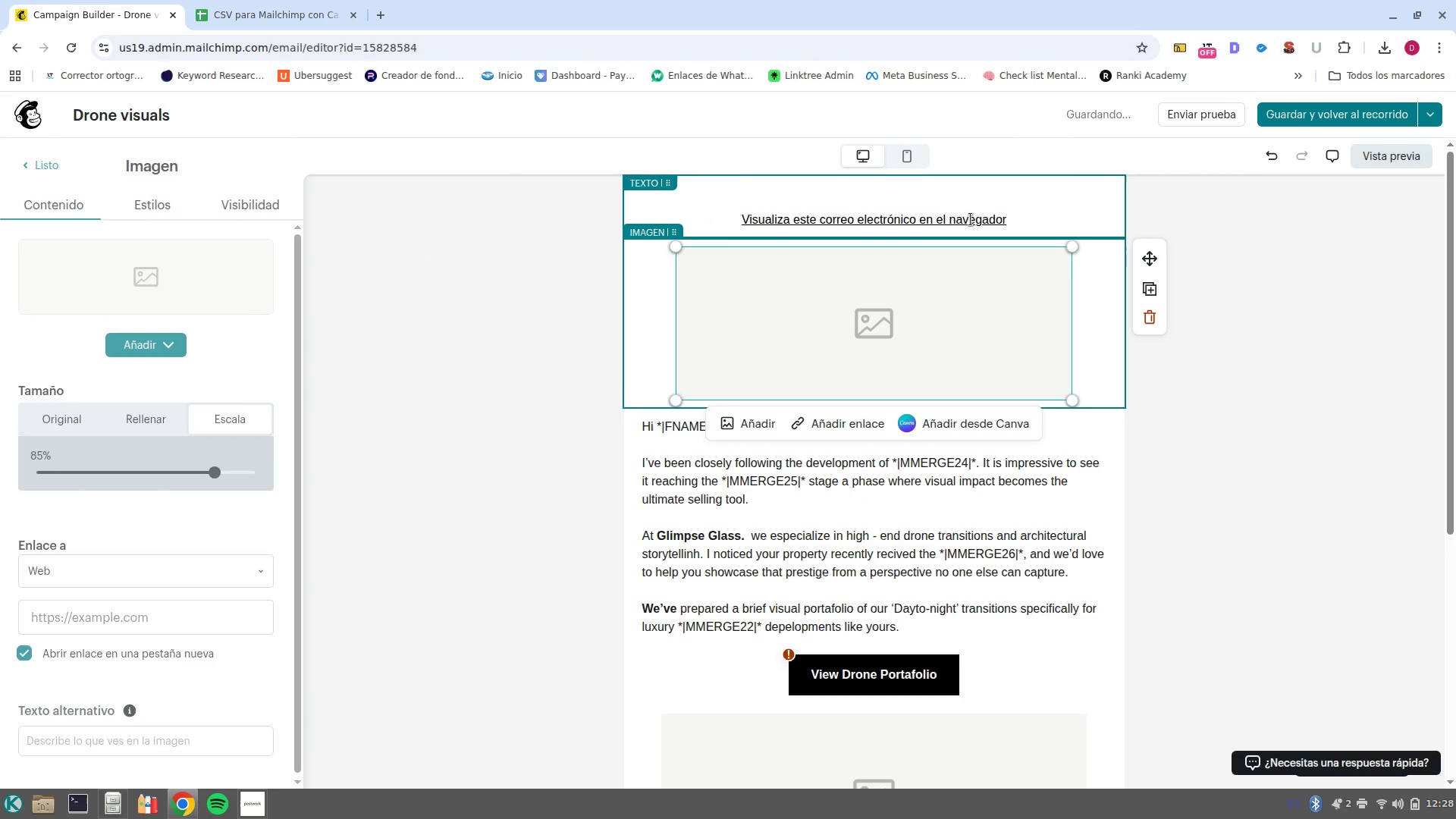 
left_click([991, 214])
 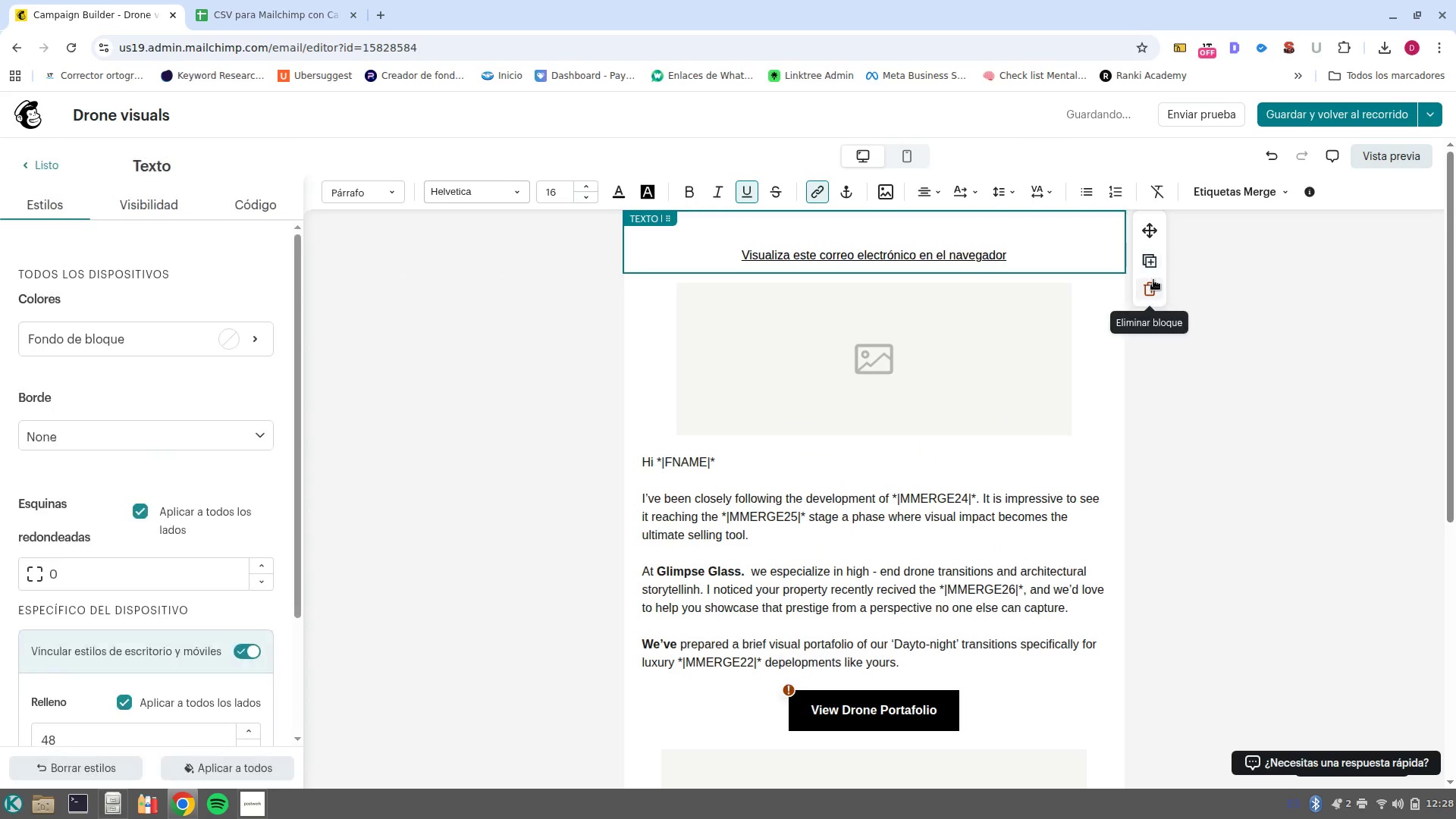 
left_click([1153, 293])
 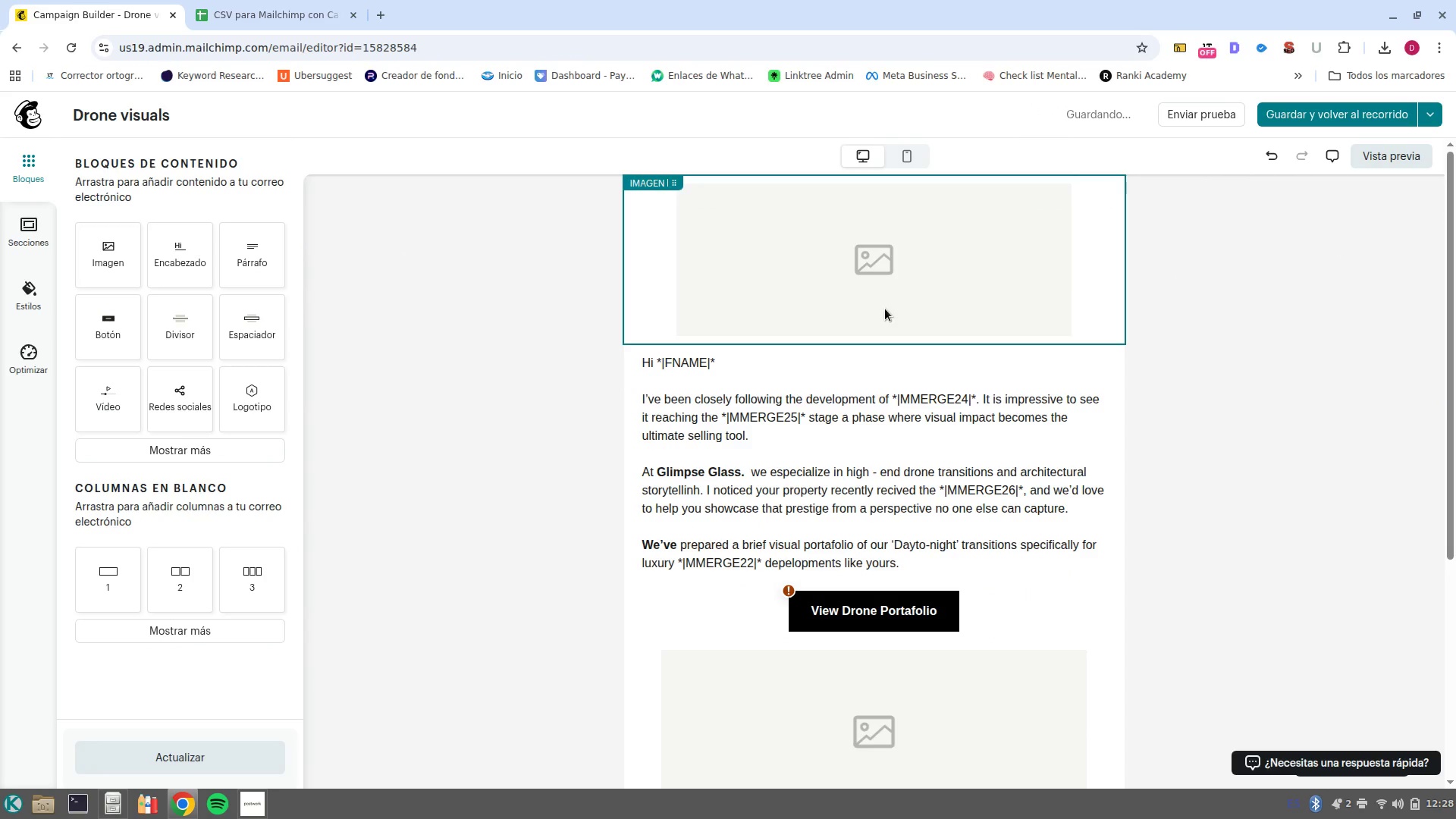 
left_click([885, 309])
 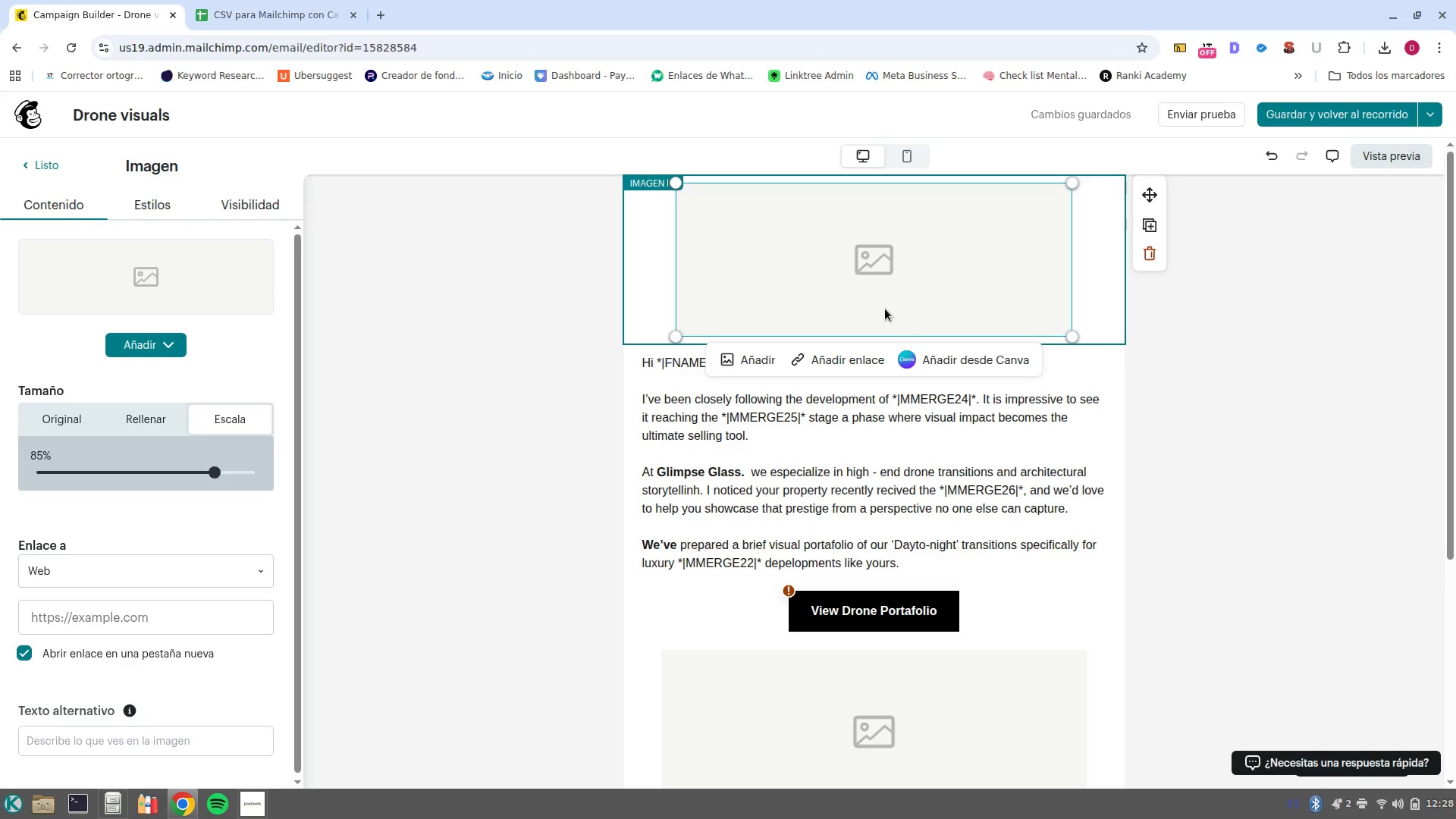 
wait(7.32)
 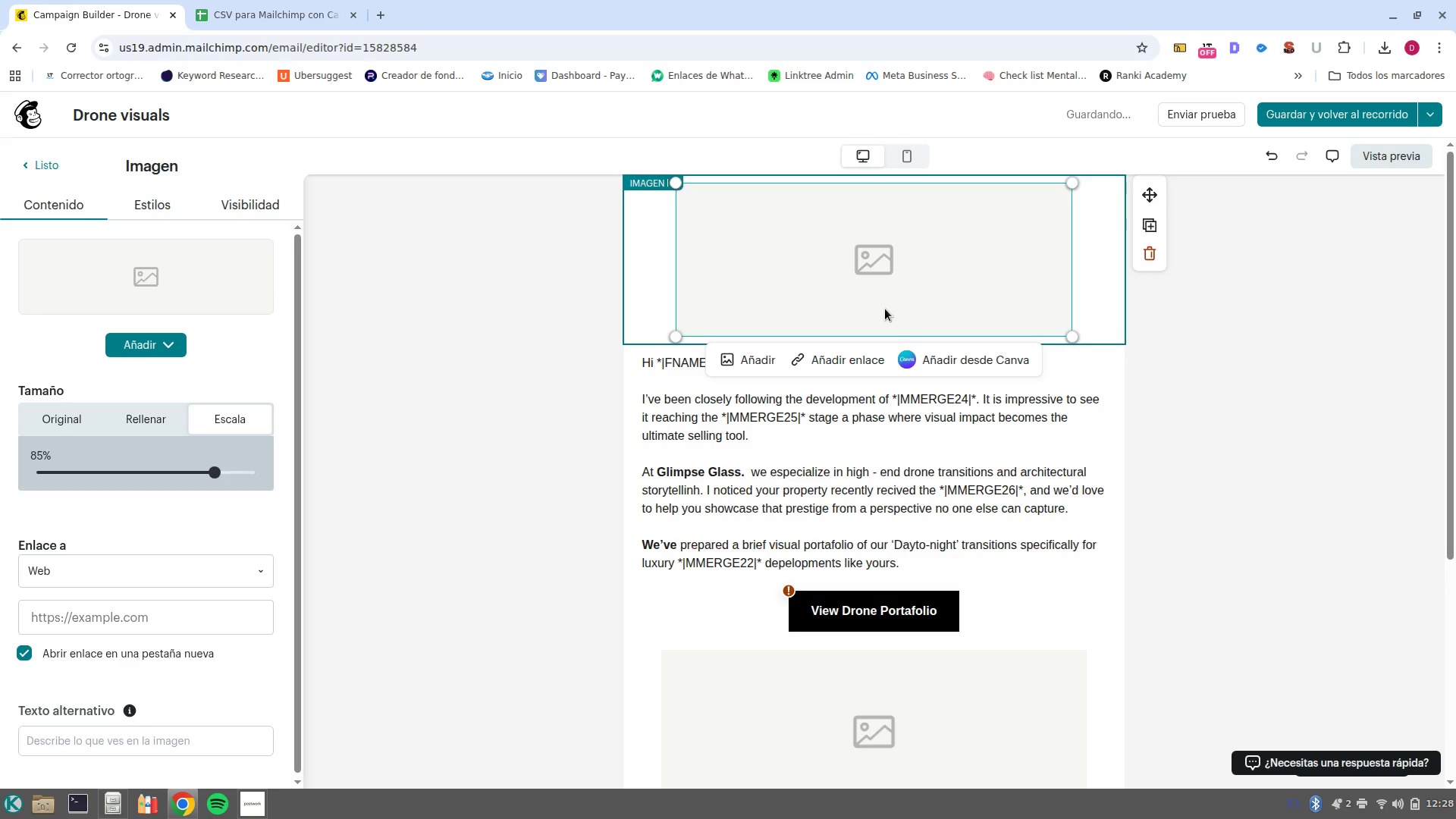 
left_click([155, 344])
 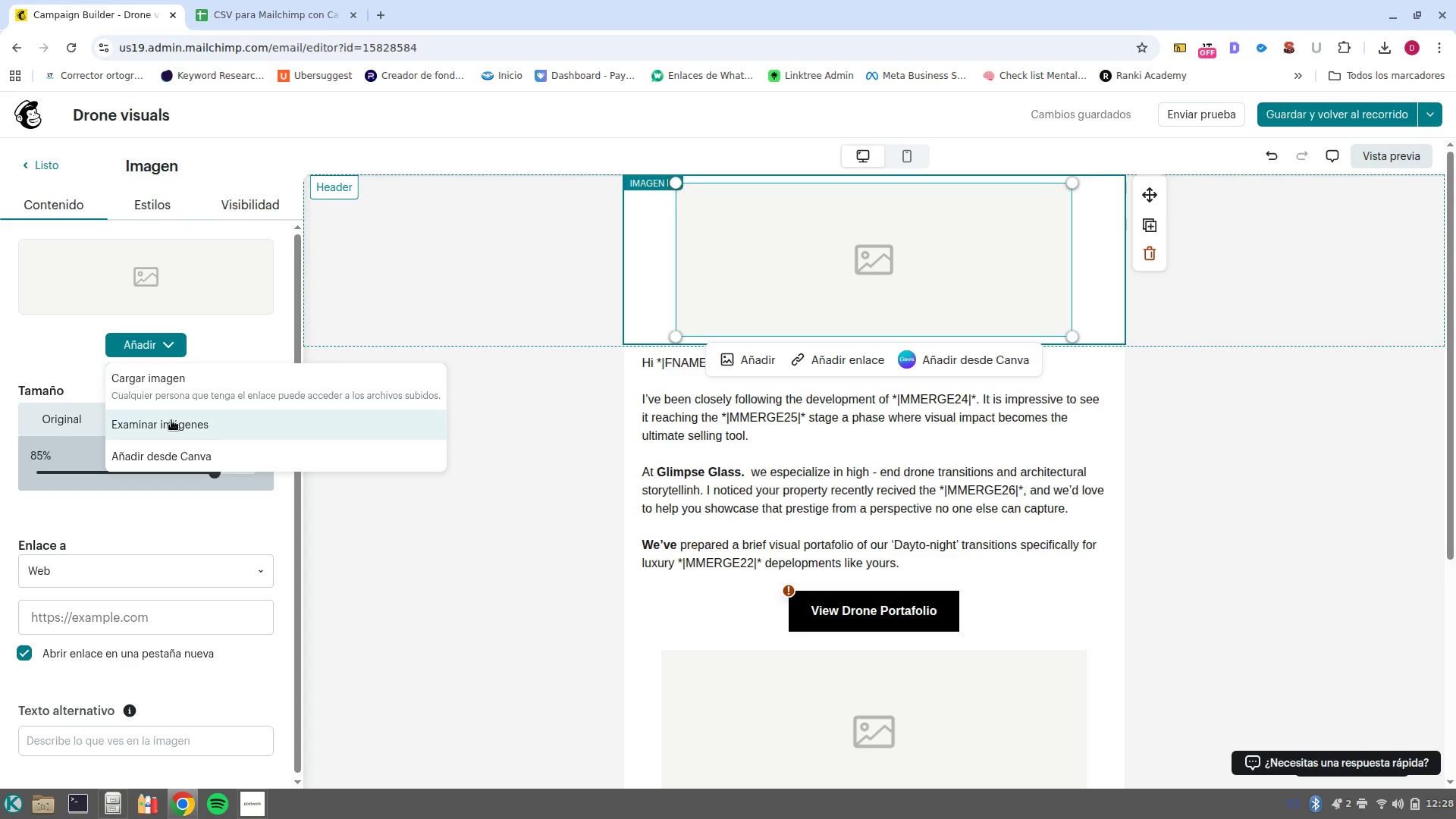 
left_click([171, 420])
 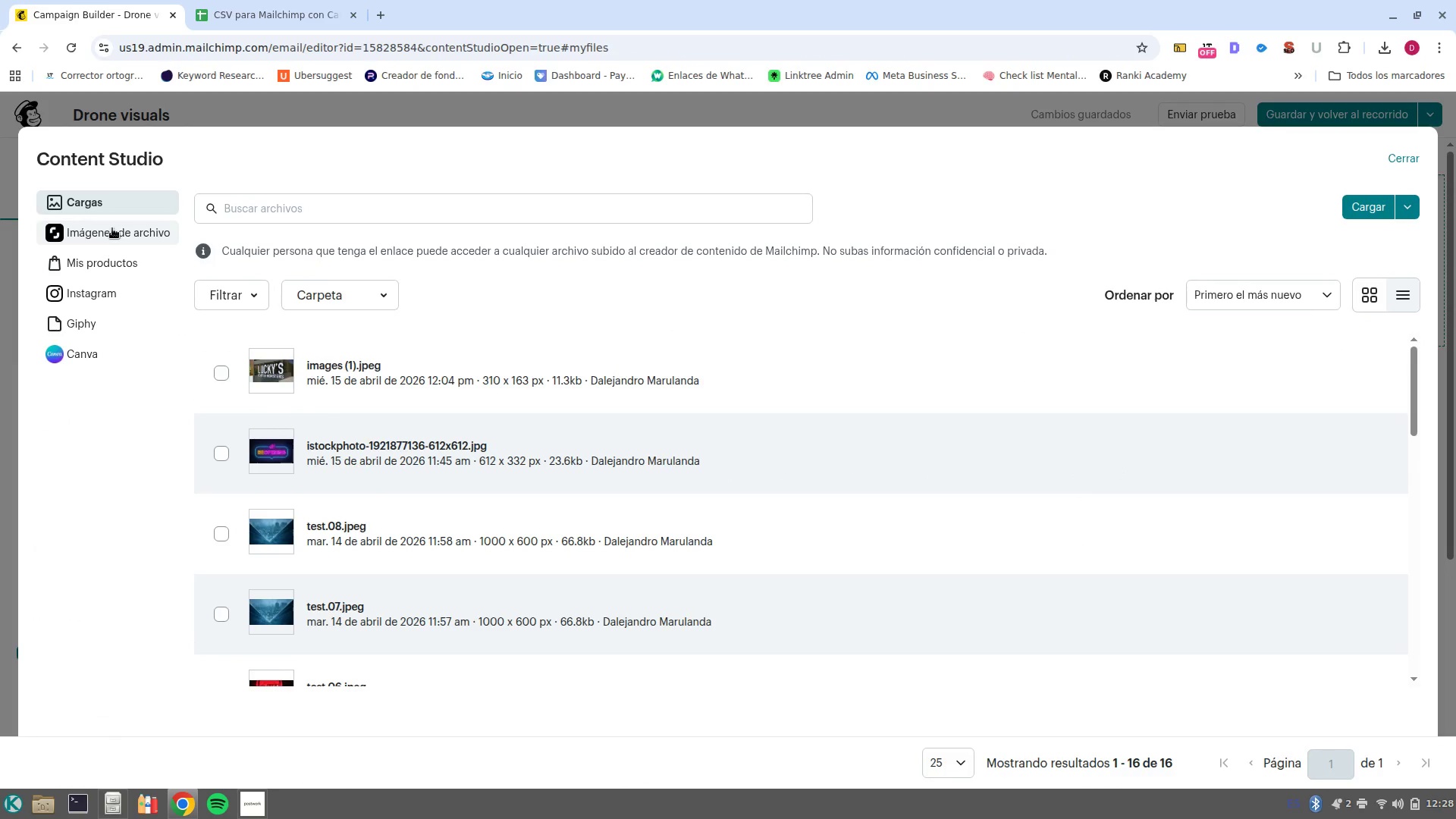 
left_click([112, 232])
 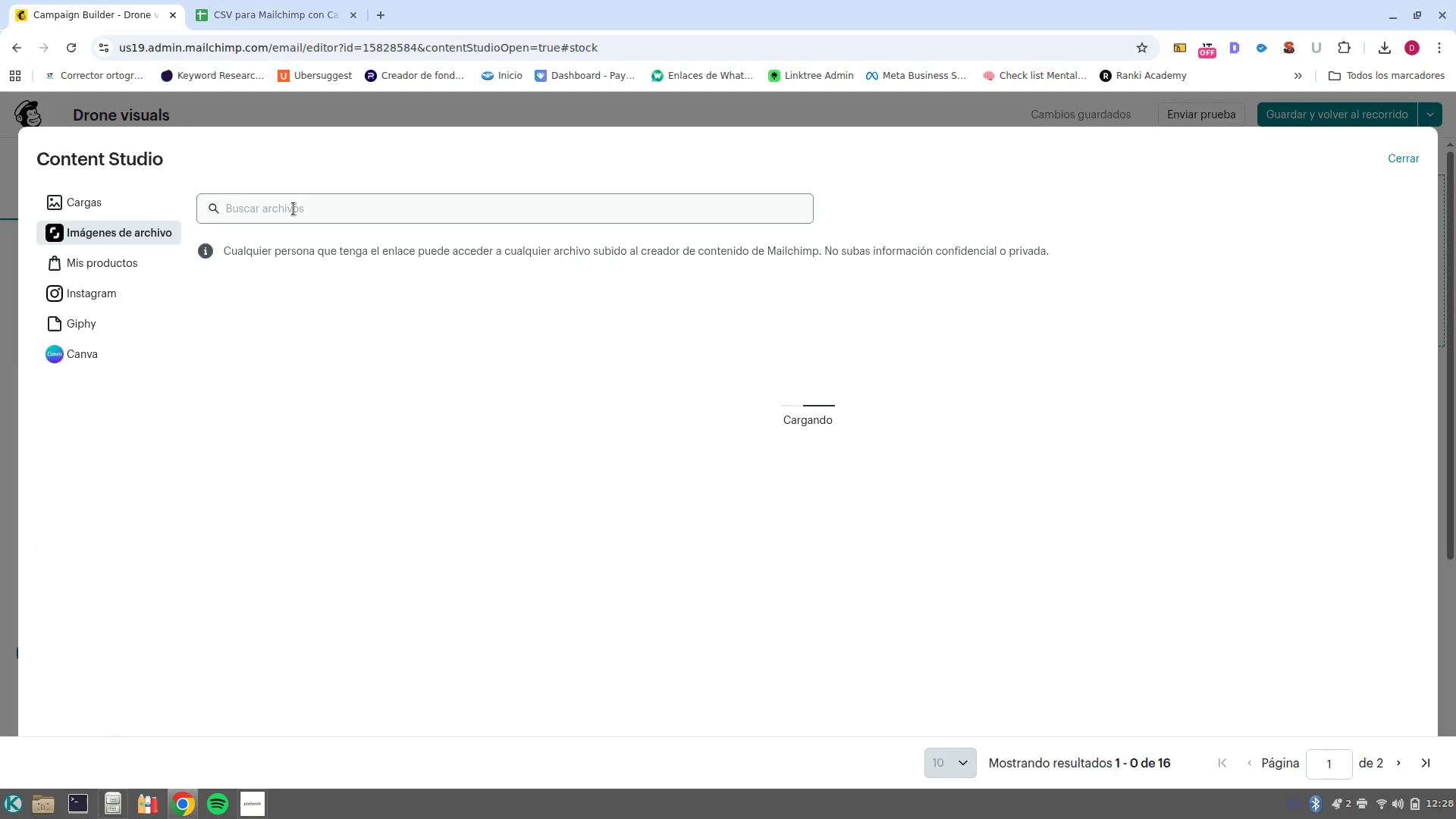 
left_click([293, 209])
 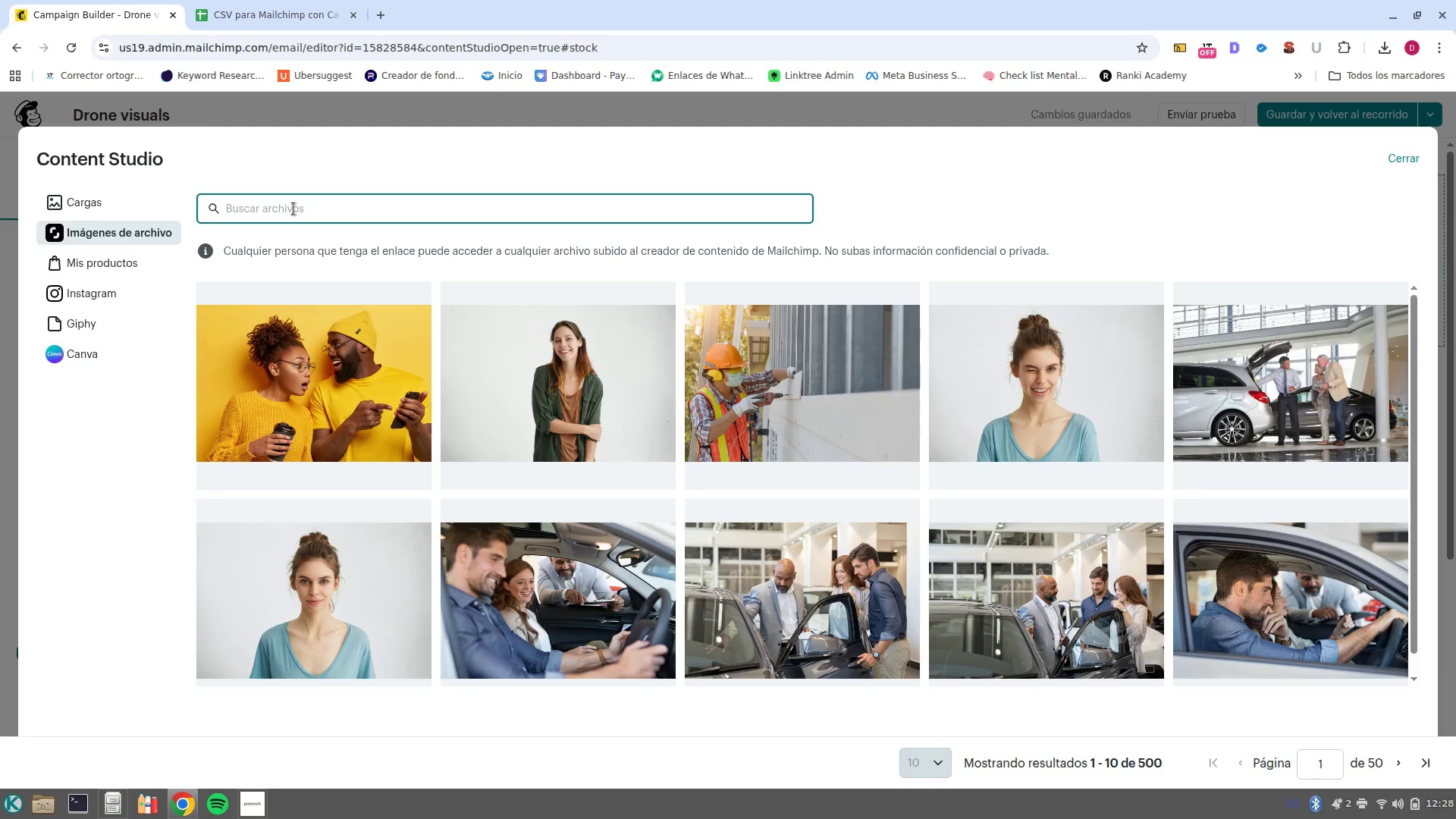 
wait(6.01)
 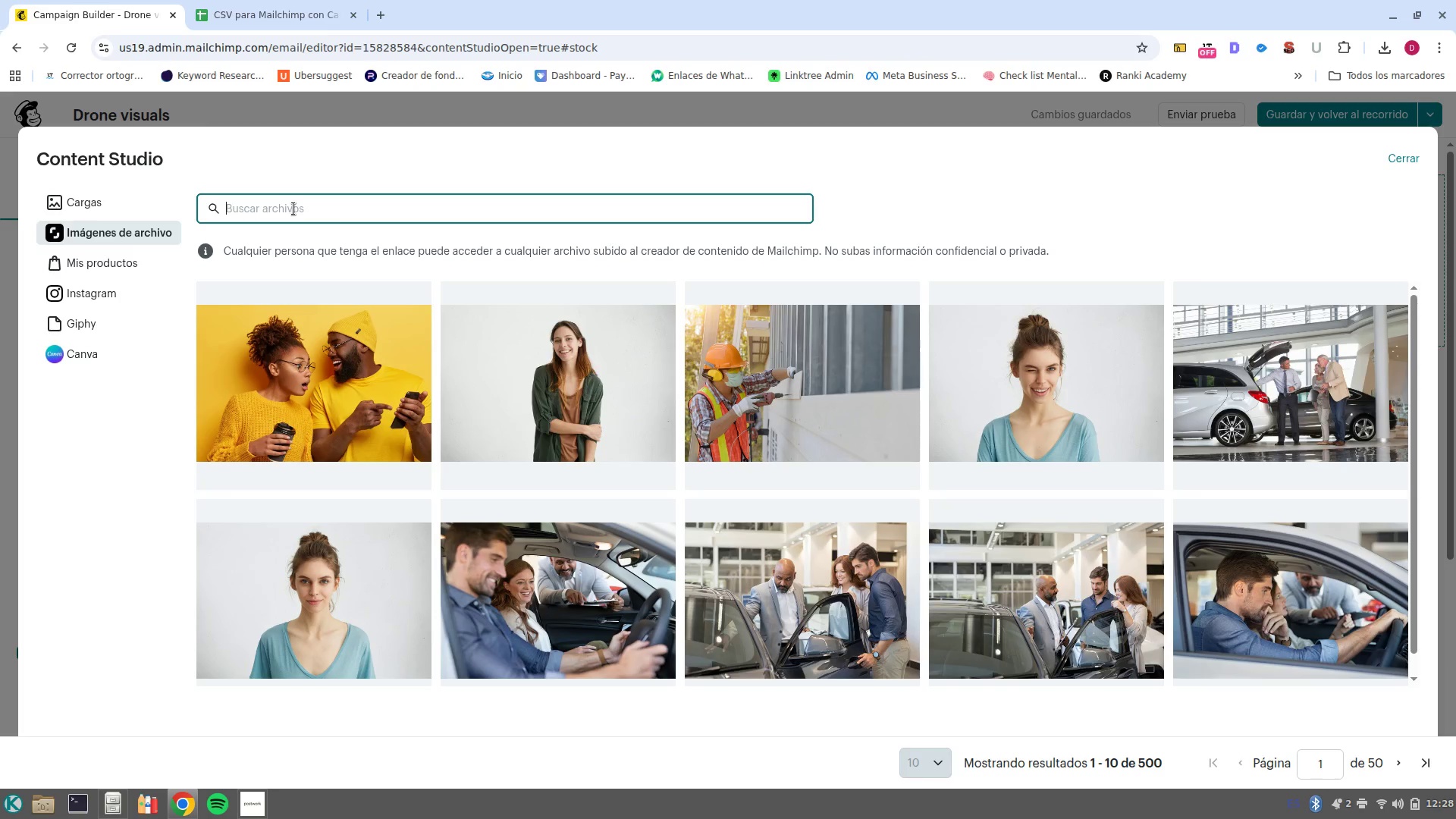 
type(urban sunshine)
 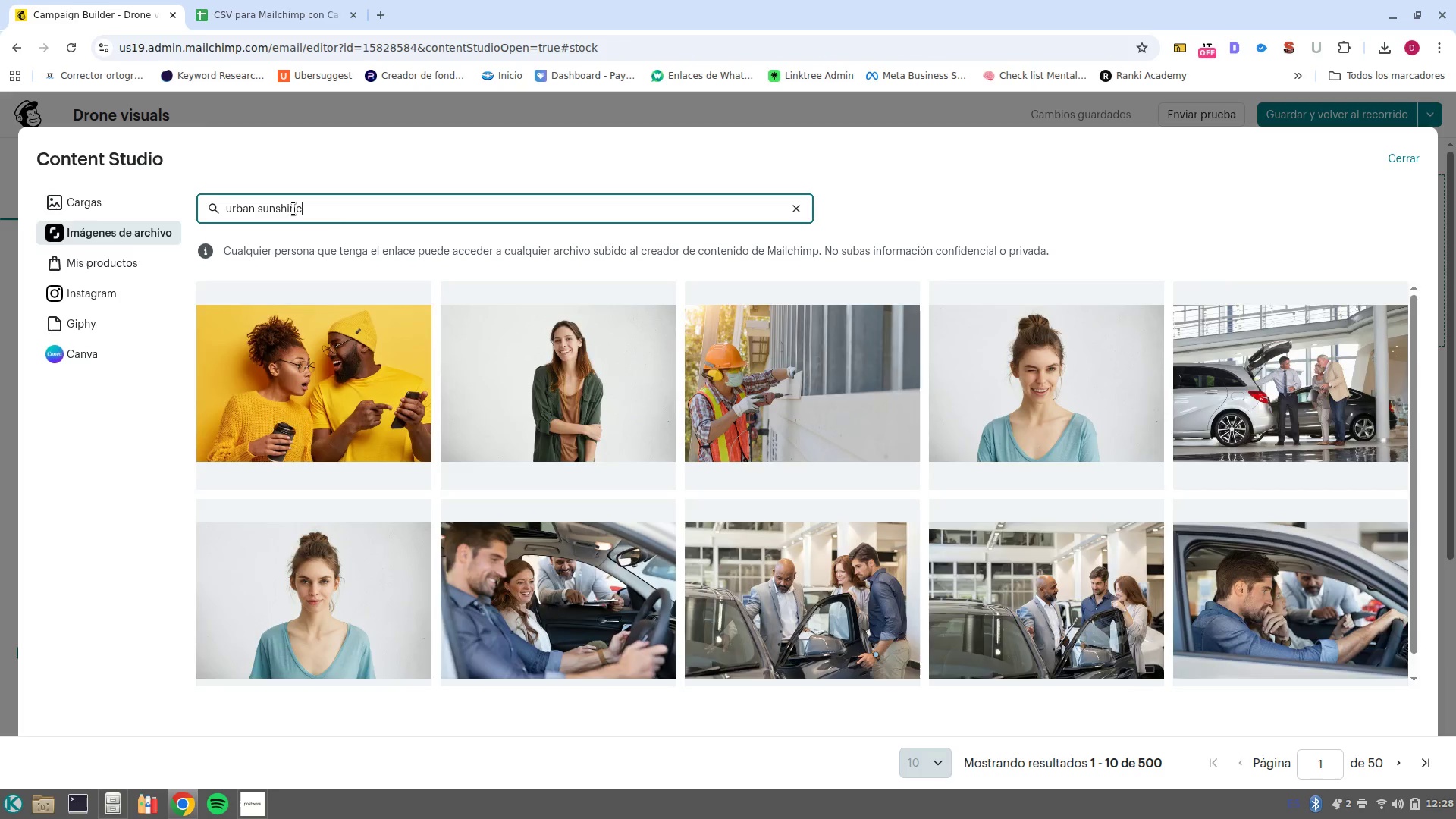 
key(Enter)
 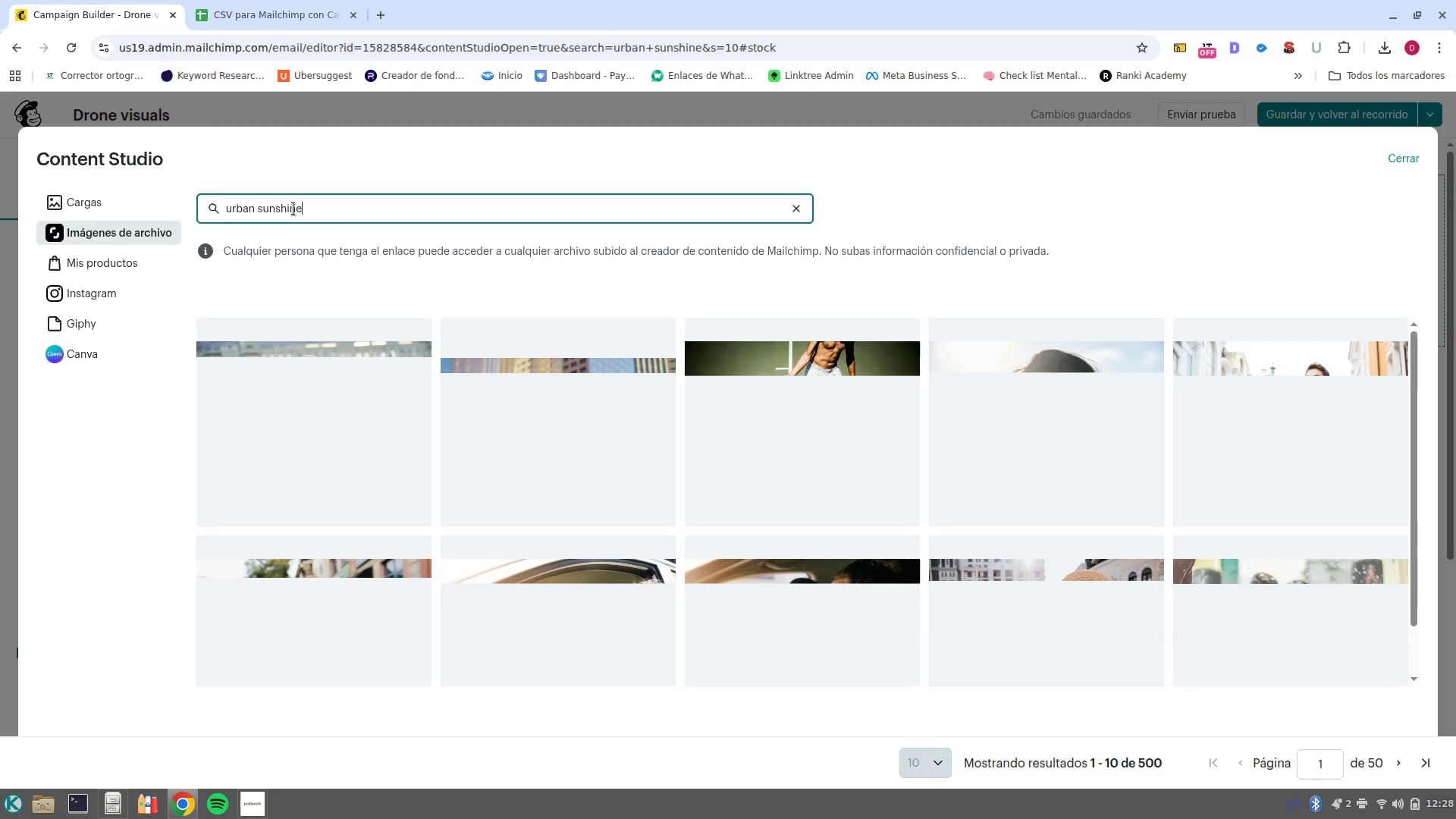 
wait(13.17)
 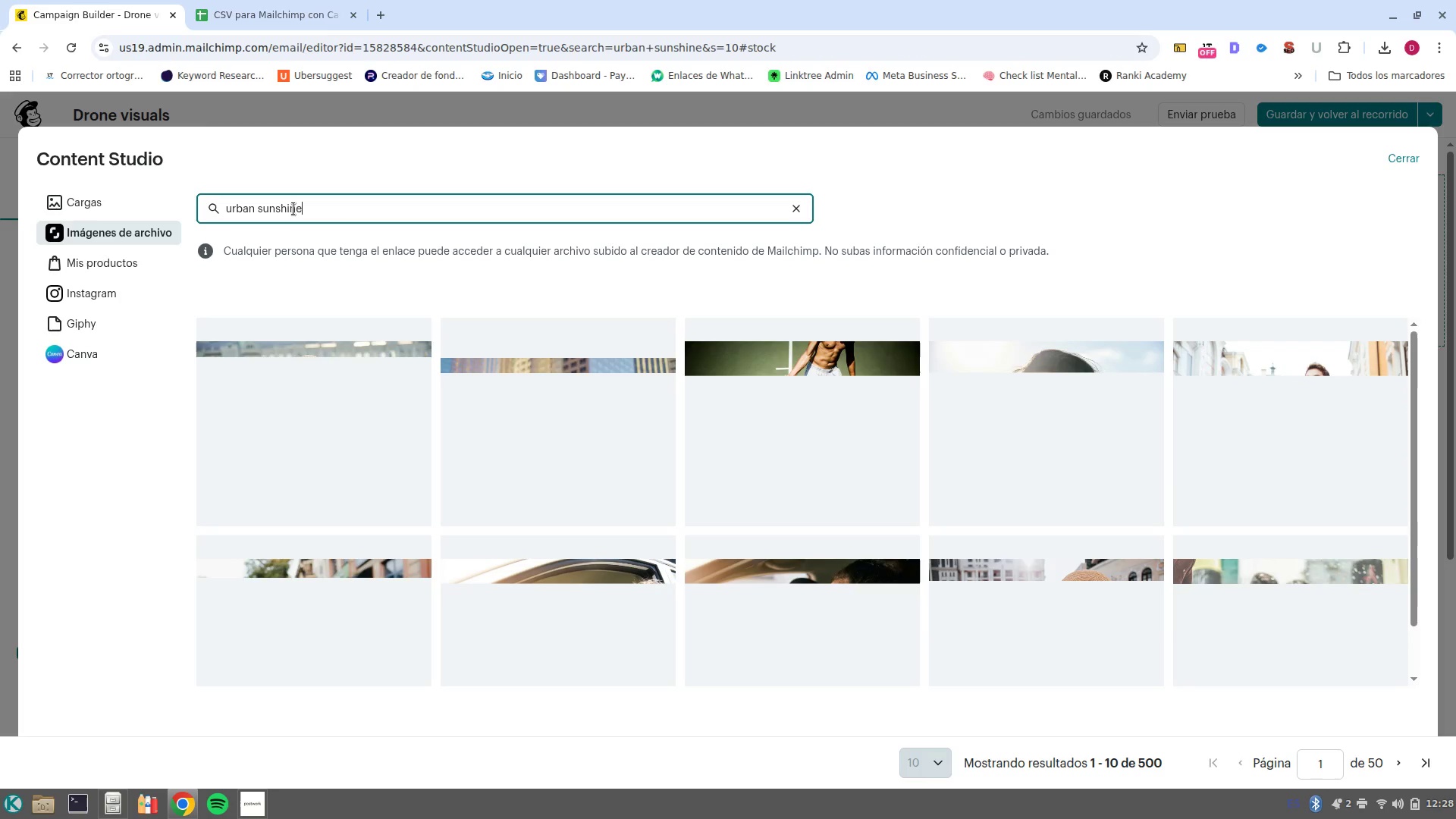 
left_click([1402, 762])
 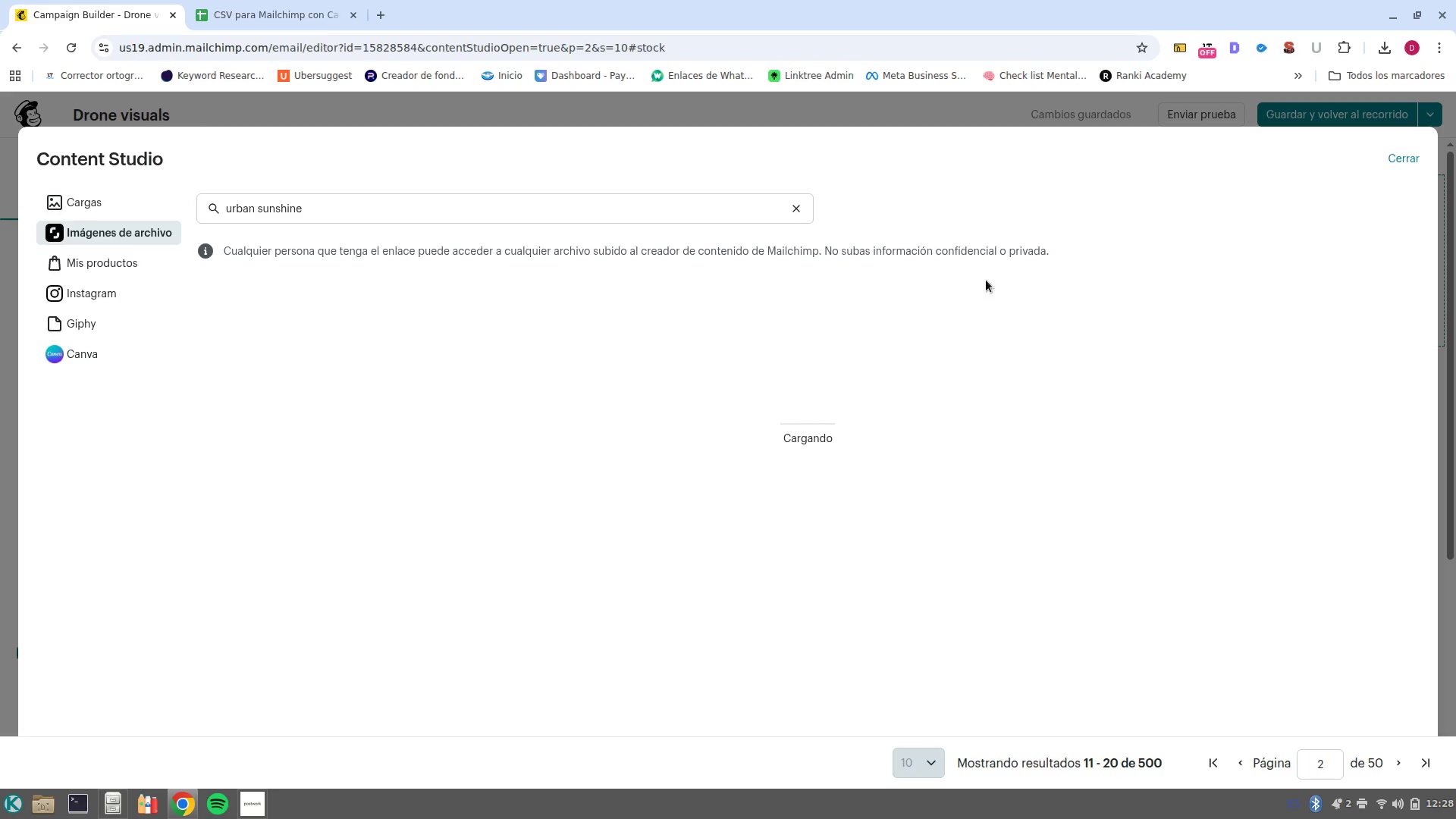 
left_click([799, 214])
 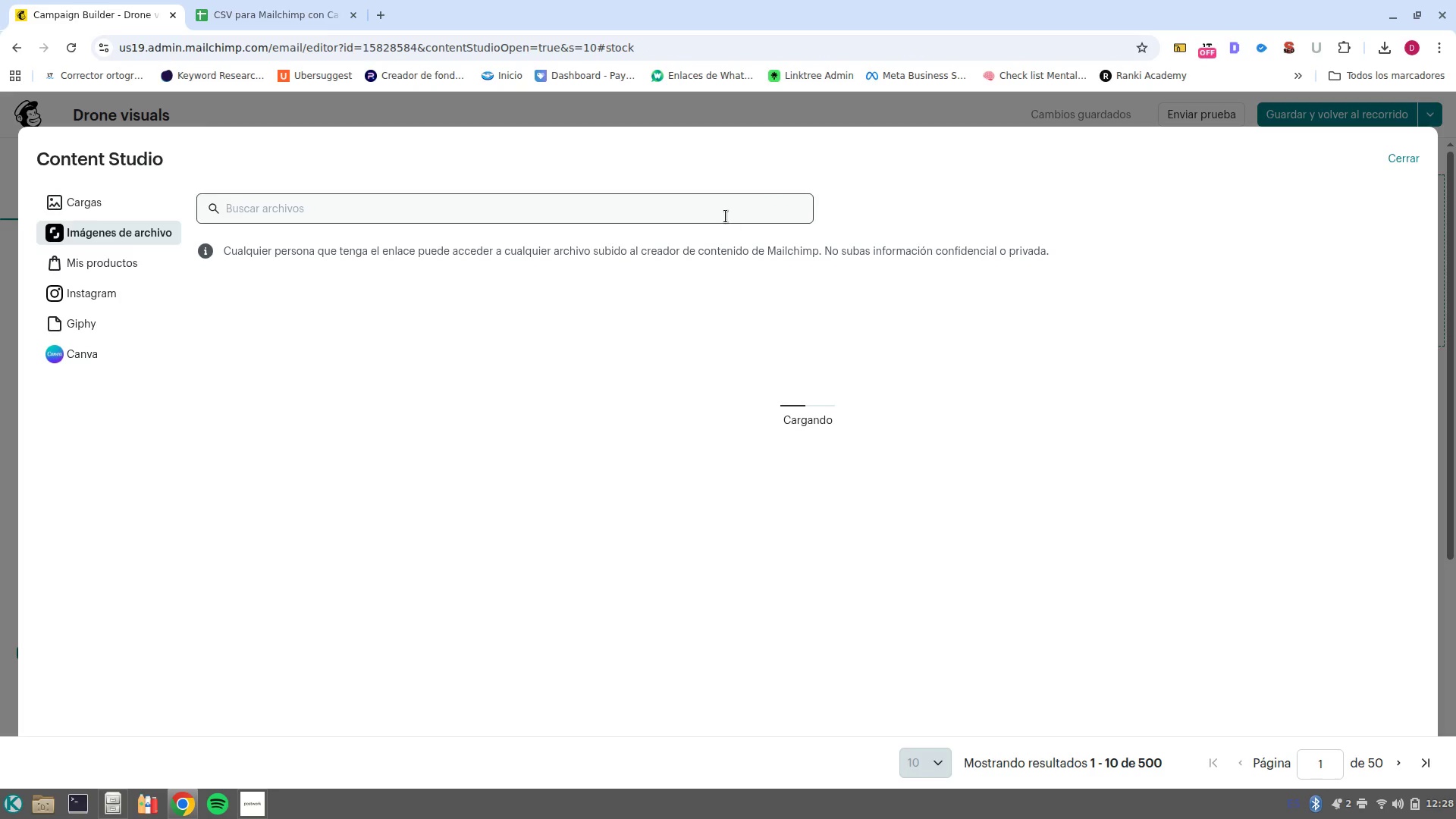 
type(Atar)
 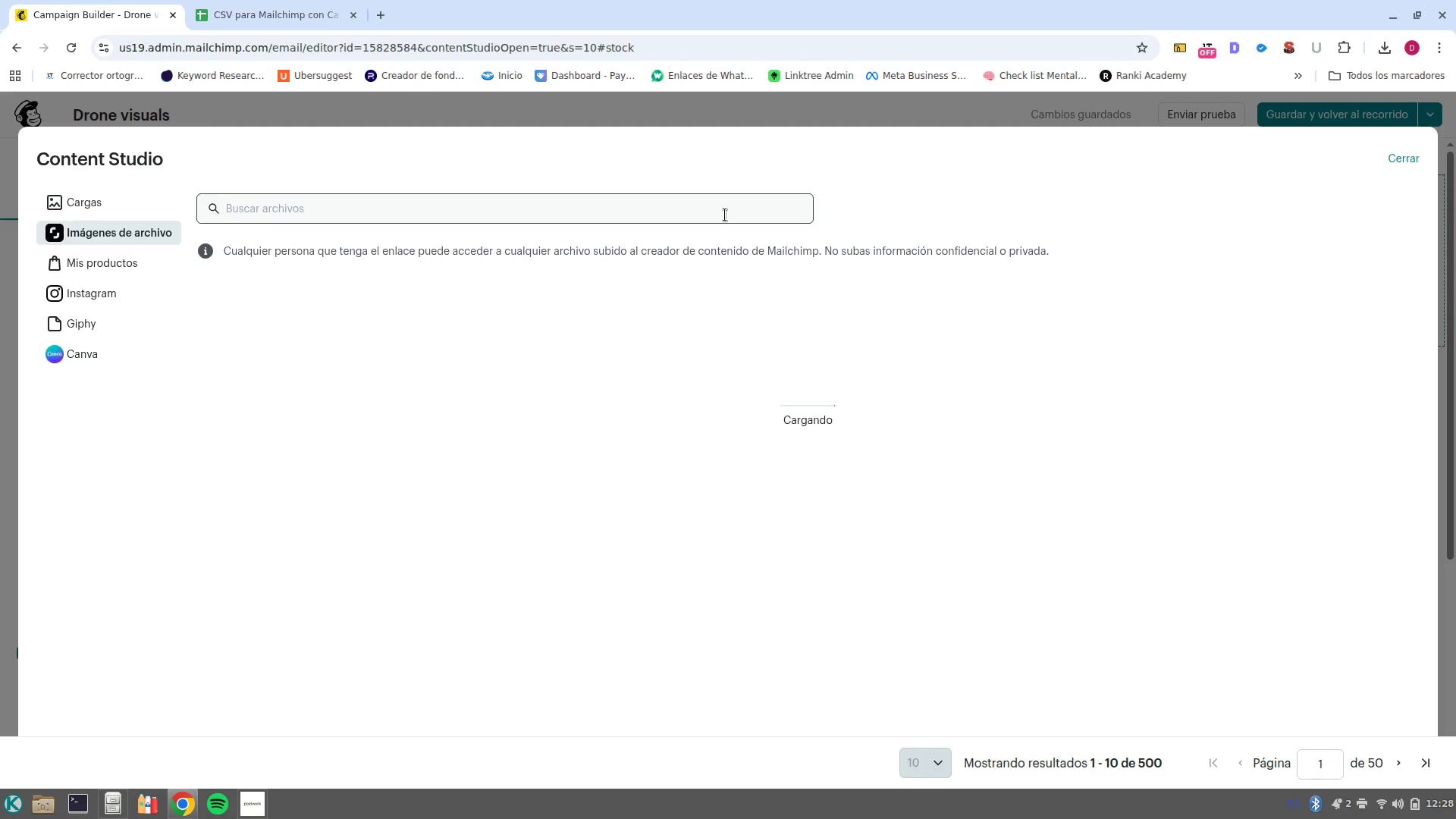 
left_click([725, 215])
 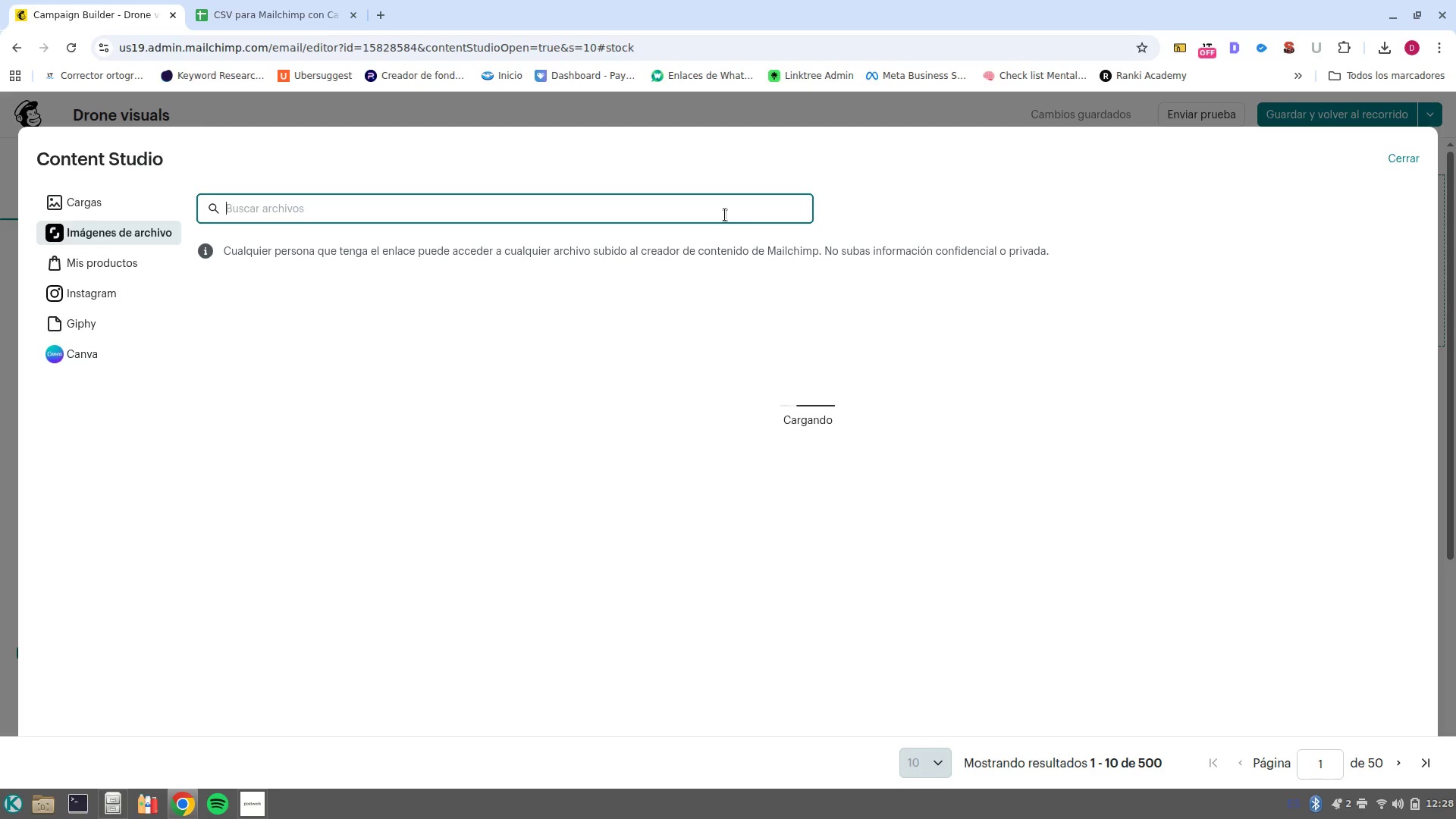 
type(atardeceres en ciudades)
 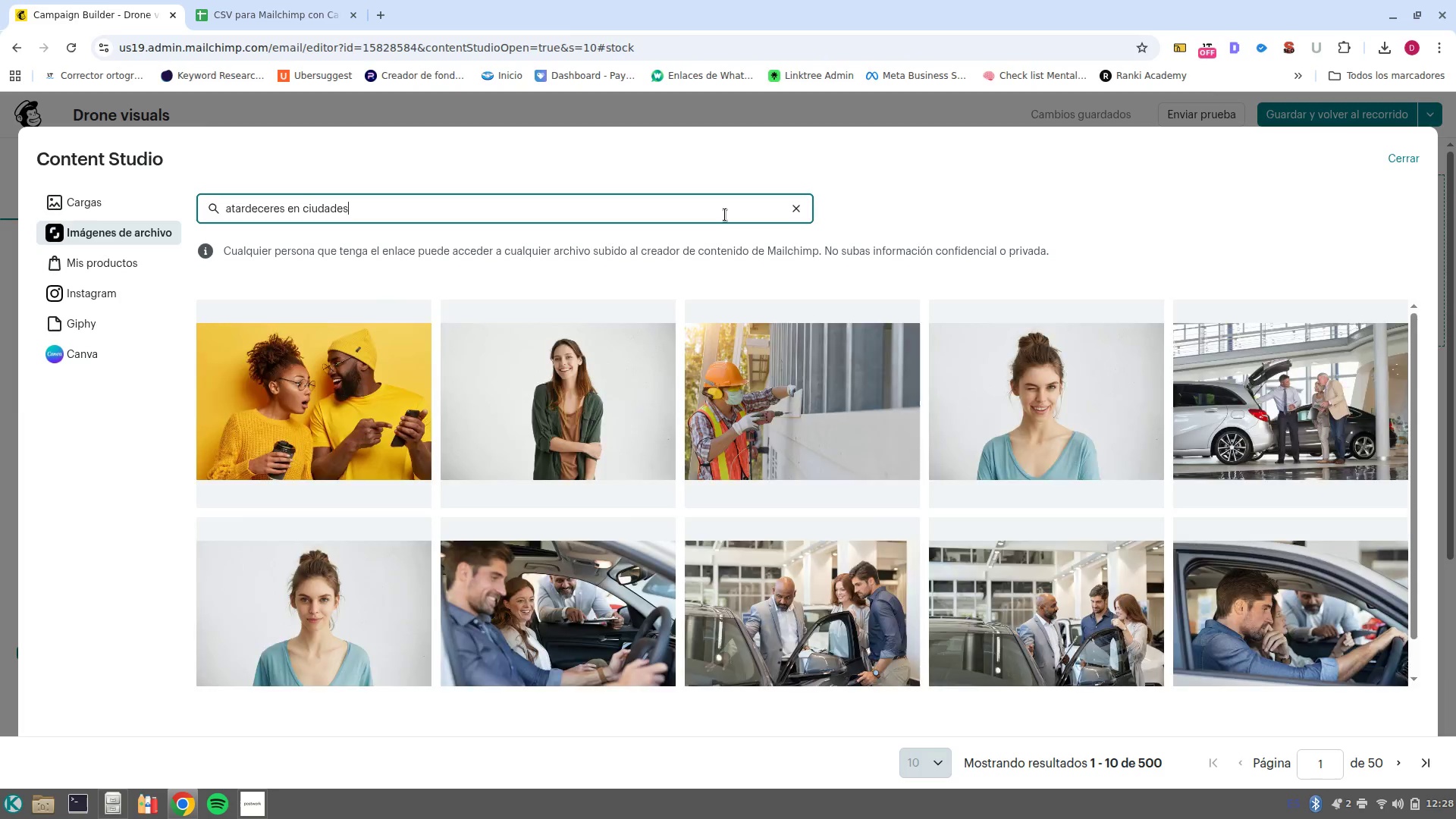 
key(Enter)
 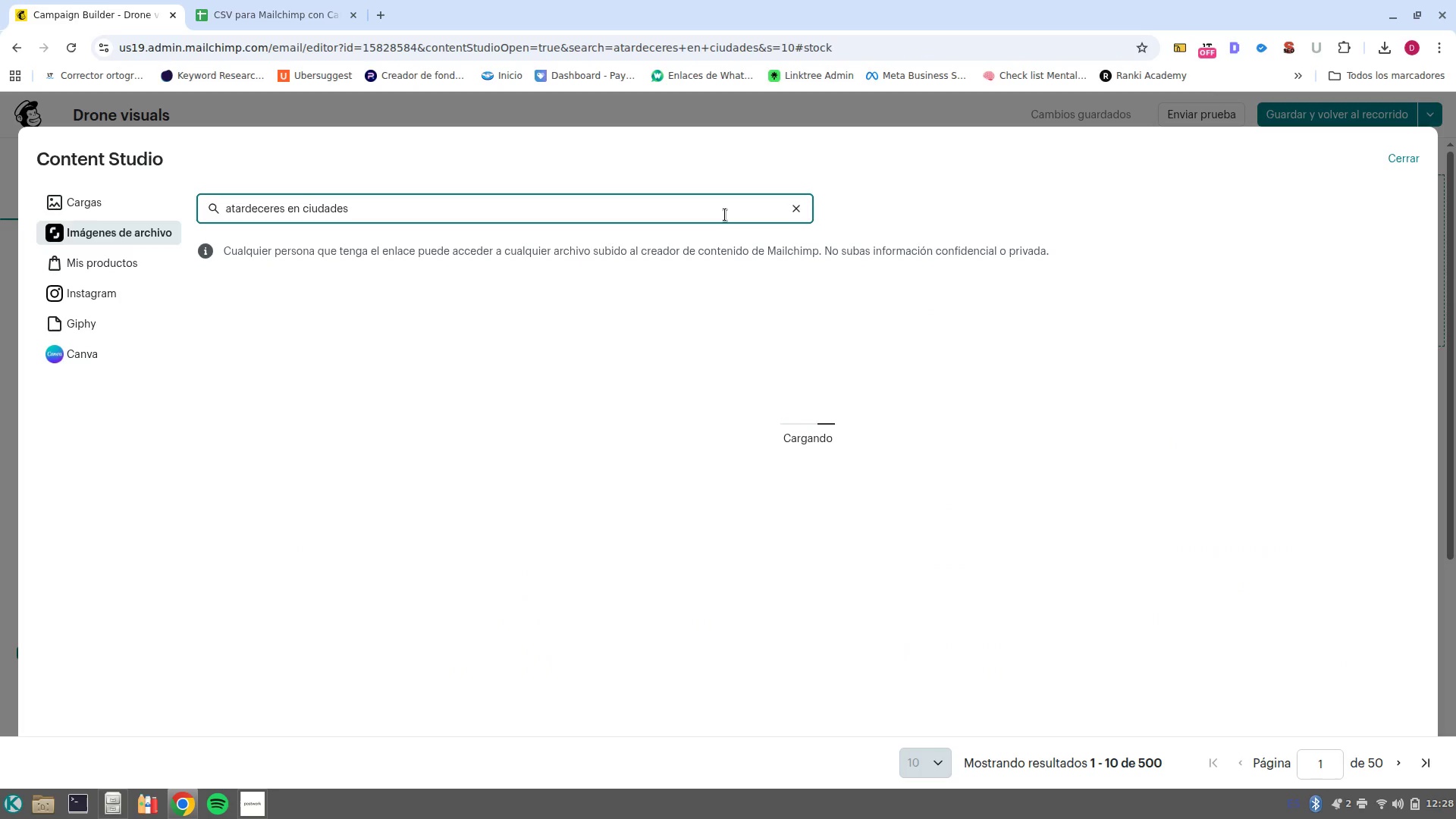 
wait(10.55)
 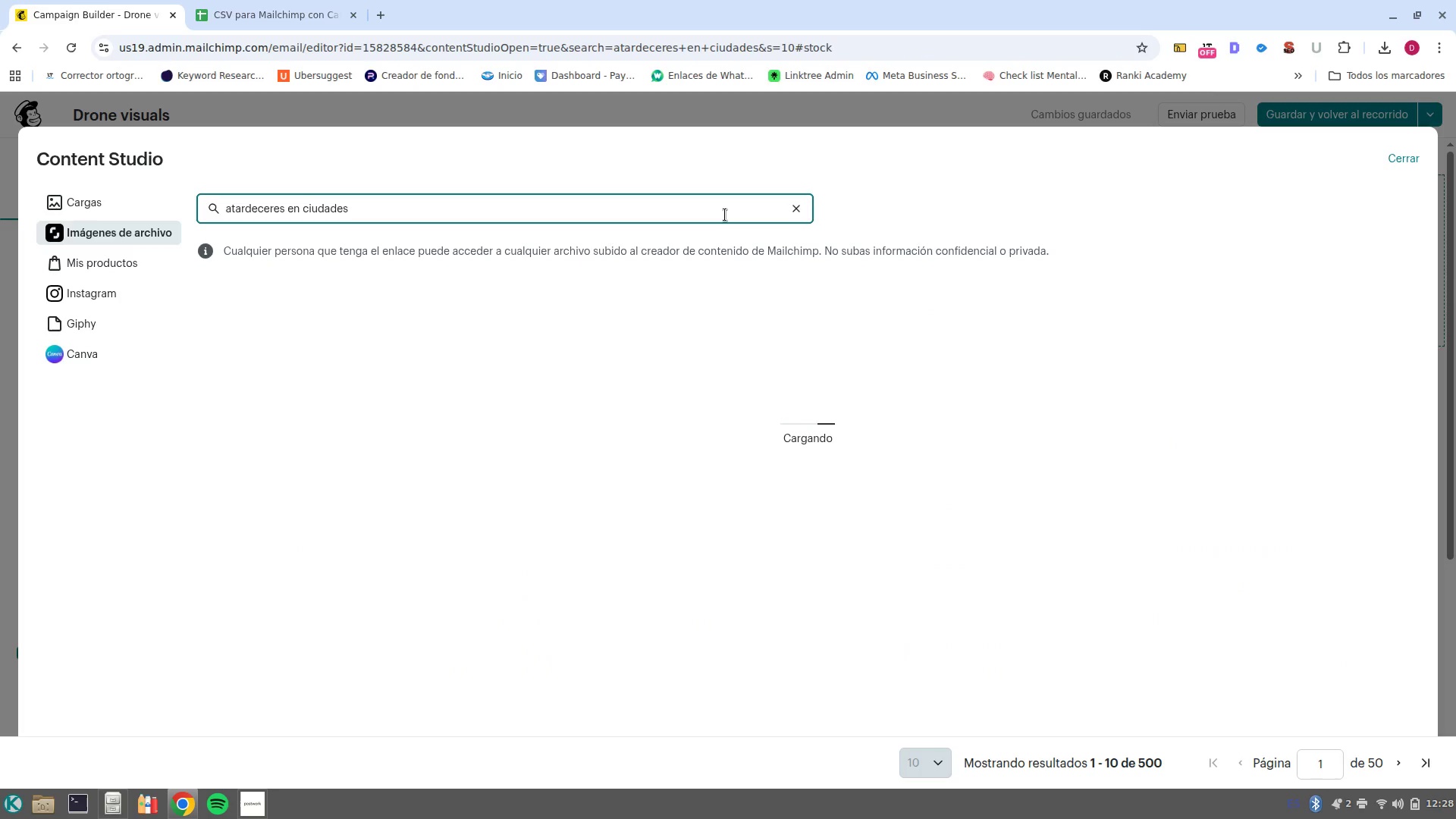 
scroll: coordinate [985, 528], scroll_direction: down, amount: 7.0
 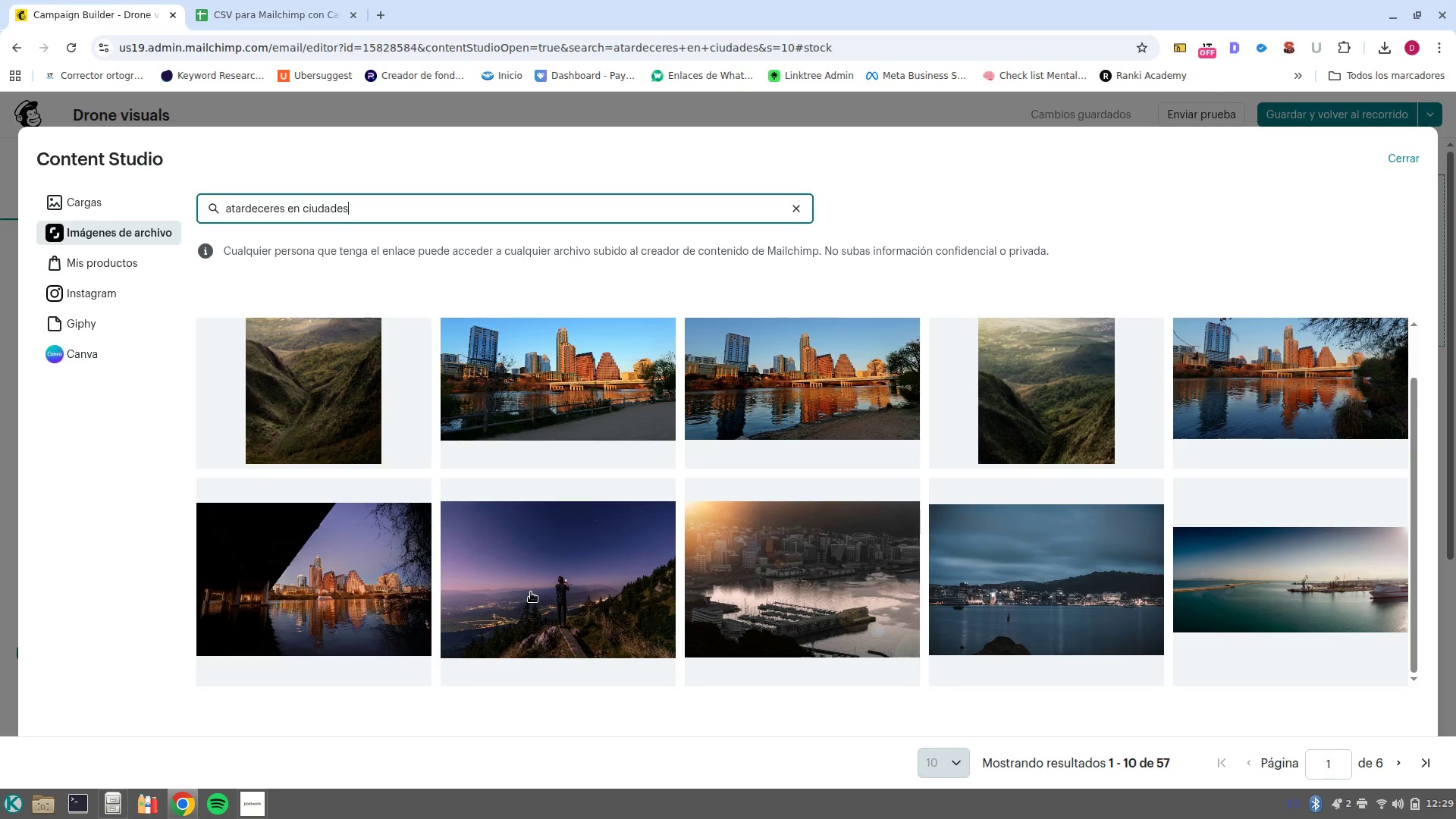 
wait(8.94)
 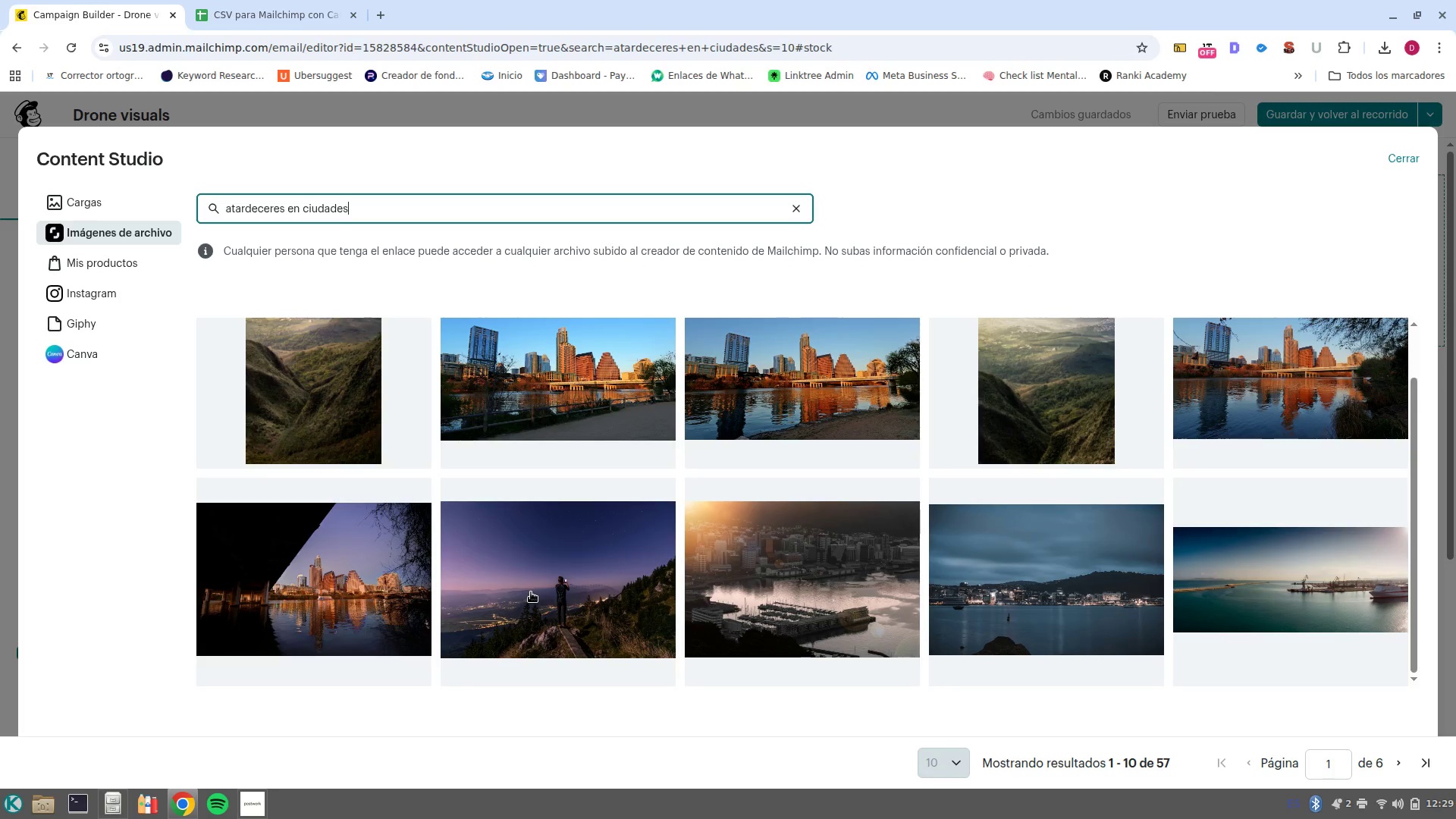 
left_click([1401, 767])
 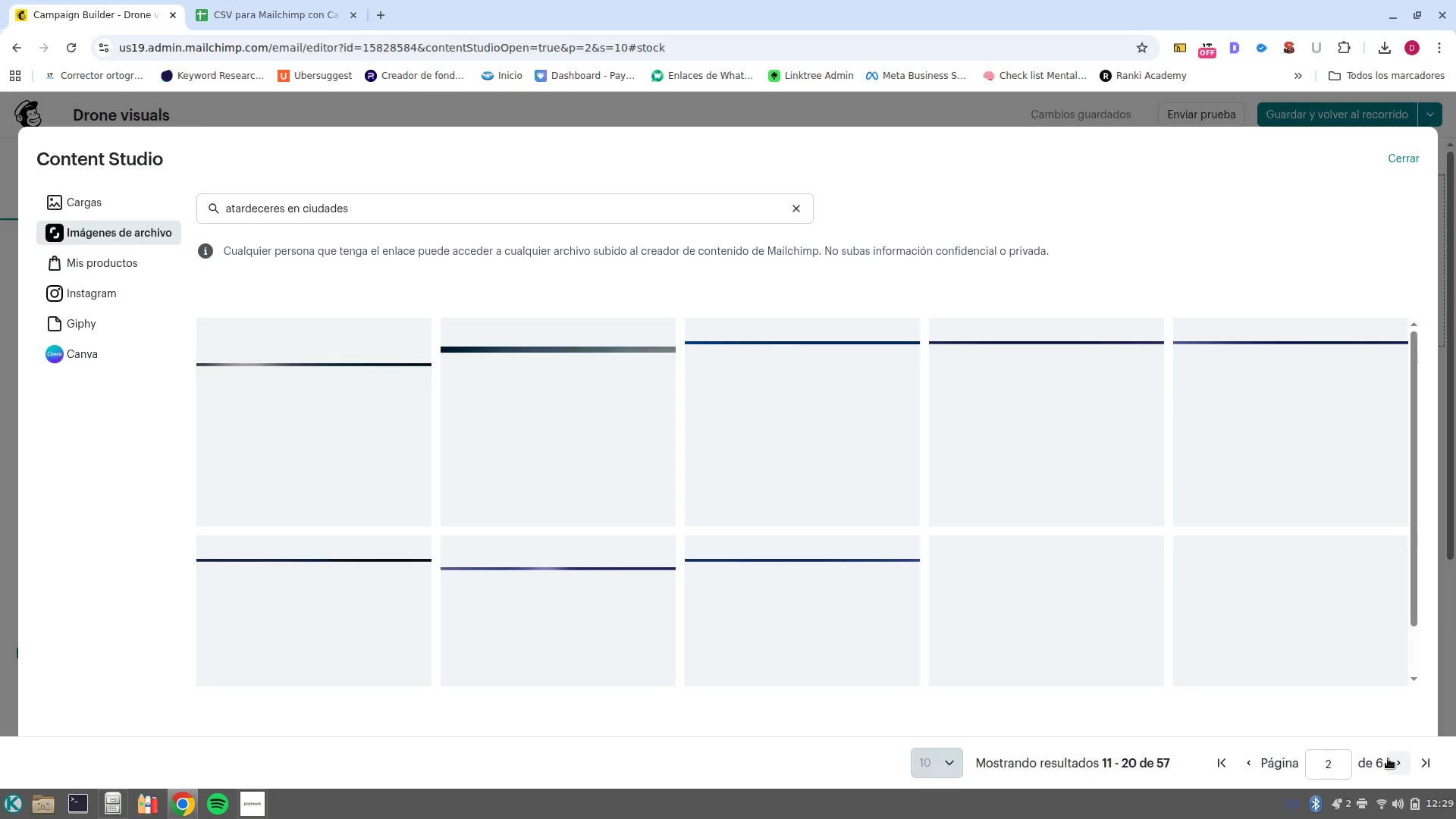 
wait(13.84)
 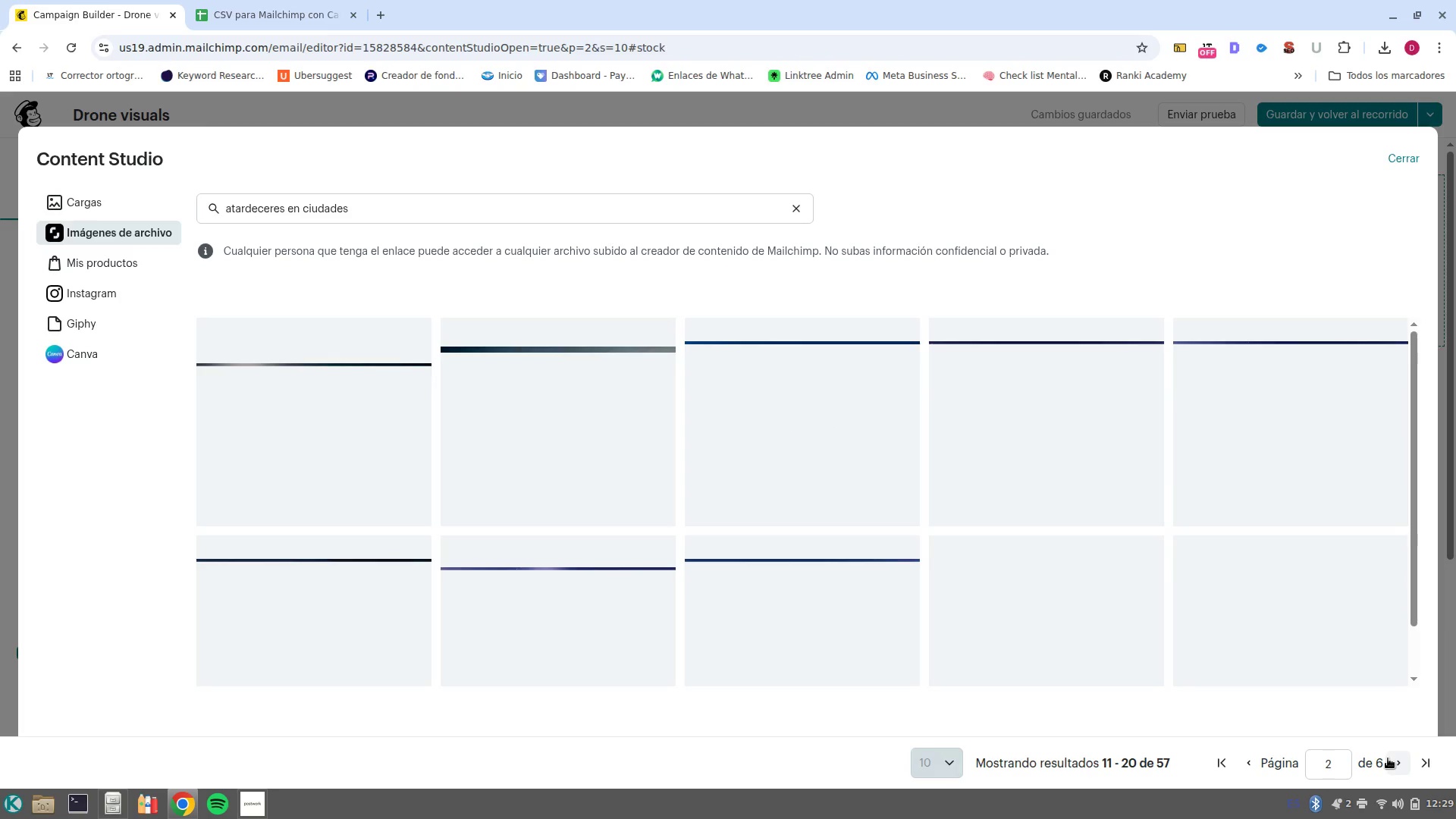 
left_click([1246, 758])
 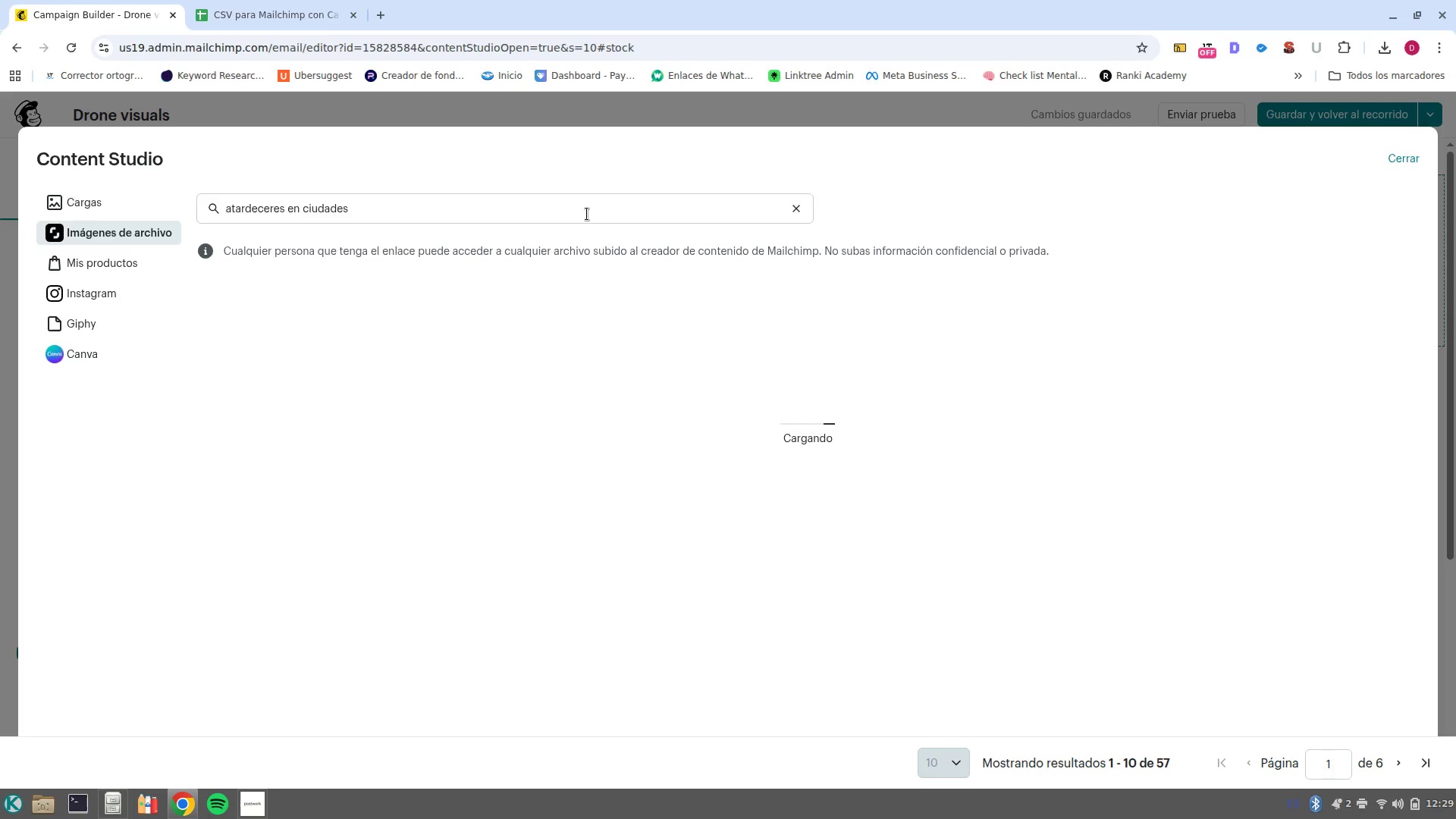 
left_click([587, 212])
 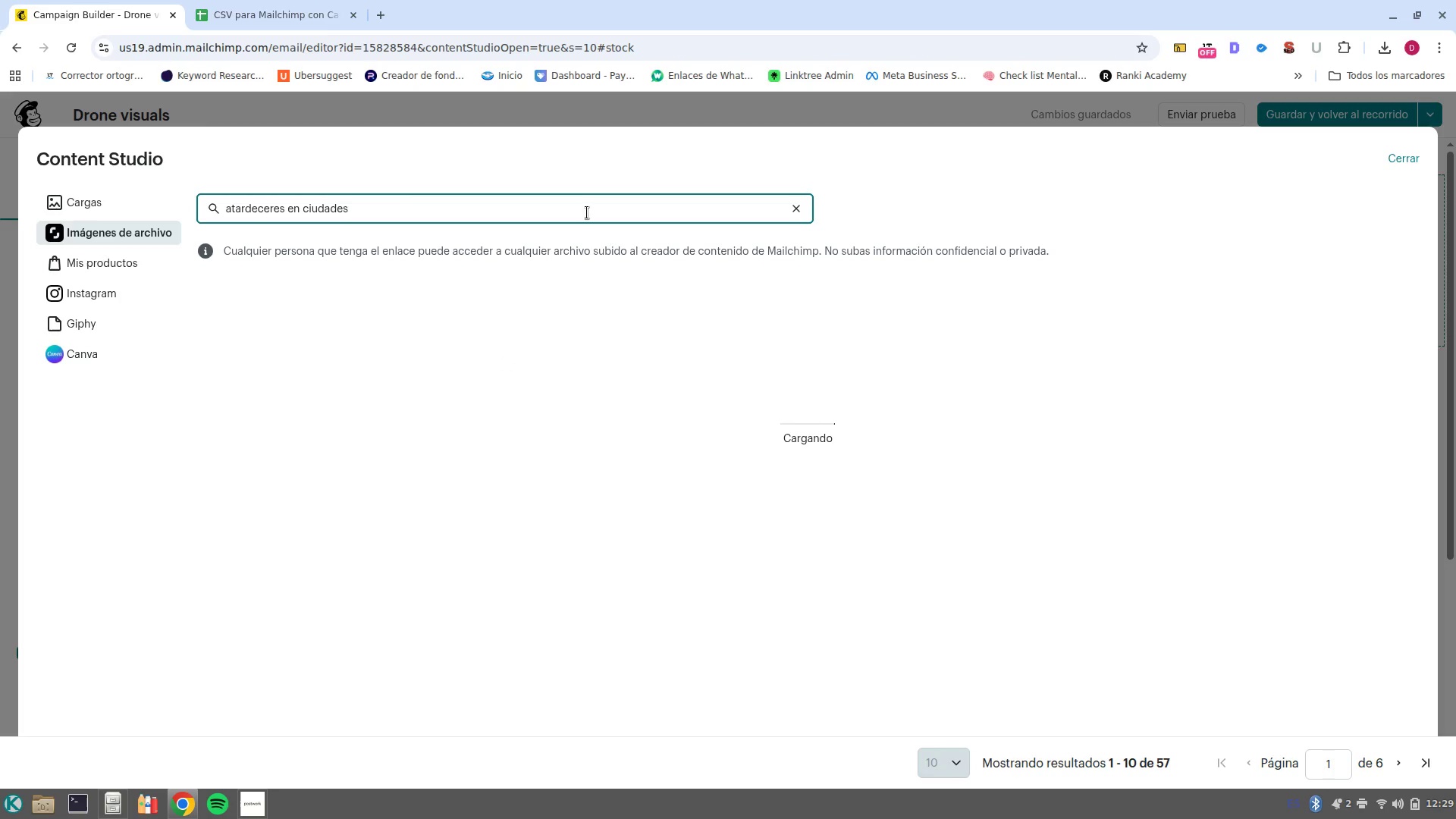 
type( desde un dron)
 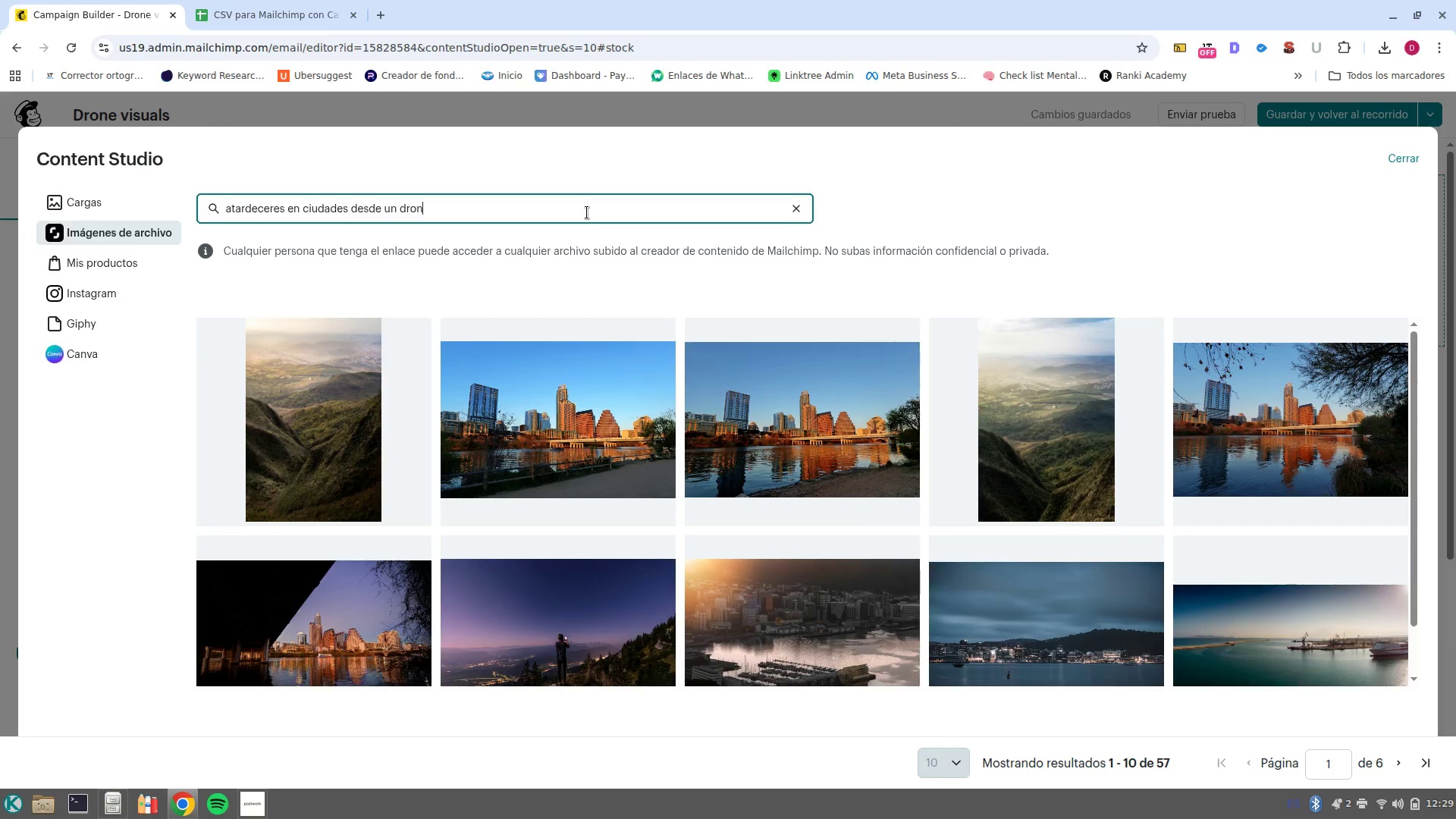 
key(Enter)
 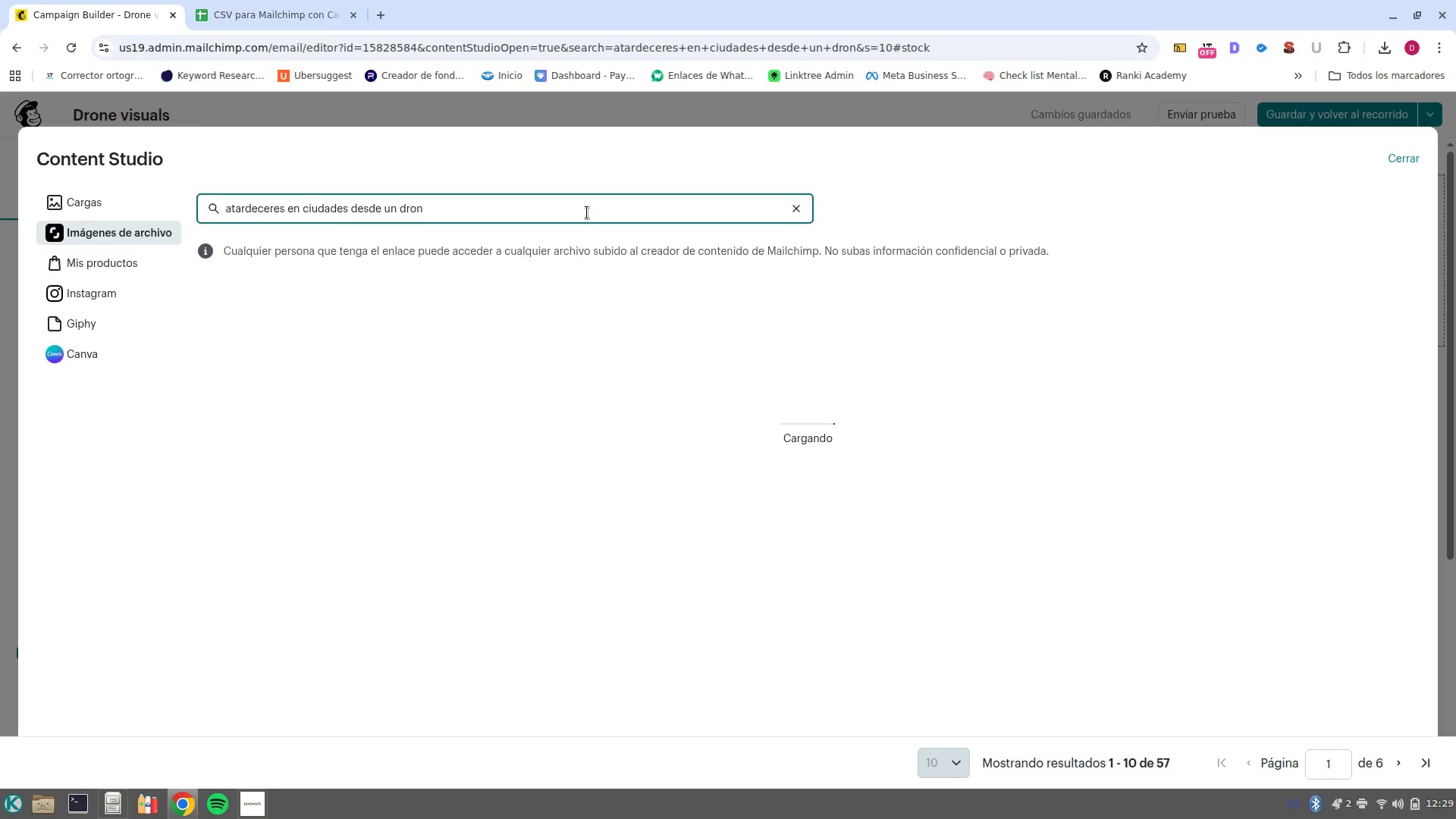 
wait(11.85)
 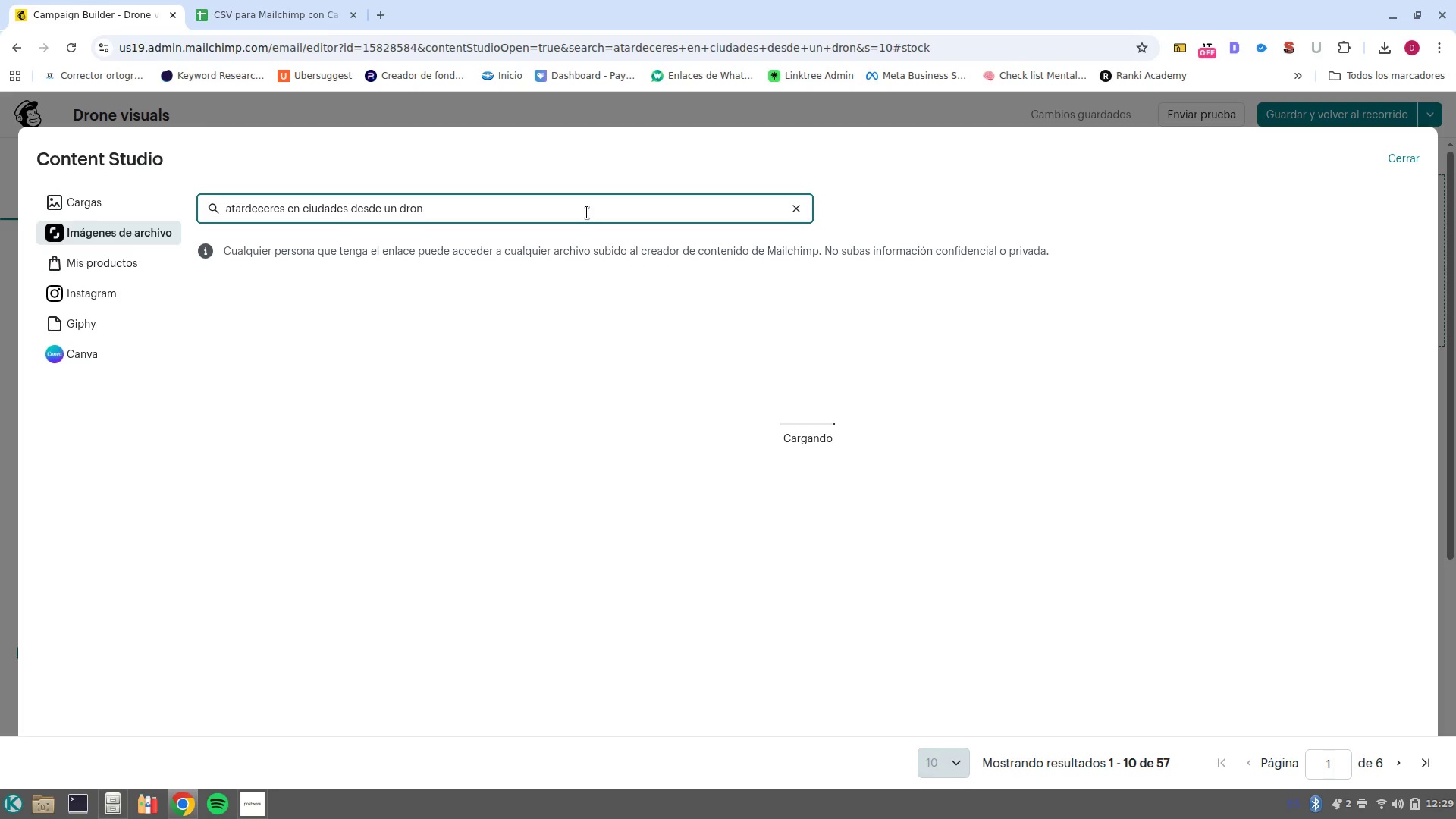 
scroll: coordinate [1176, 570], scroll_direction: down, amount: 5.0
 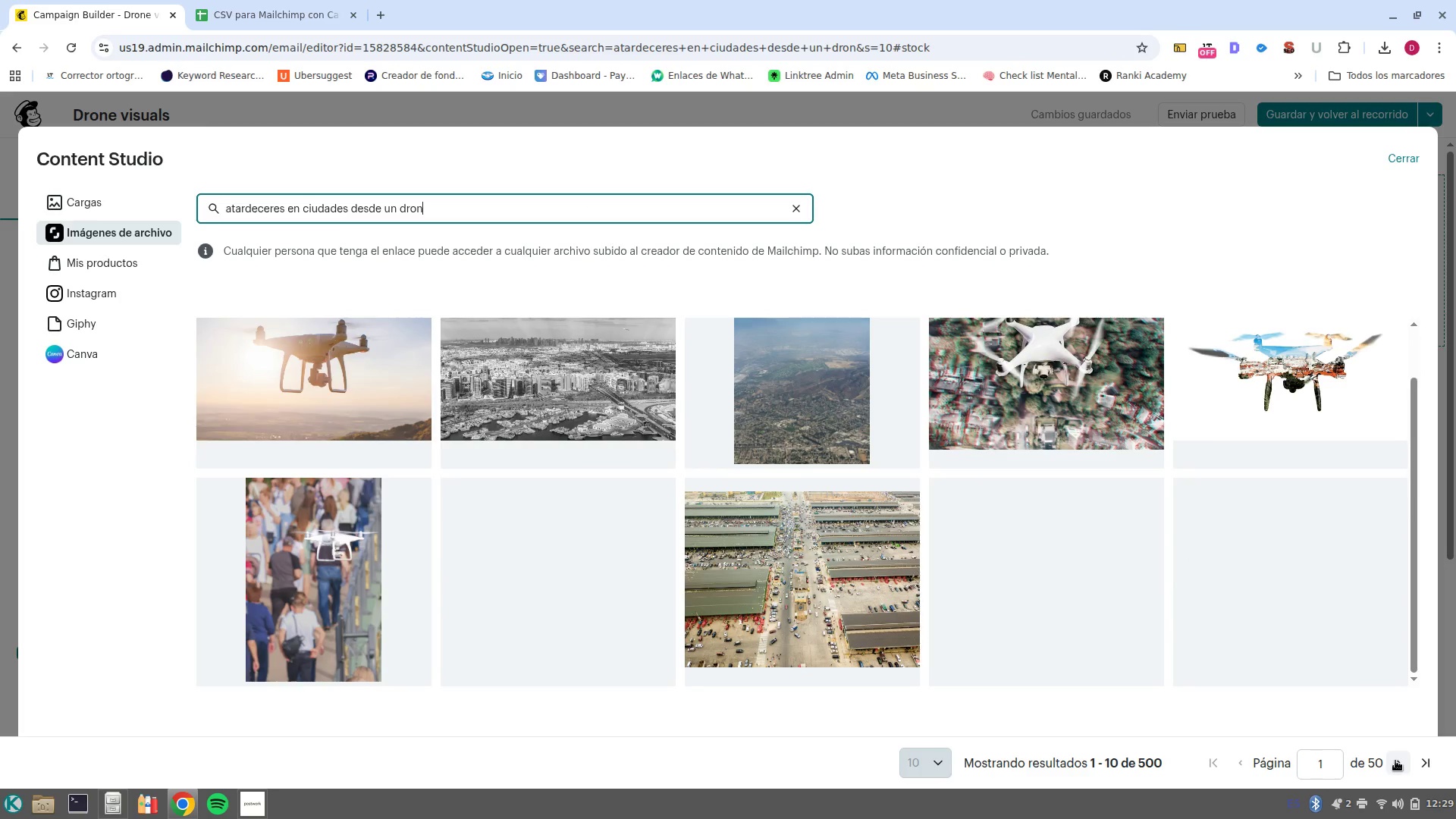 
left_click([1395, 761])
 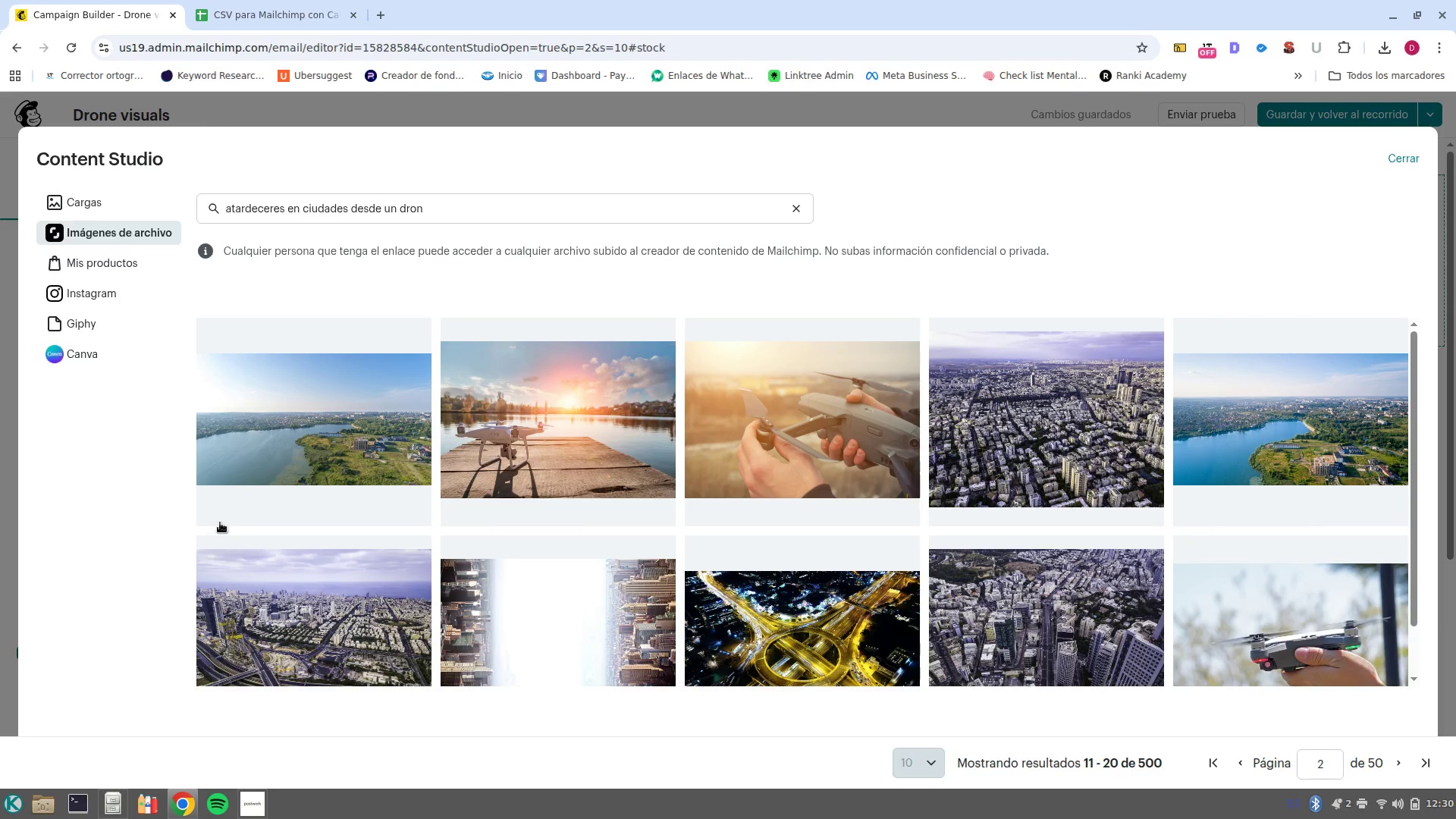 
wait(22.77)
 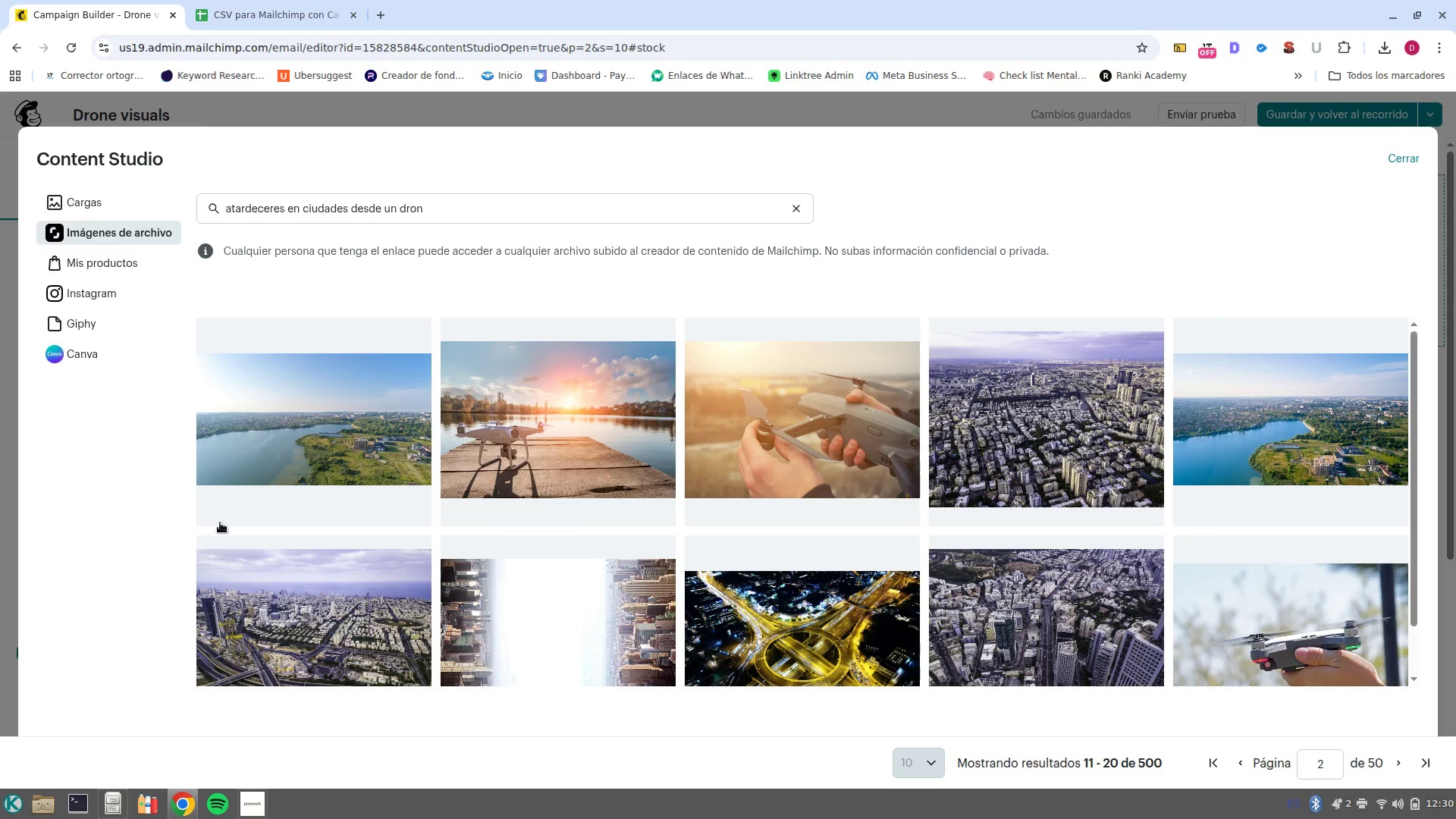 
left_click([855, 608])
 